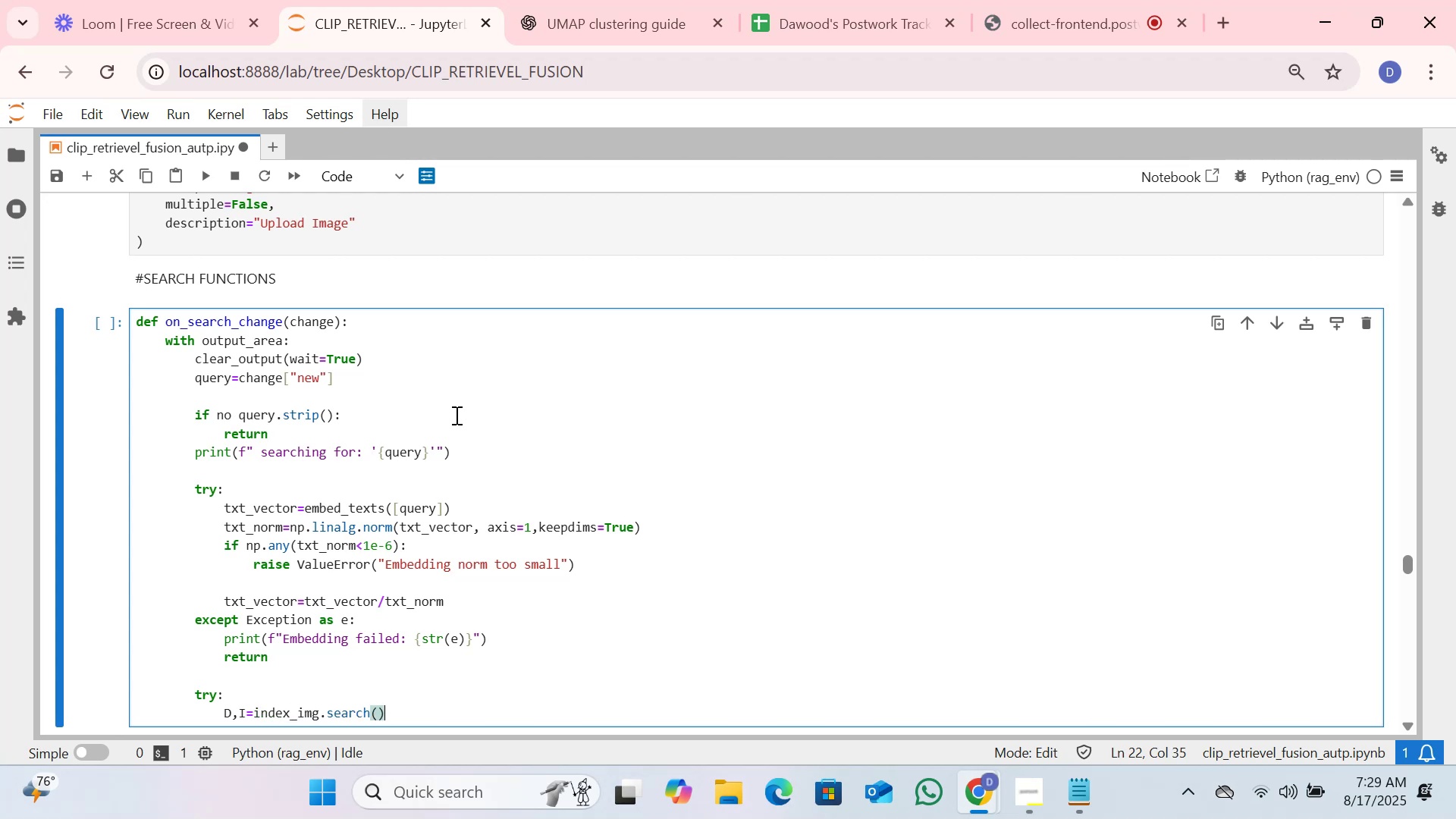 
 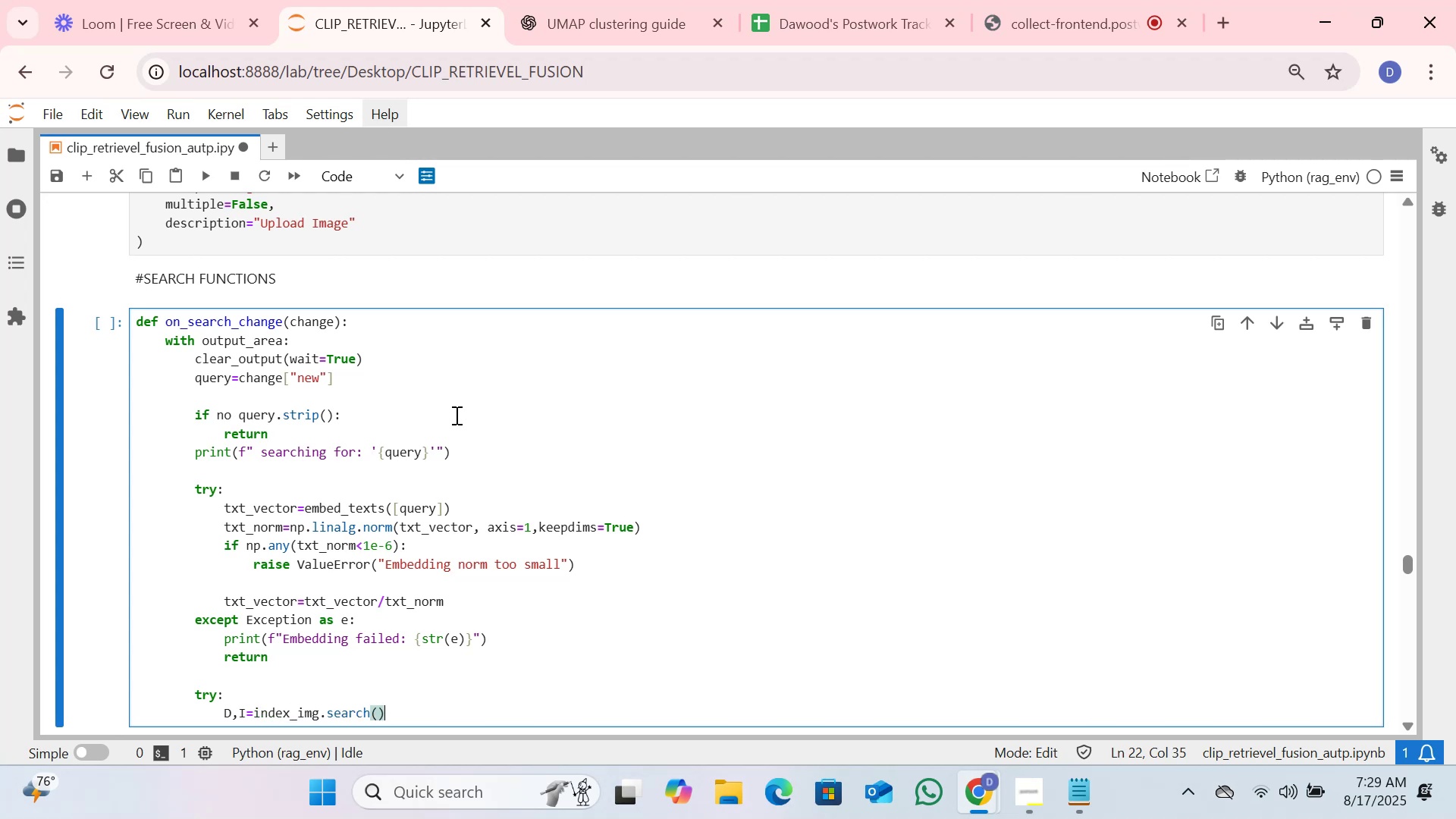 
key(ArrowLeft)
 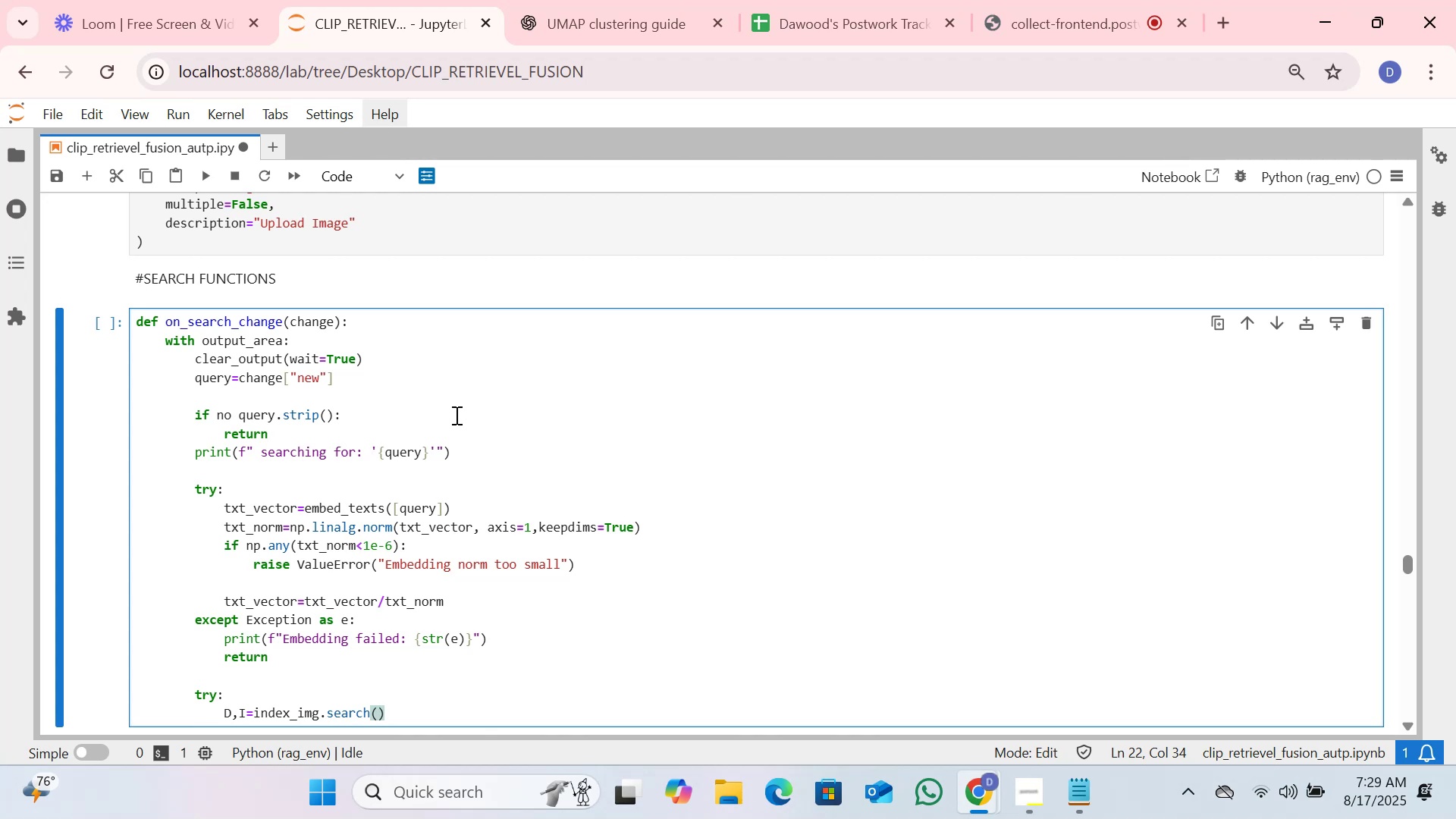 
wait(6.15)
 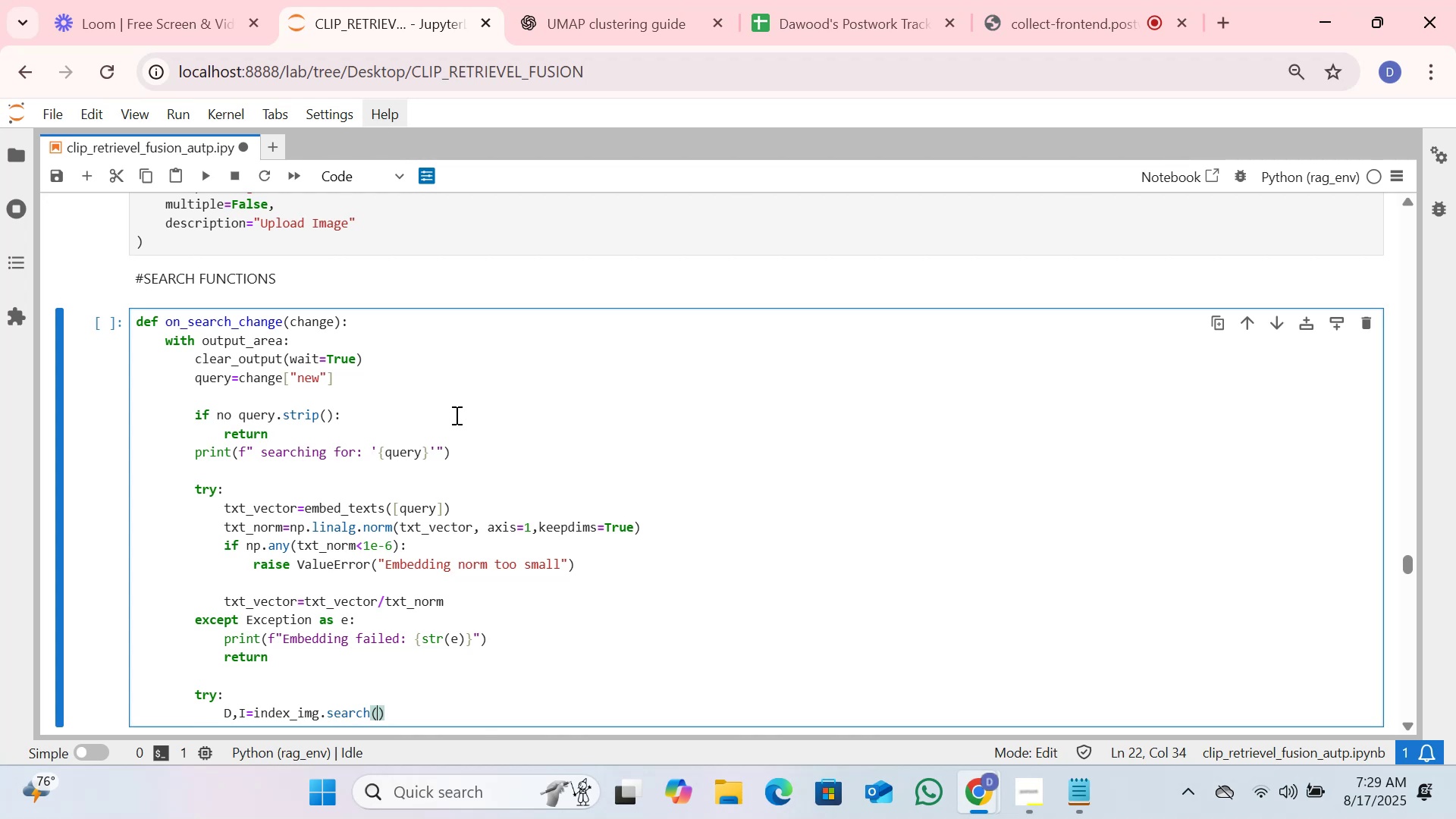 
key(T)
 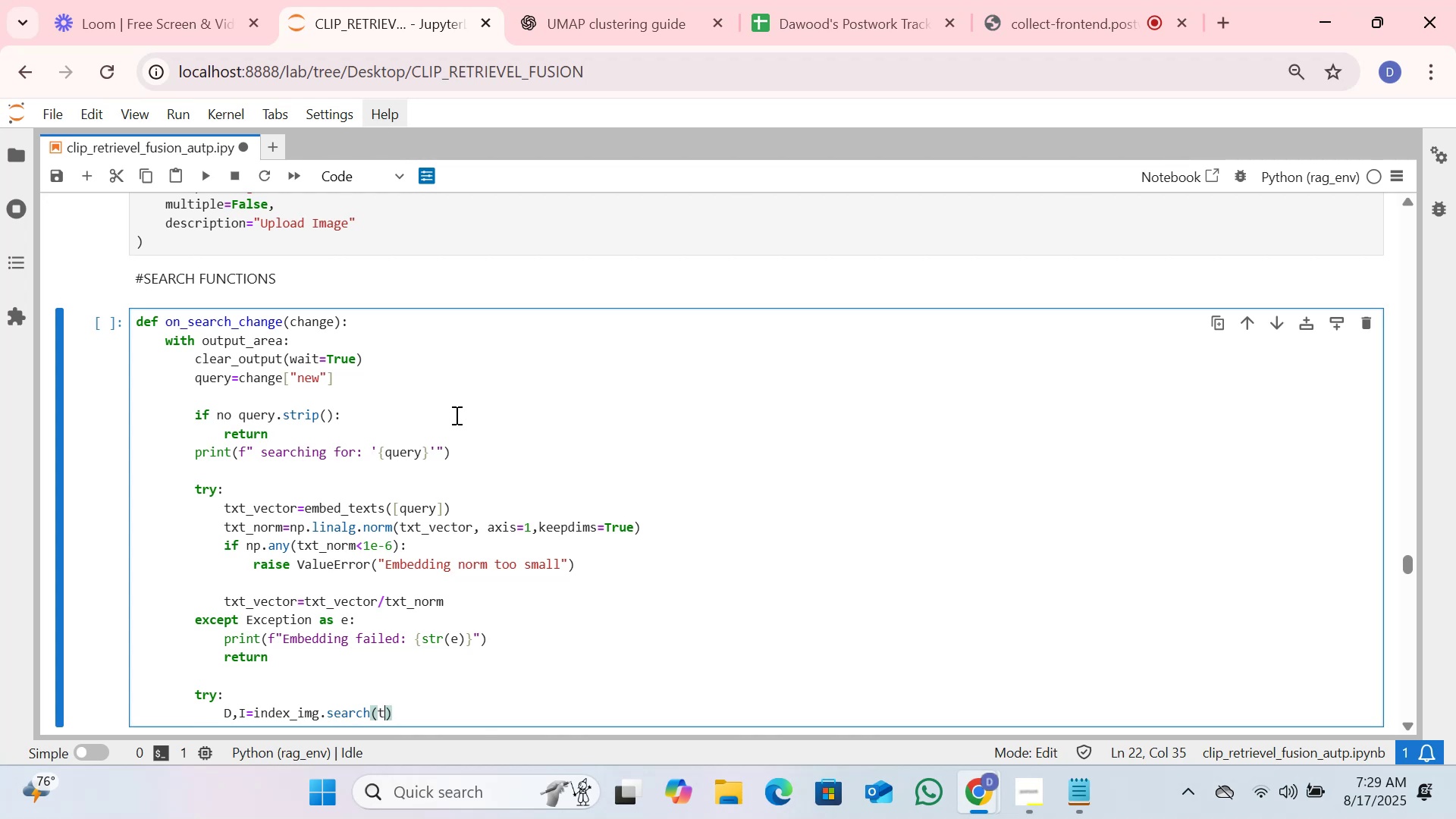 
key(Tab)
 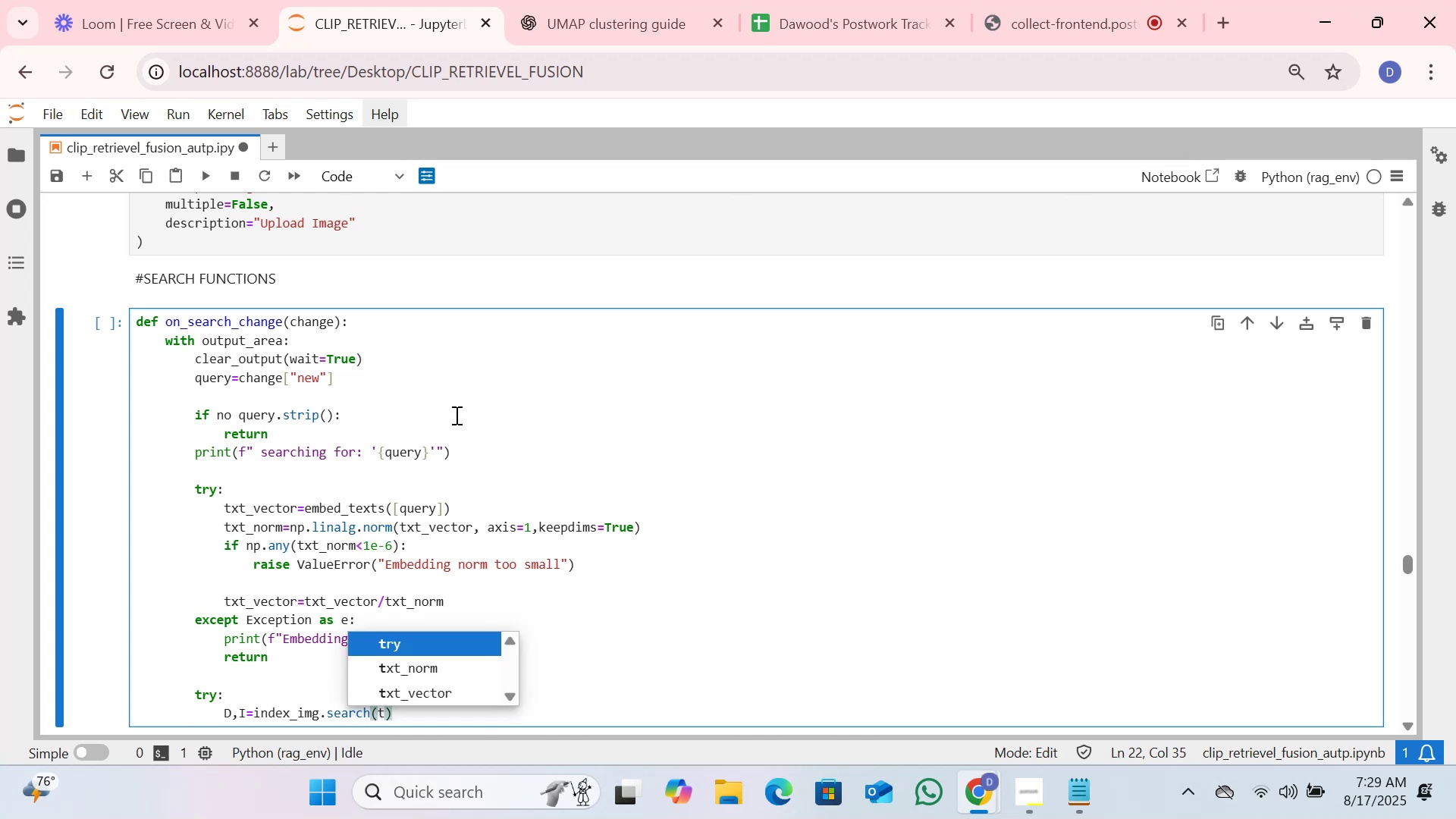 
key(Tab)
 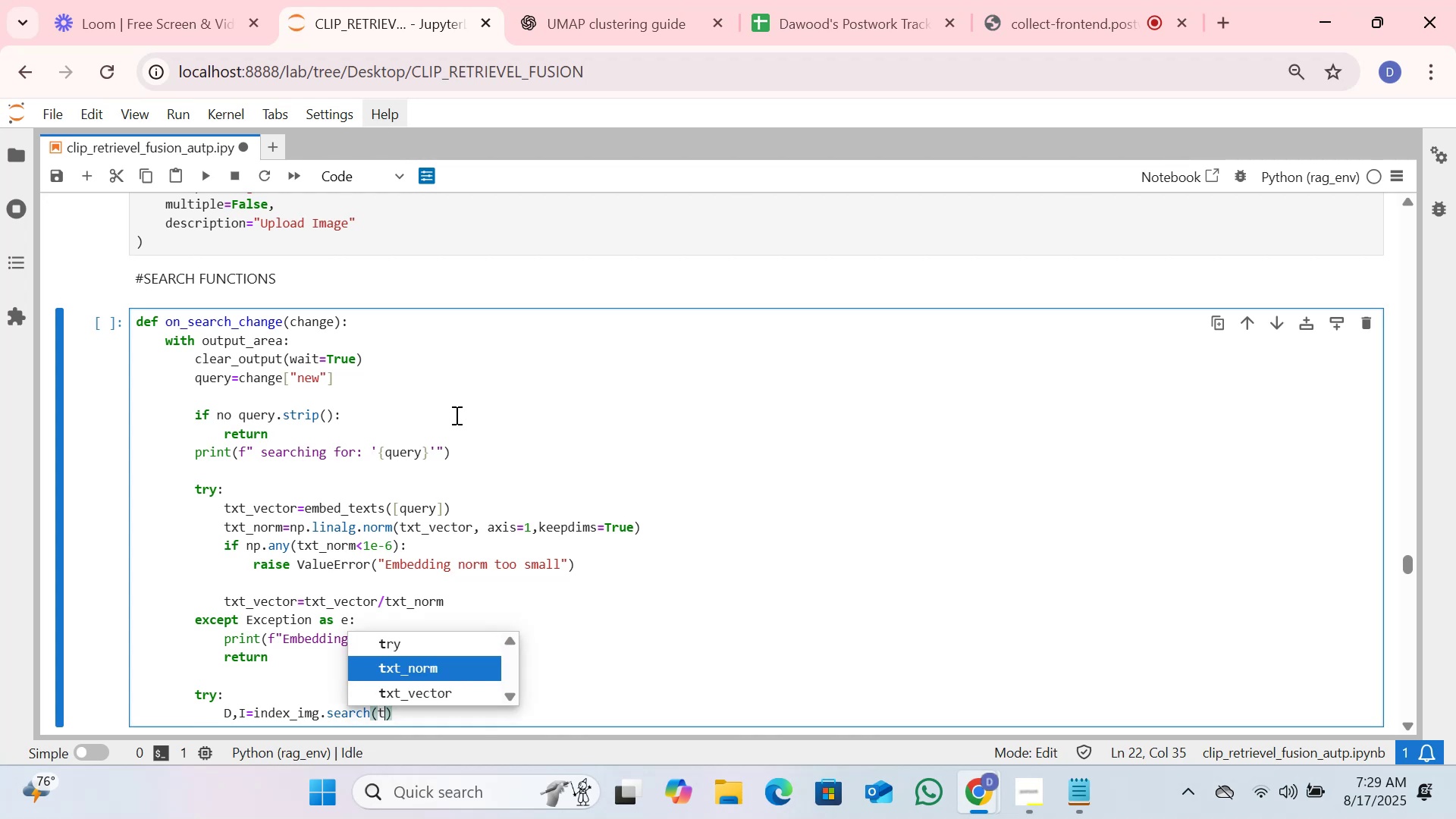 
key(Tab)
 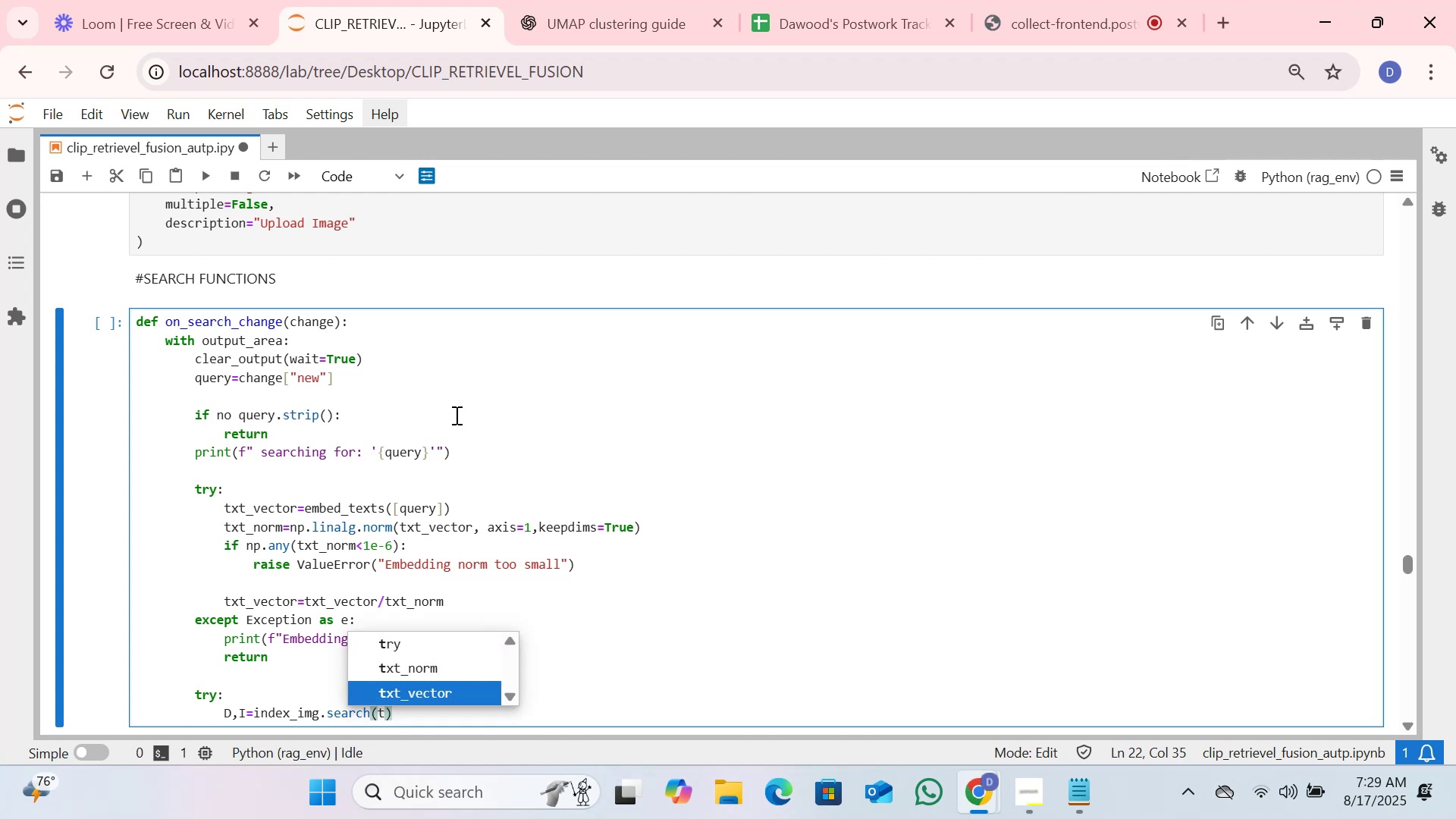 
key(Enter)
 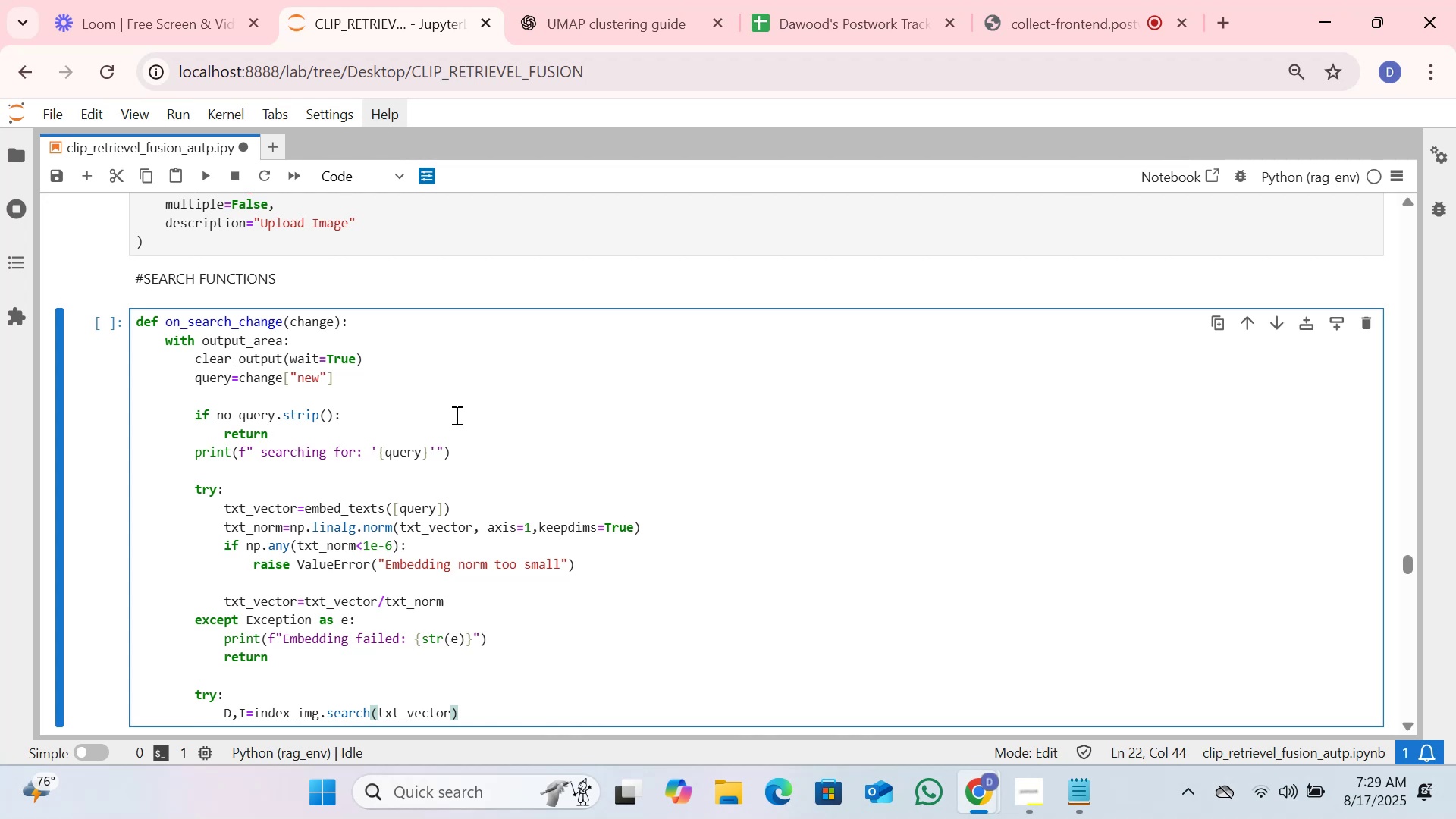 
key(Comma)
 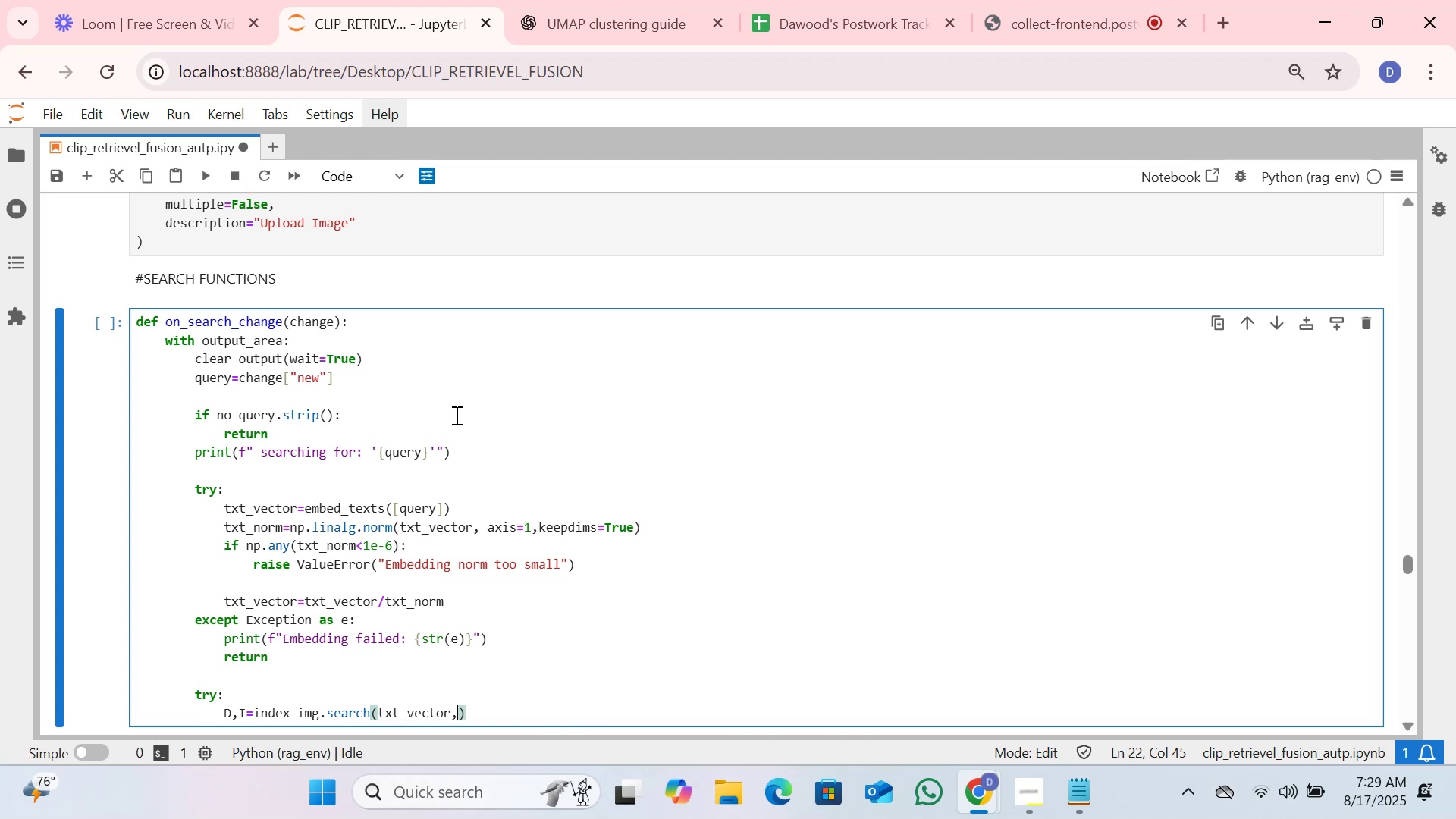 
key(5)
 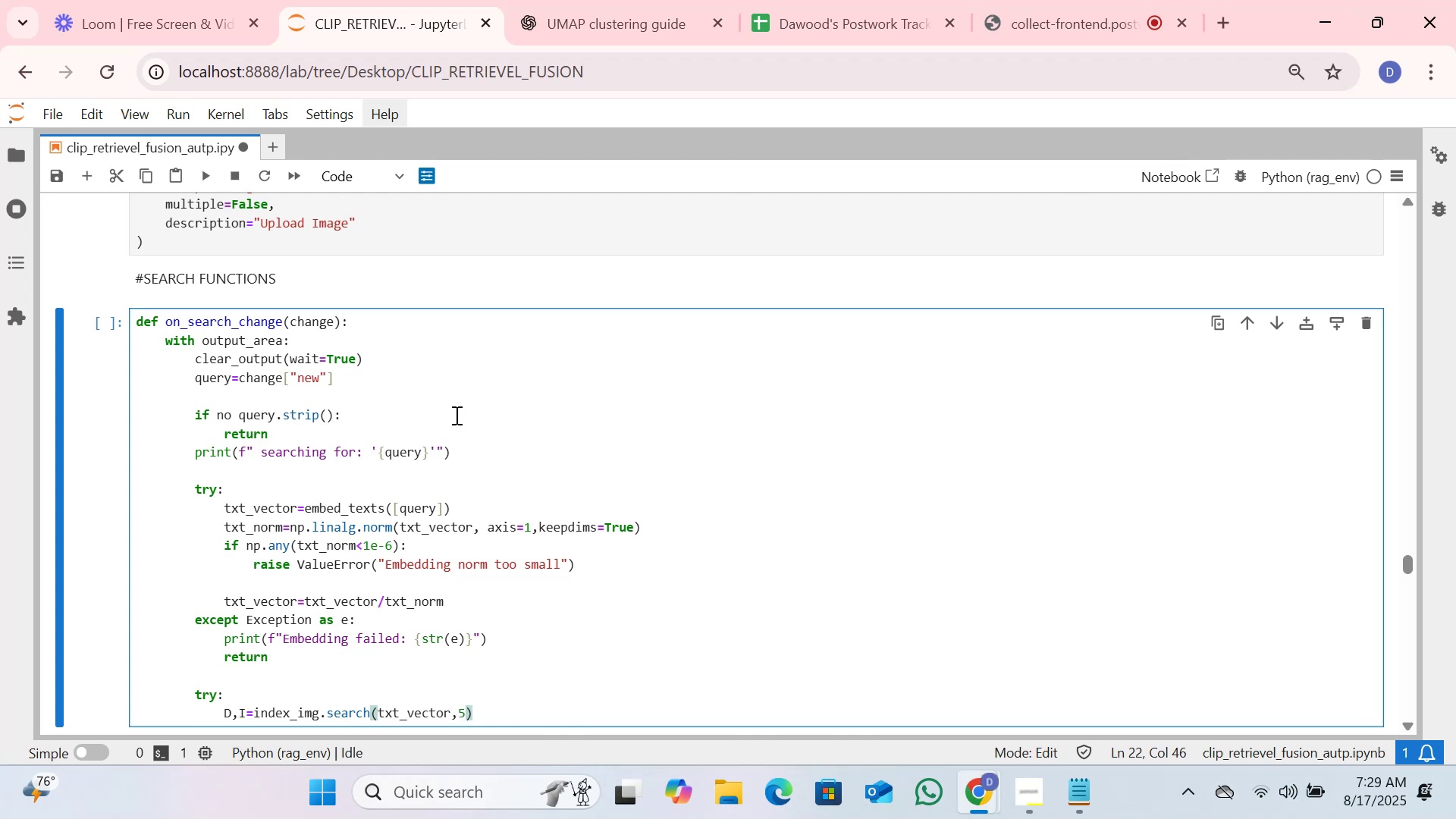 
key(End)
 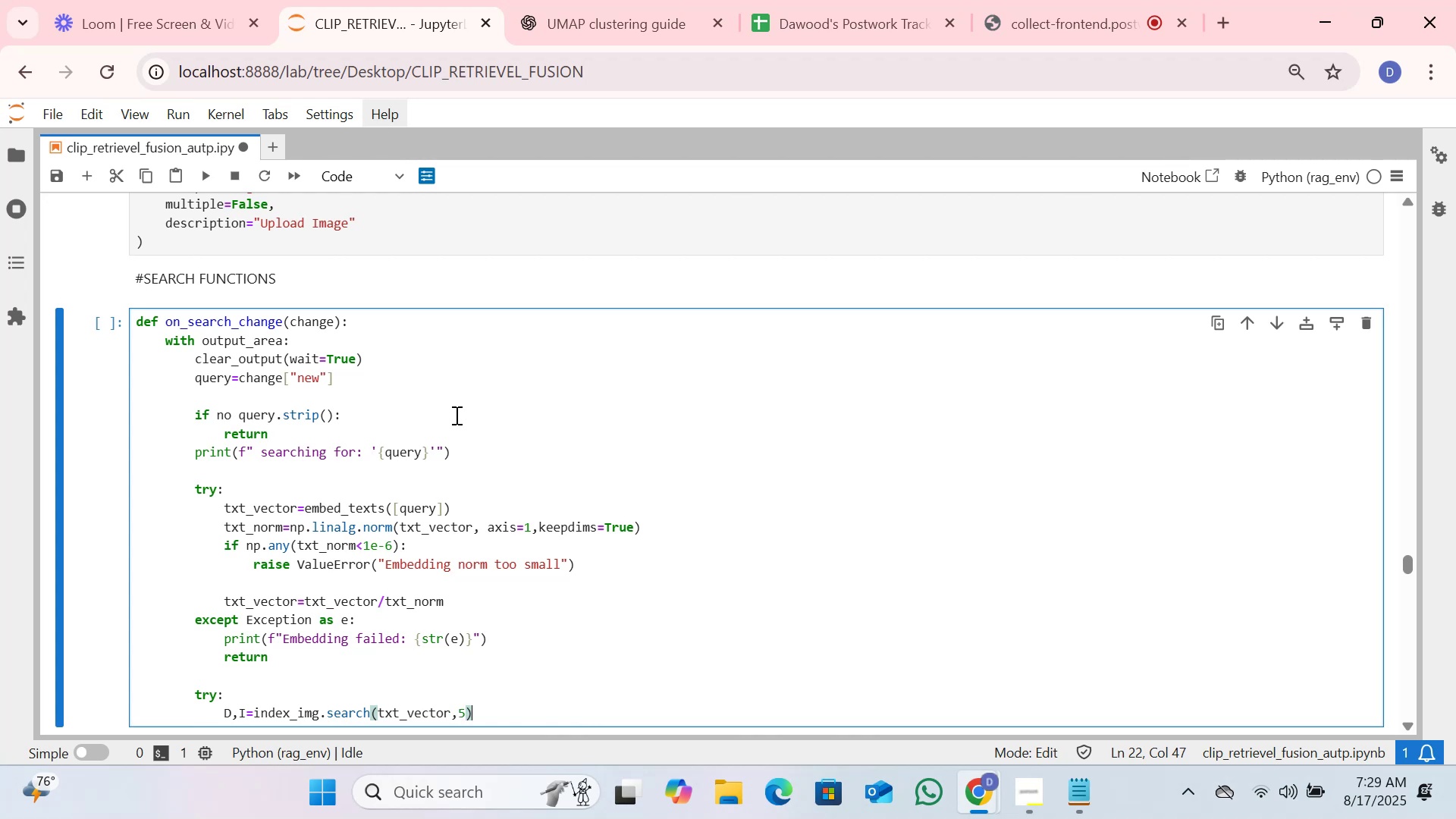 
key(Enter)
 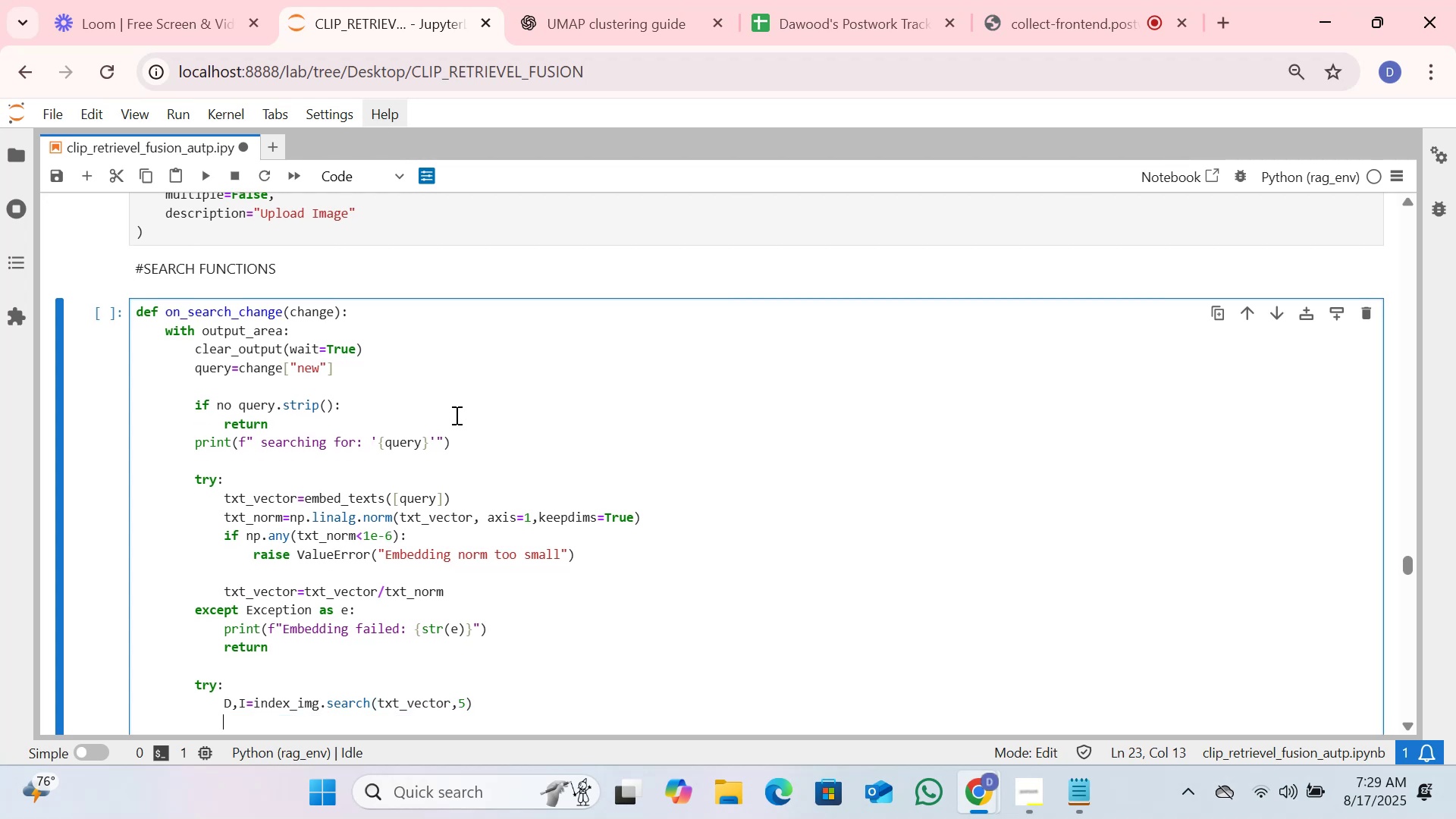 
type(cali)
key(Backspace)
key(Backspace)
key(Backspace)
key(Backspace)
type(vlai)
key(Backspace)
key(Backspace)
key(Backspace)
key(Backspace)
type(a)
key(Backspace)
type(valid_maks)
key(Backspace)
key(Backspace)
type(sk=(I[0]/)
key(Backspace)
type(?)
key(Backspace)
type(.)
key(Backspace)
type(>= )
key(Backspace)
type(00)
key(Backspace)
type())
key(Backspace)
type() & (i)
key(Backspace)
type(I[0]<len(images)))
 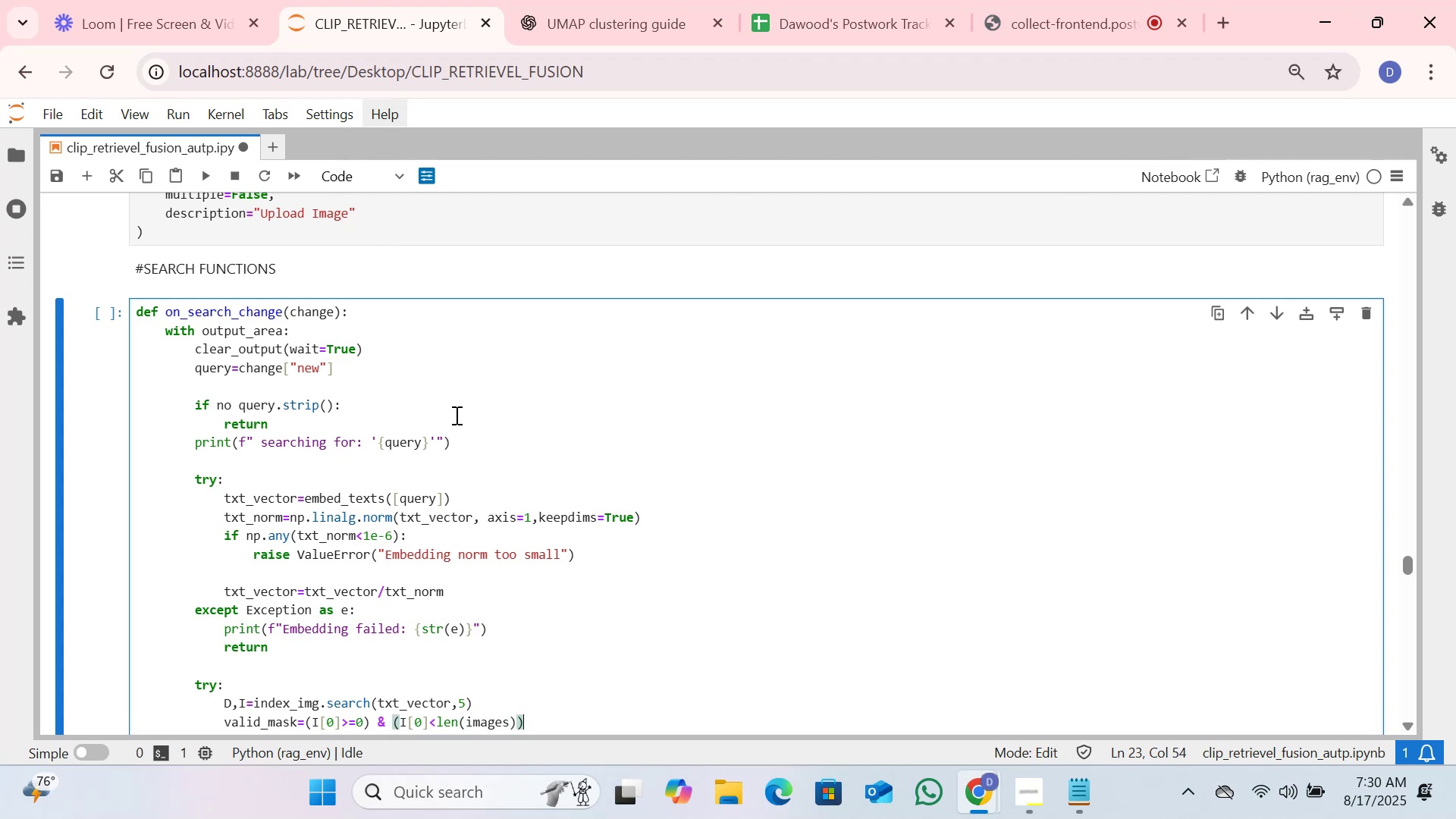 
key(Enter)
 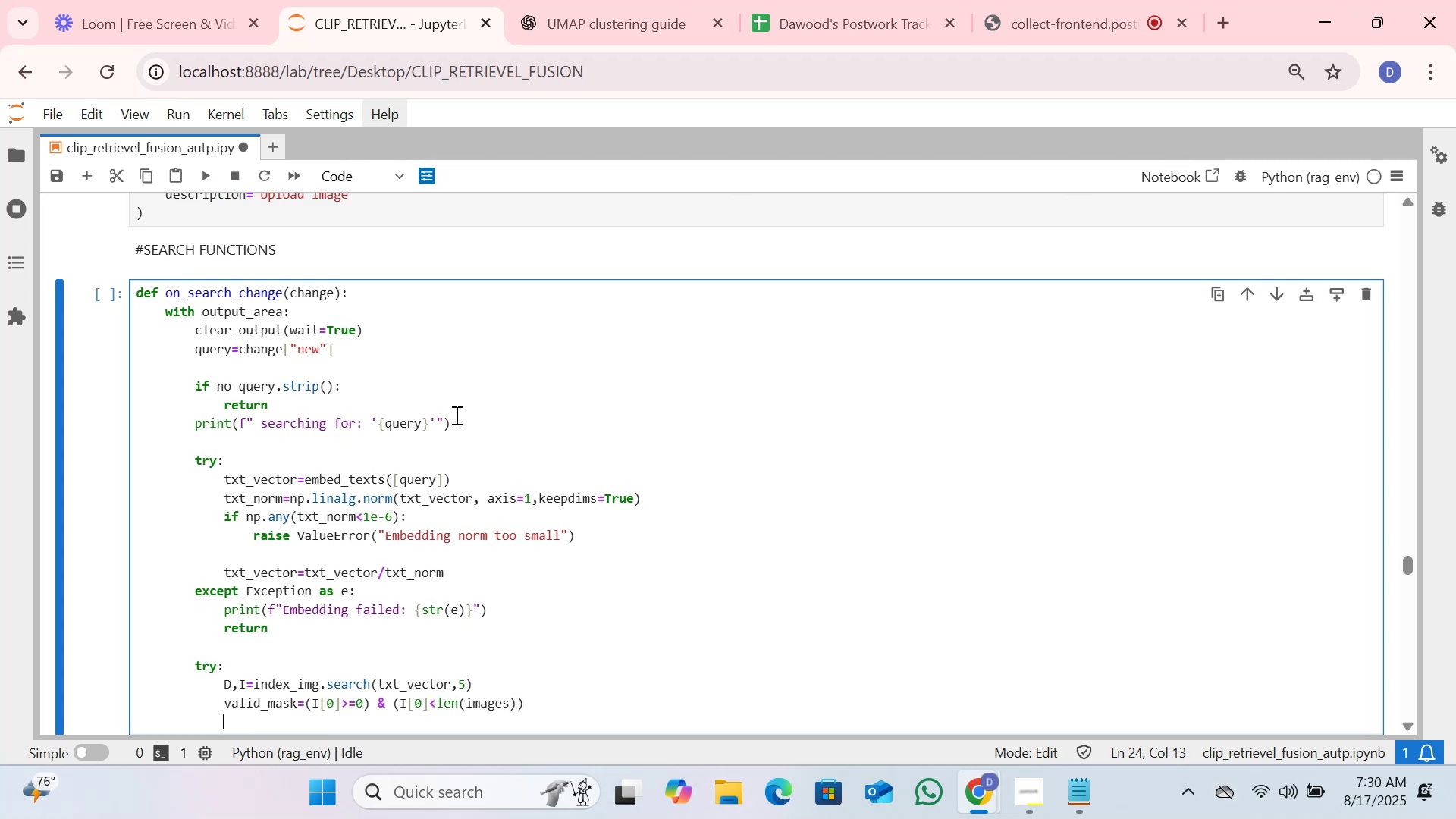 
type(valid)
 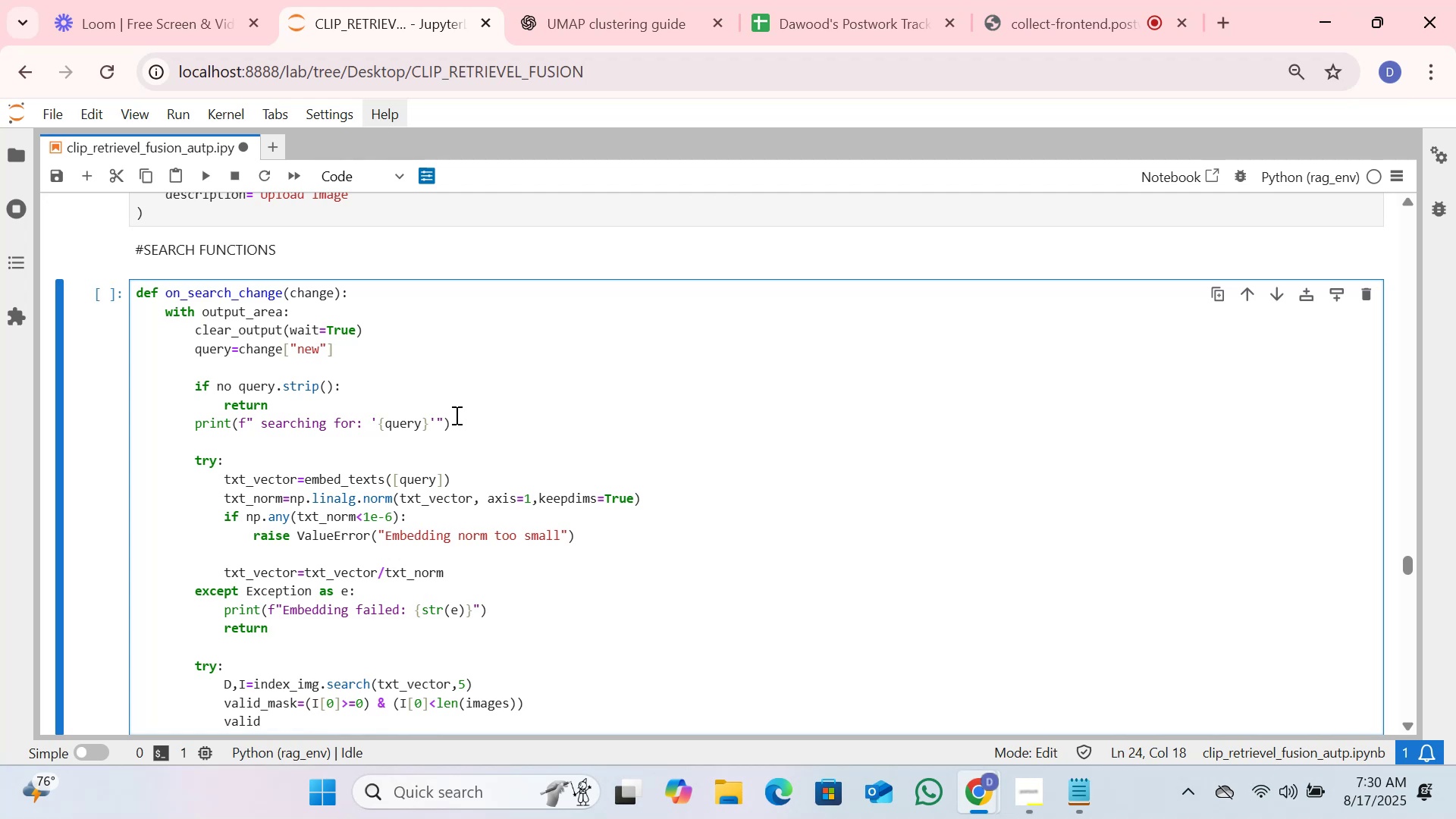 
wait(11.11)
 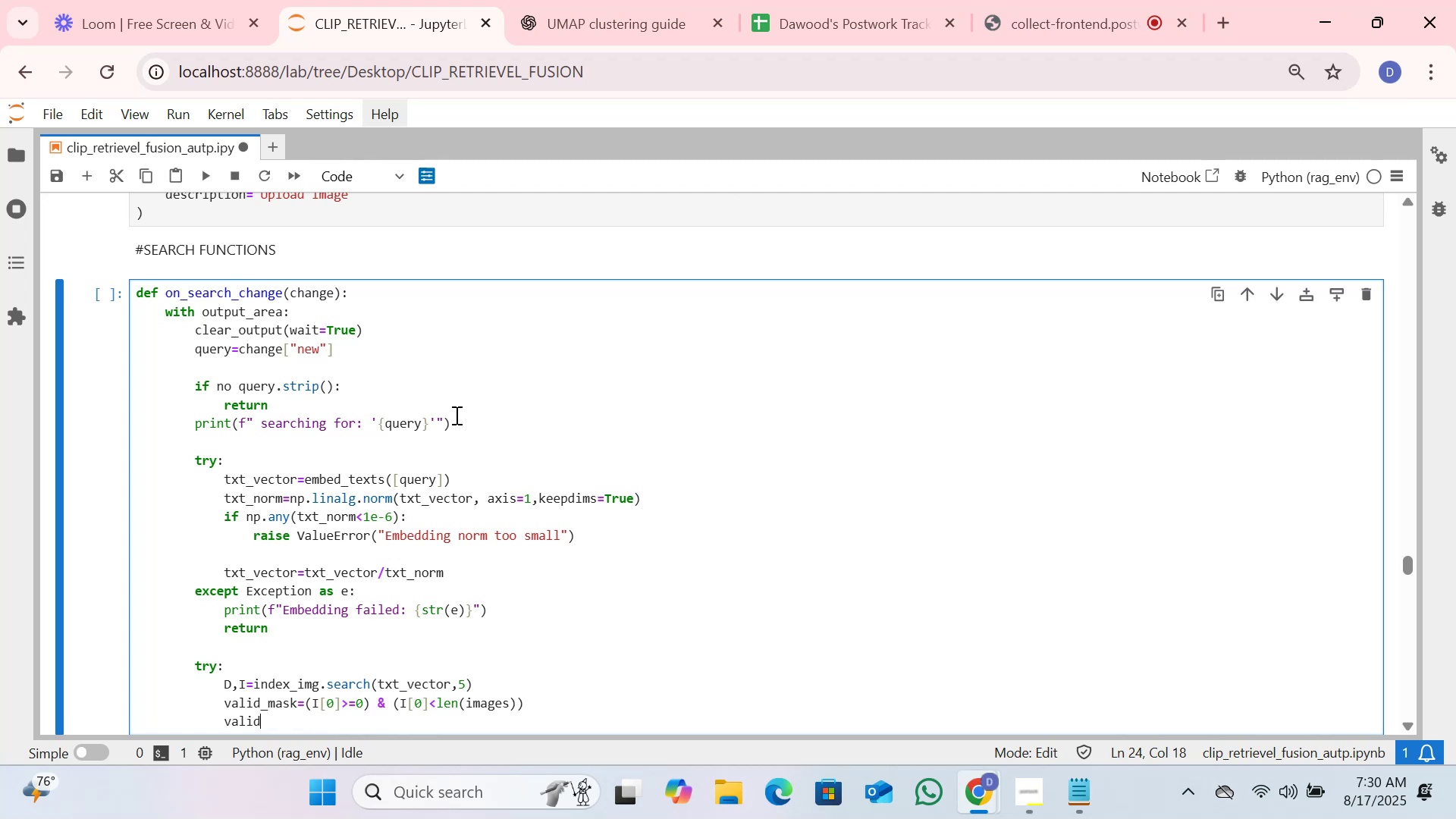 
type(_inde)
key(Backspace)
type(ices=I[0])
 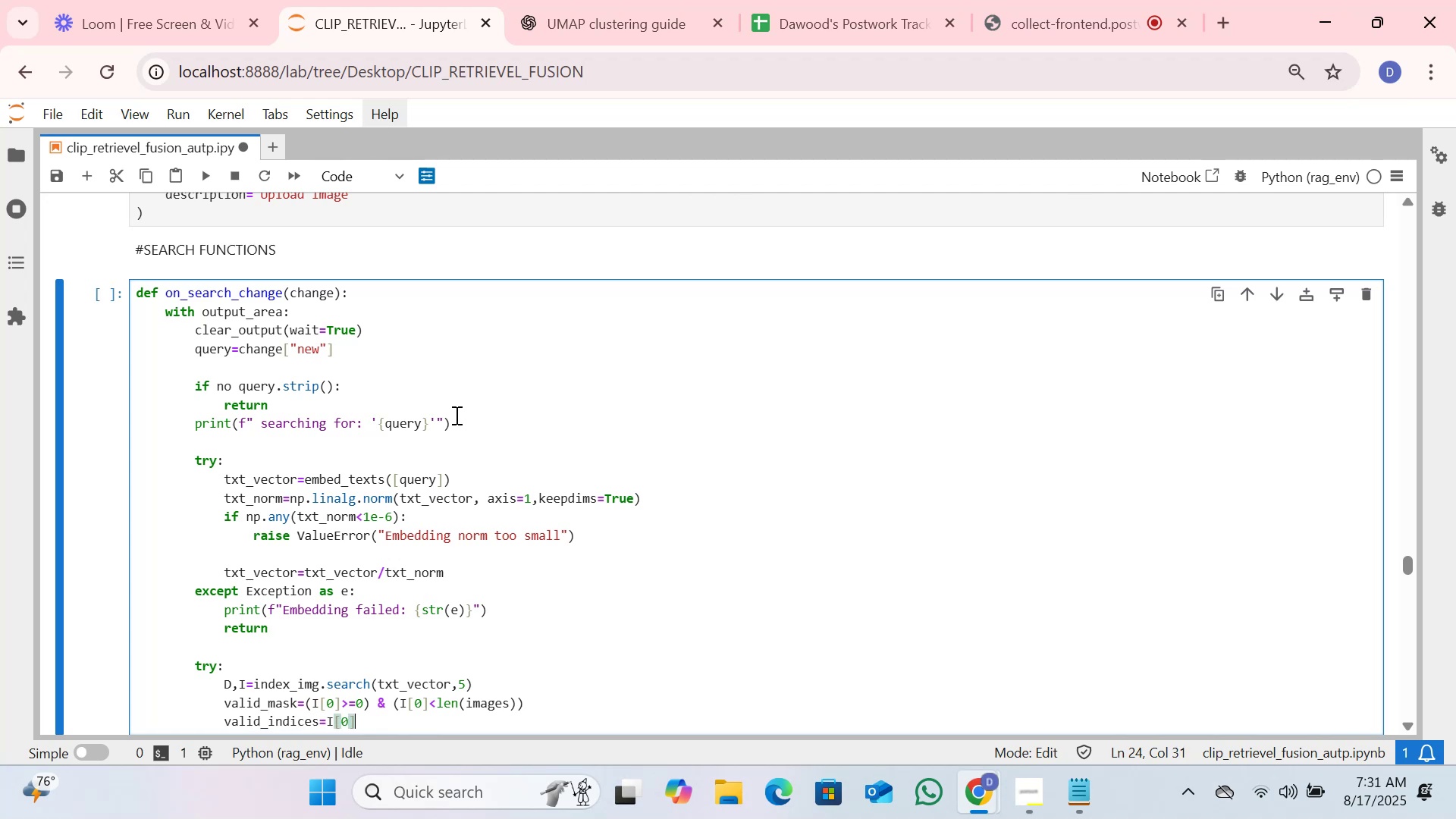 
wait(25.53)
 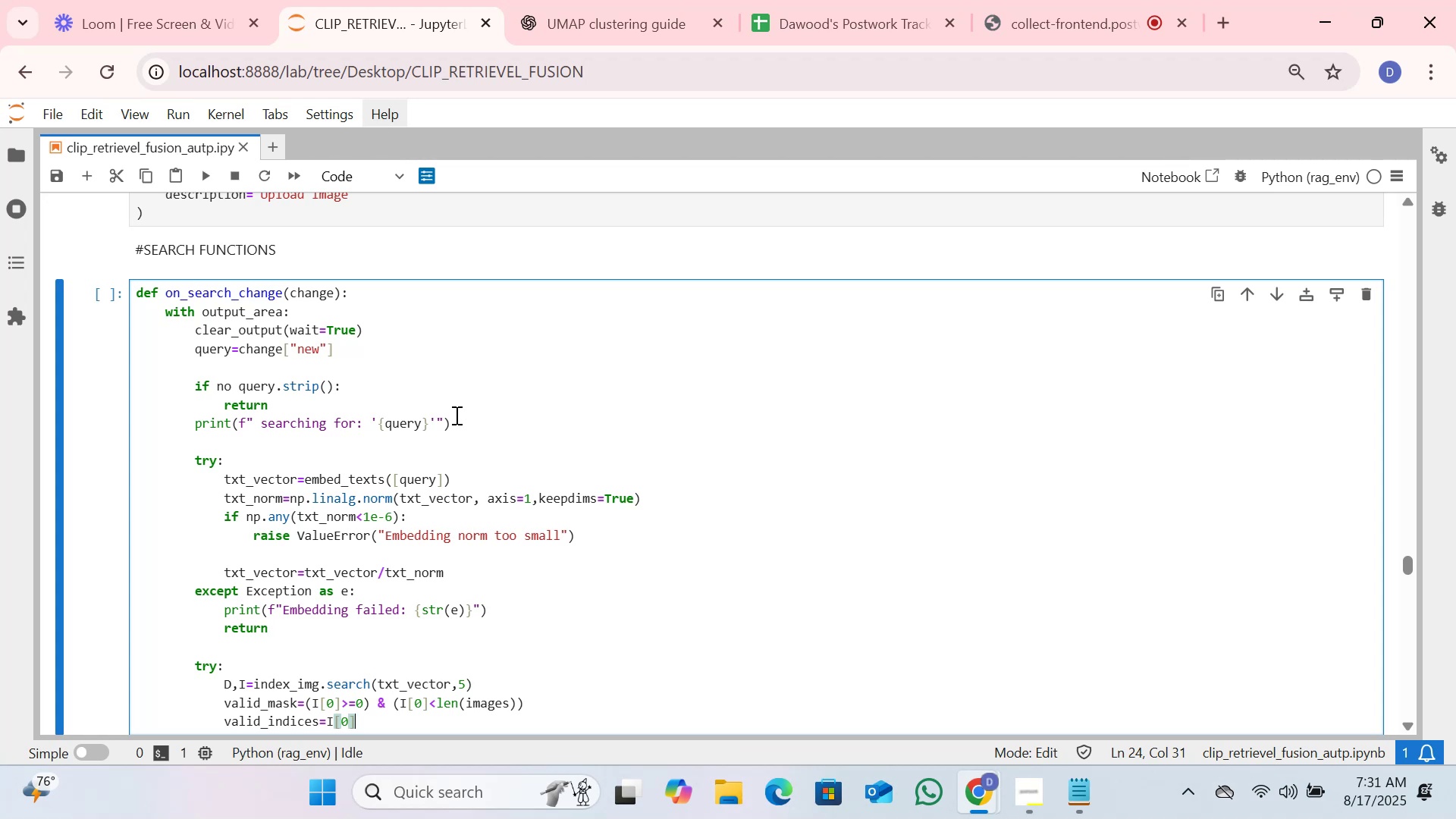 
scroll: coordinate [359, 641], scroll_direction: down, amount: 2.0
 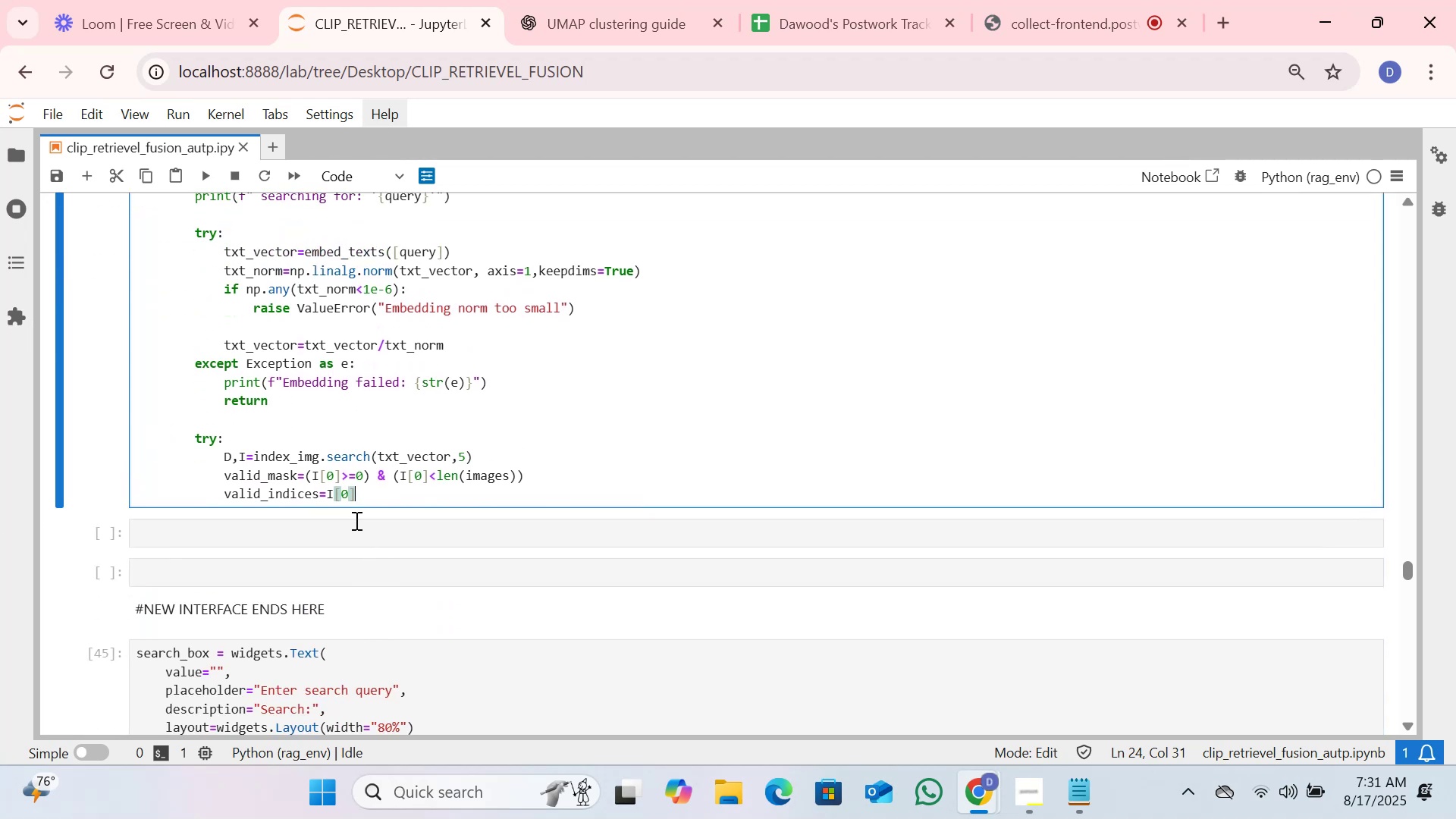 
wait(6.61)
 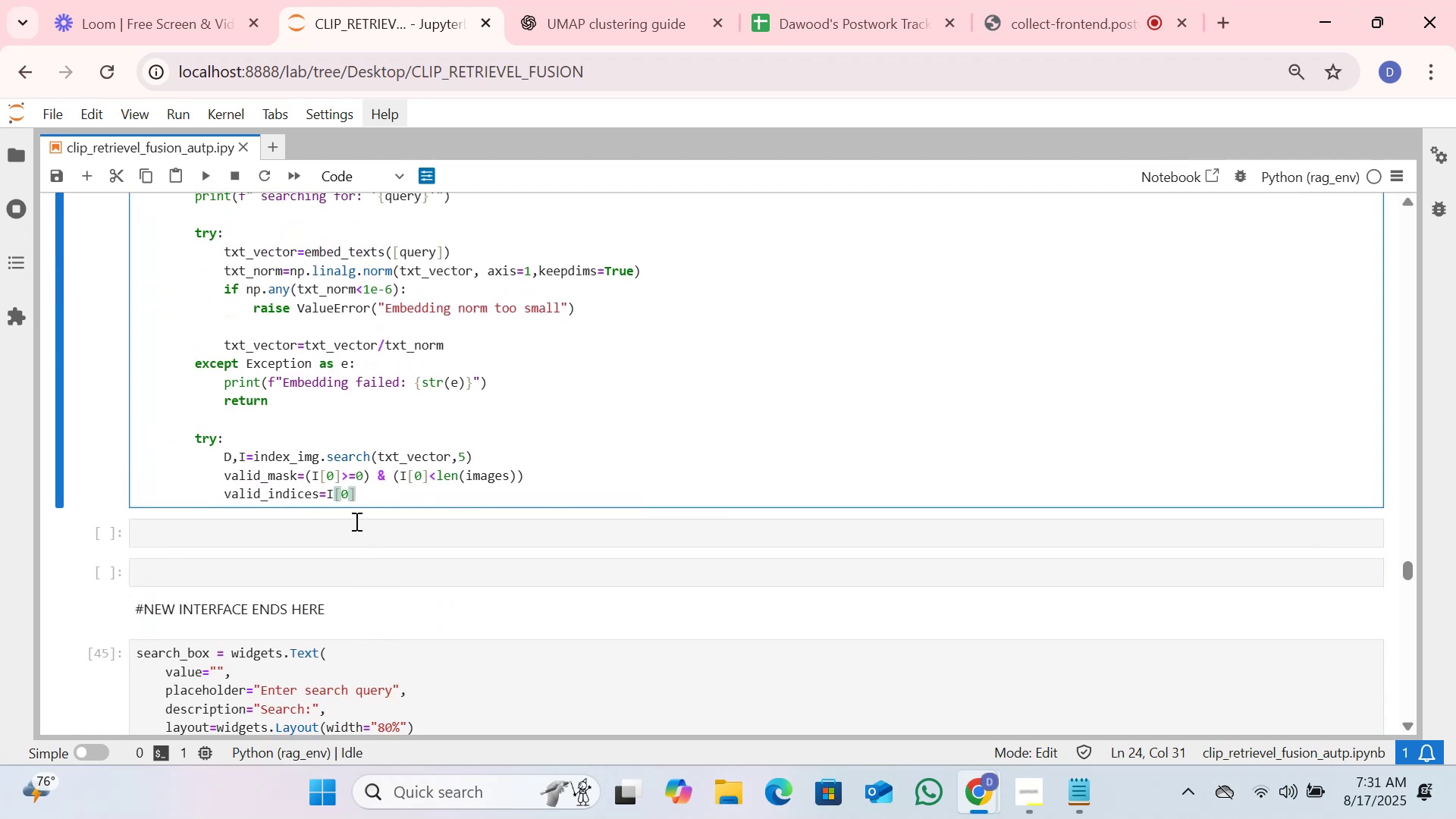 
left_click([357, 494])
 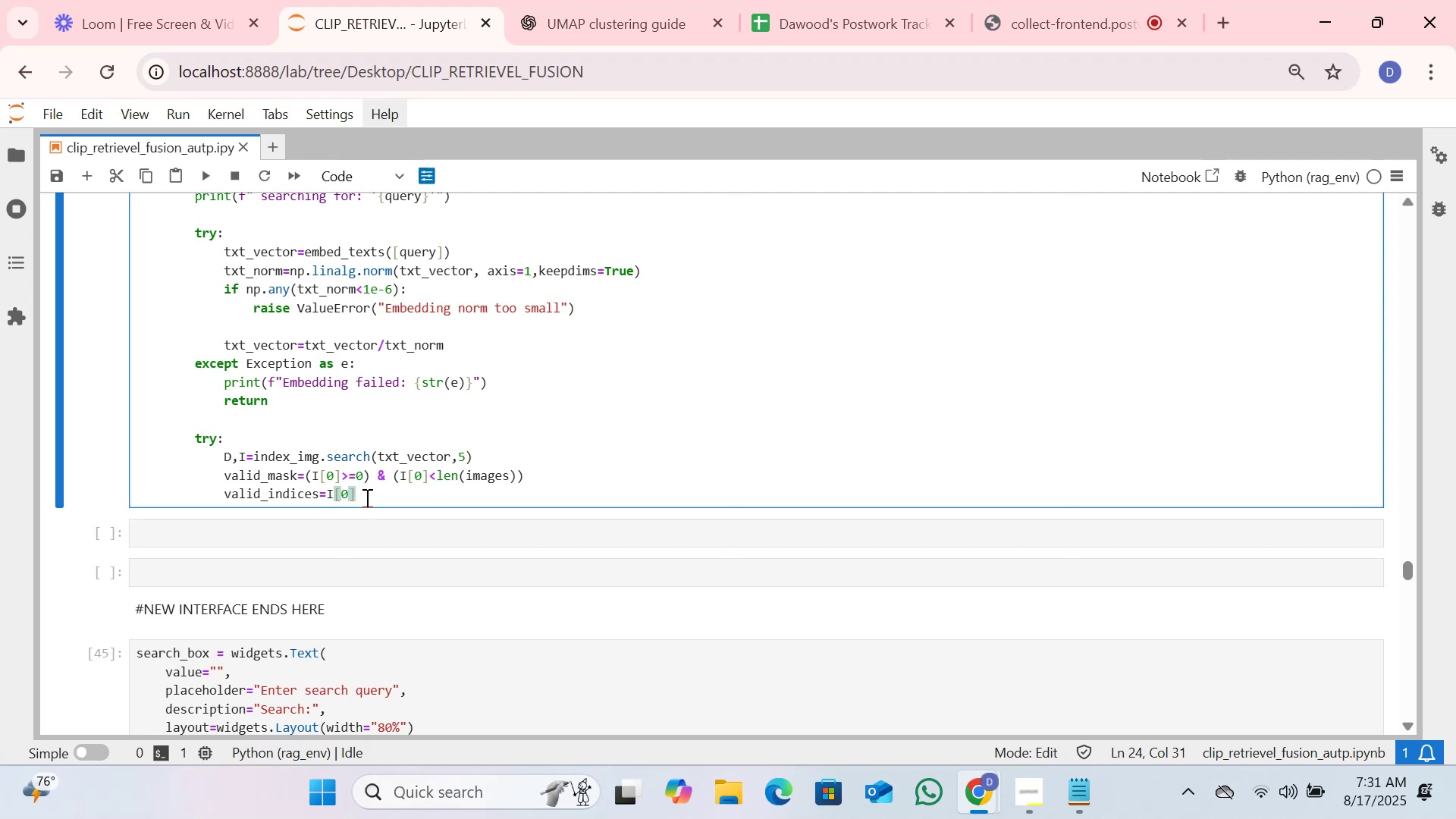 
wait(10.67)
 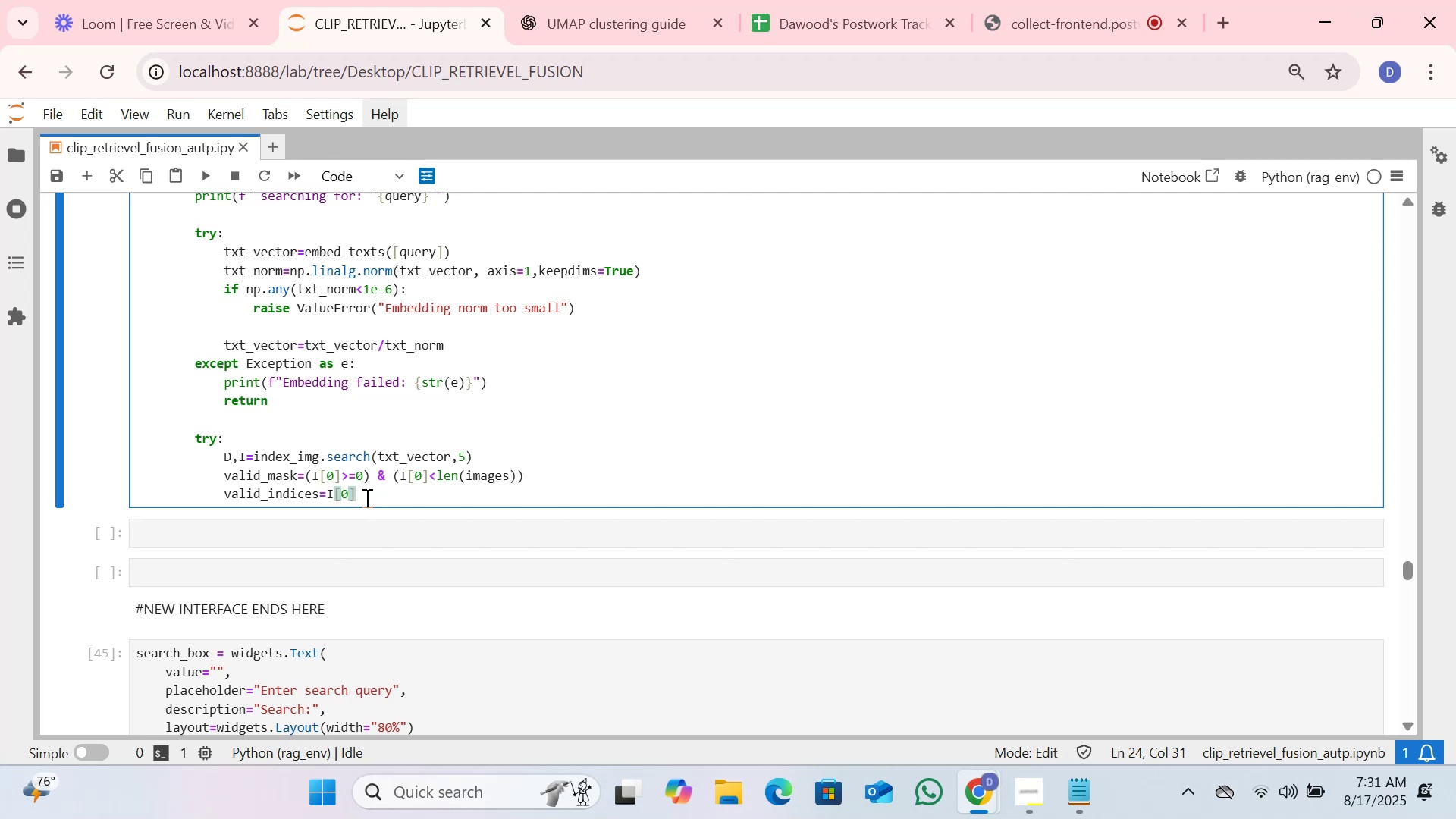 
type([val)
key(Tab)
 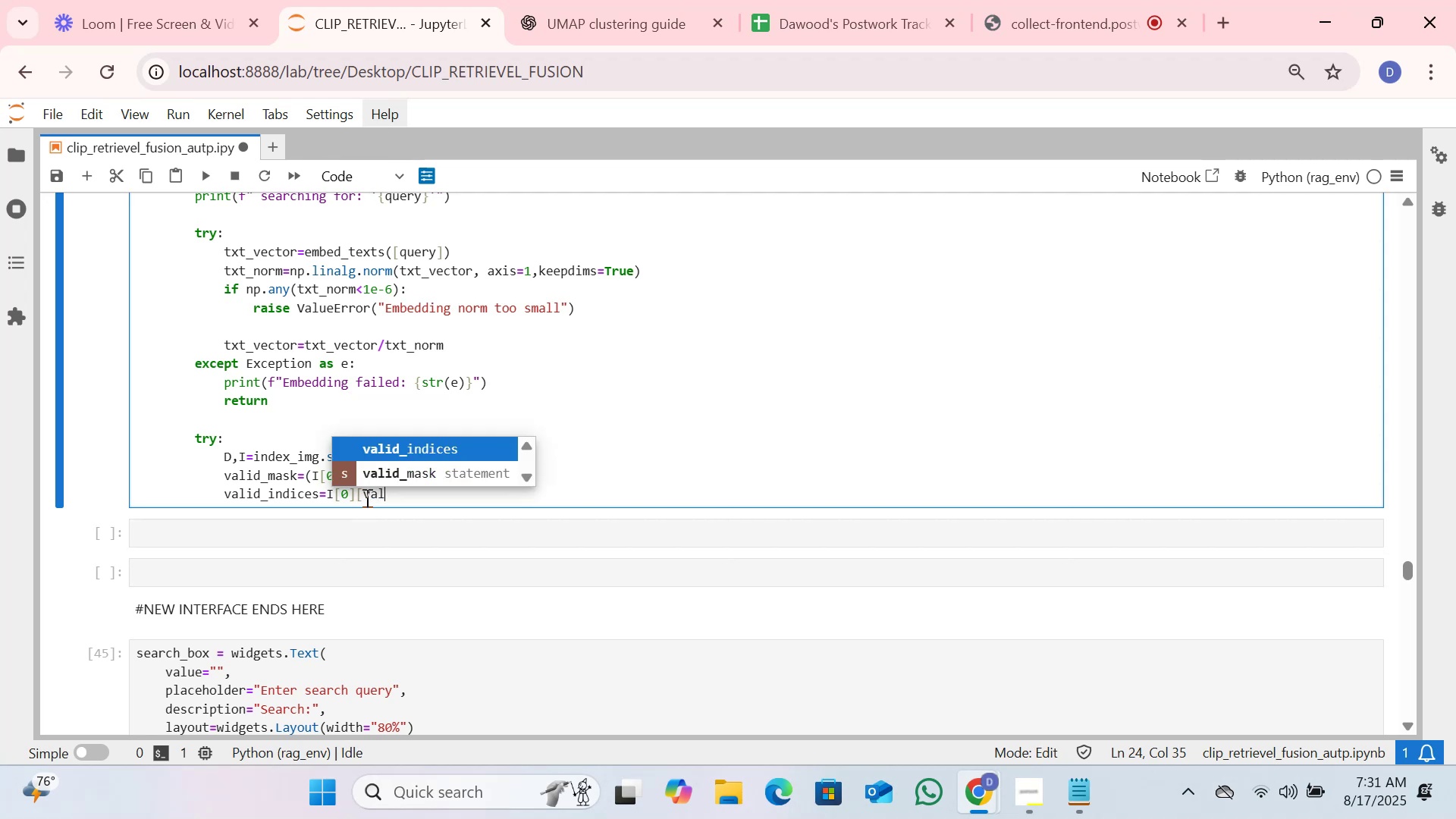 
key(ArrowDown)
 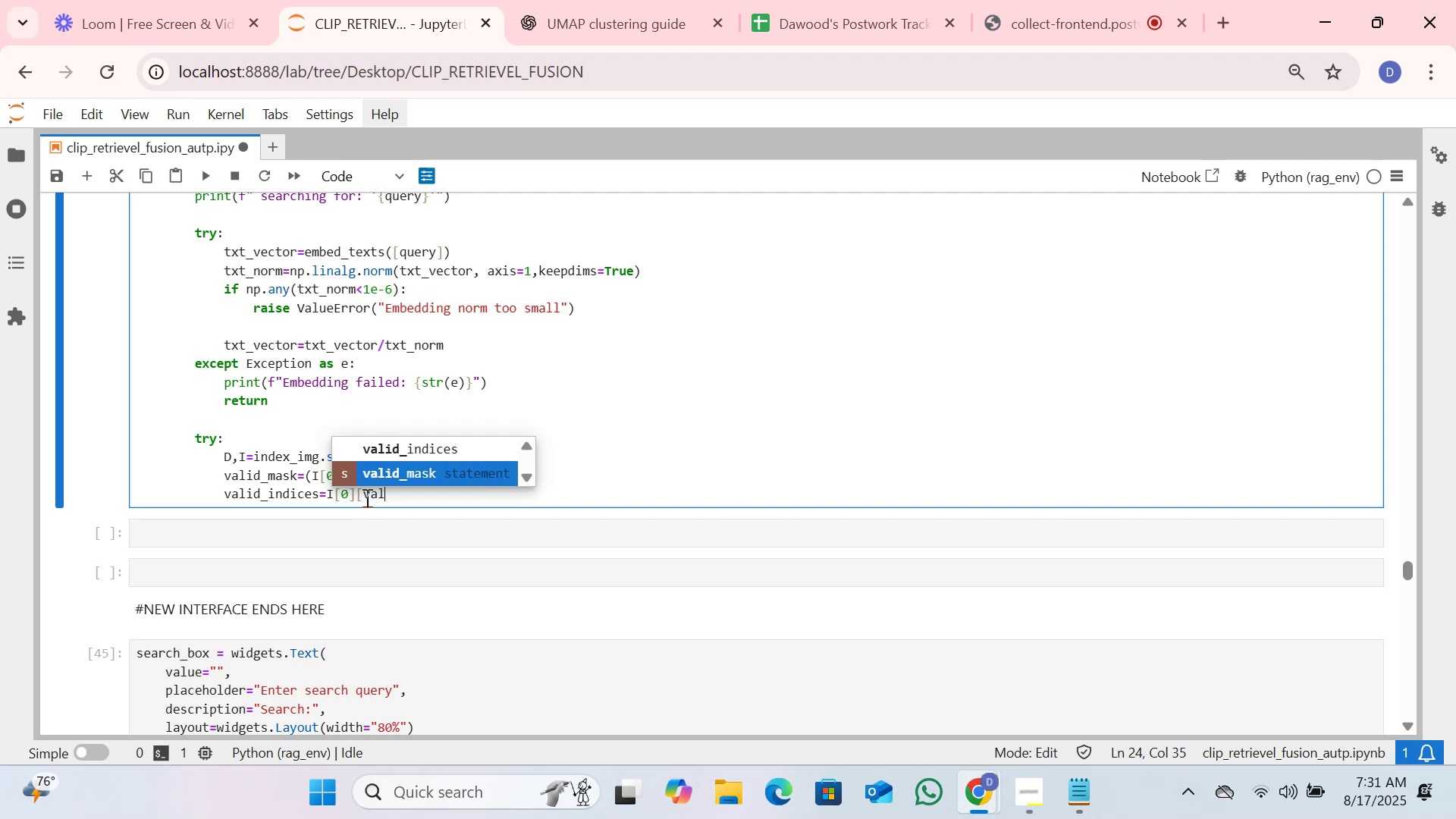 
key(Enter)
 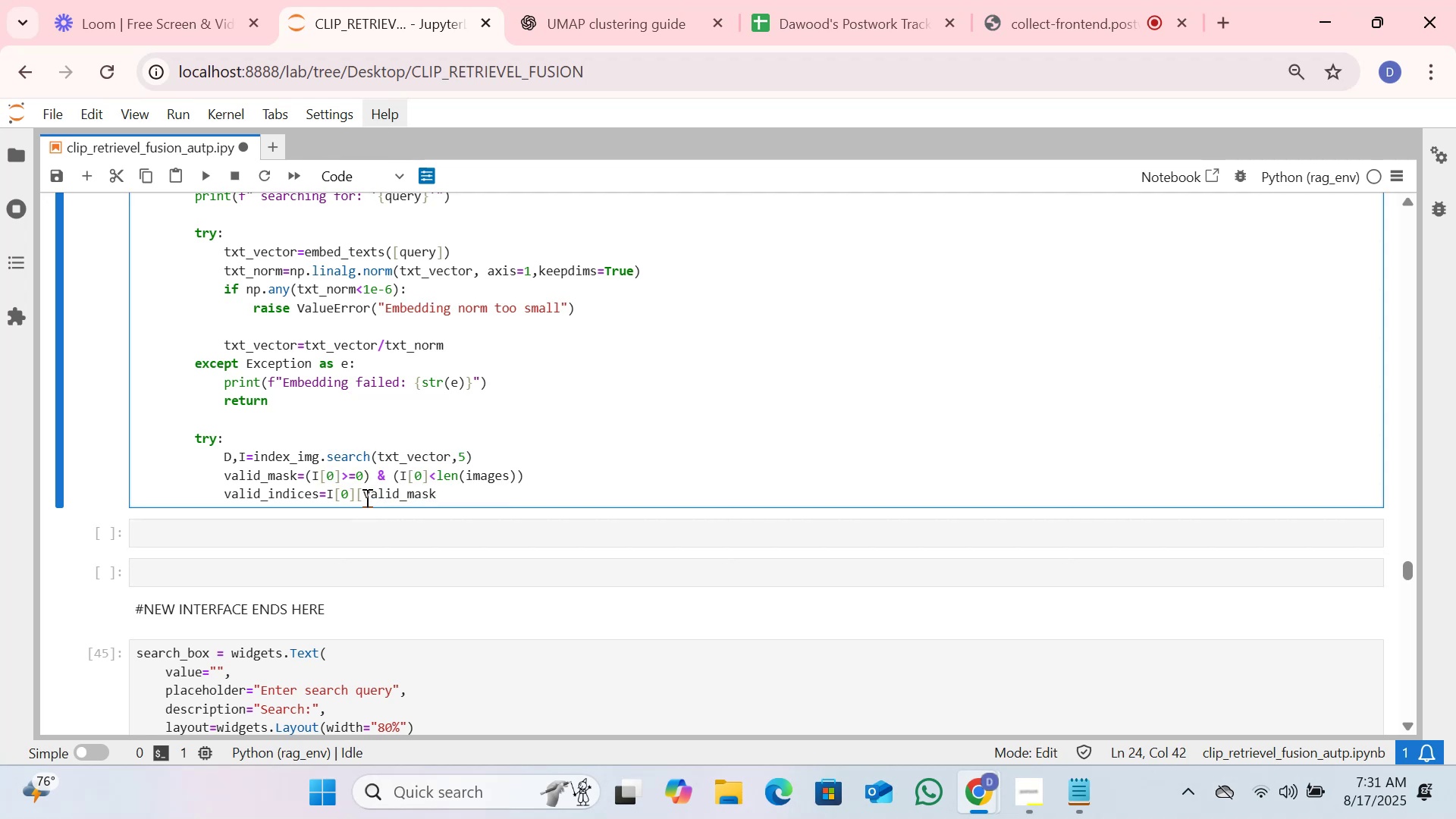 
key(BracketRight)
 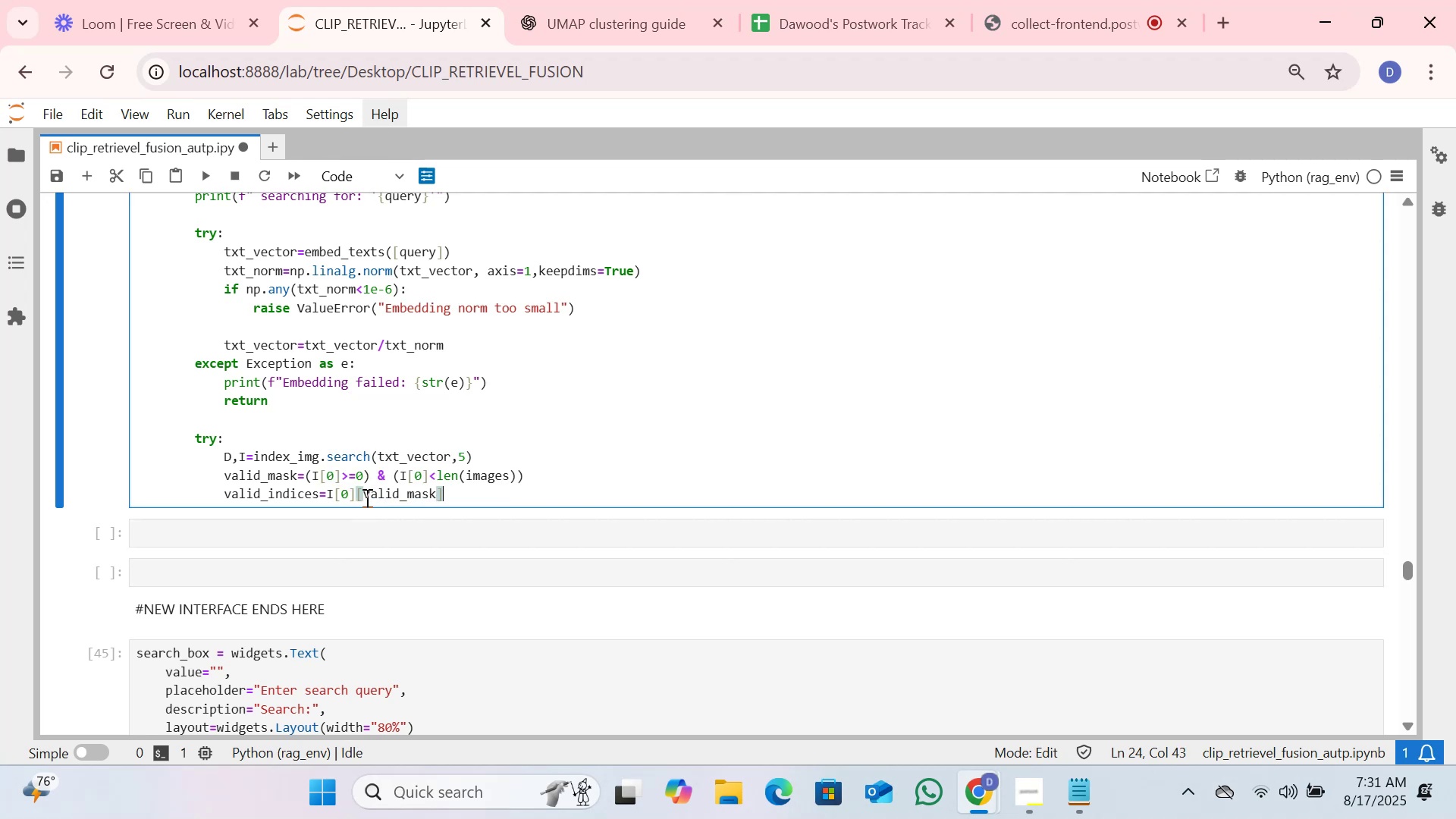 
key(Enter)
 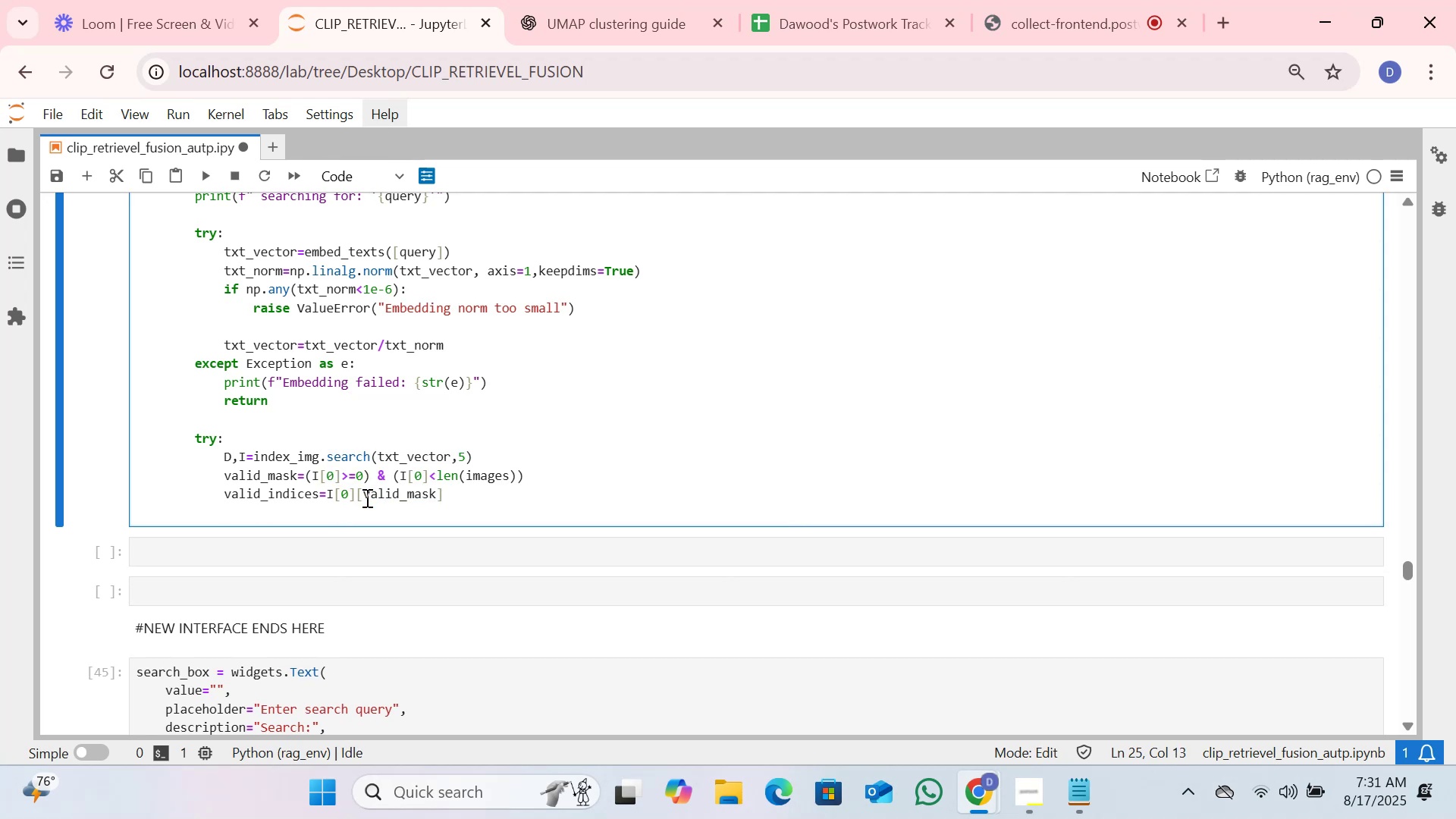 
type(valid_scores=np.)
key(Tab)
type(cli)
 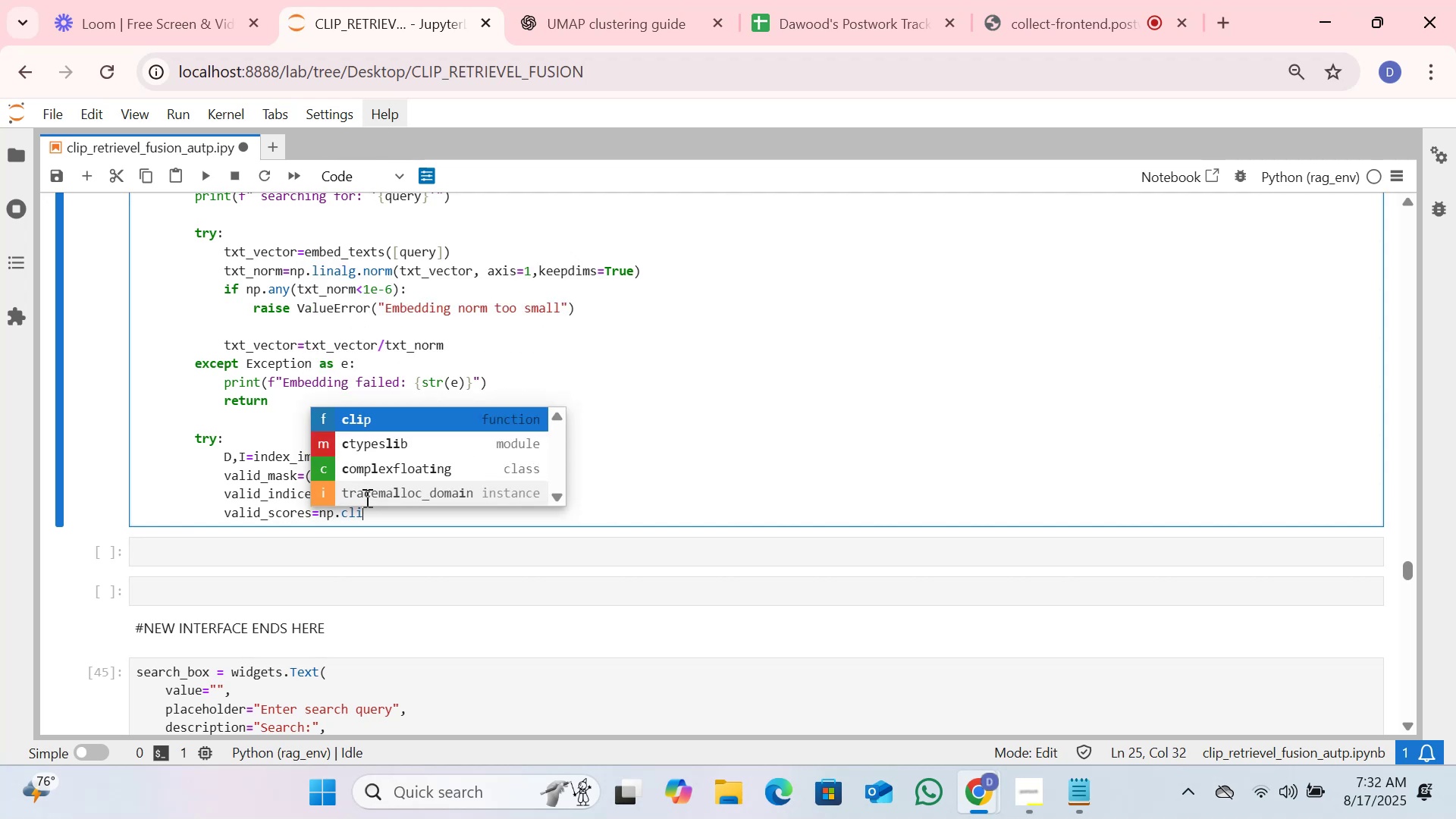 
key(Enter)
 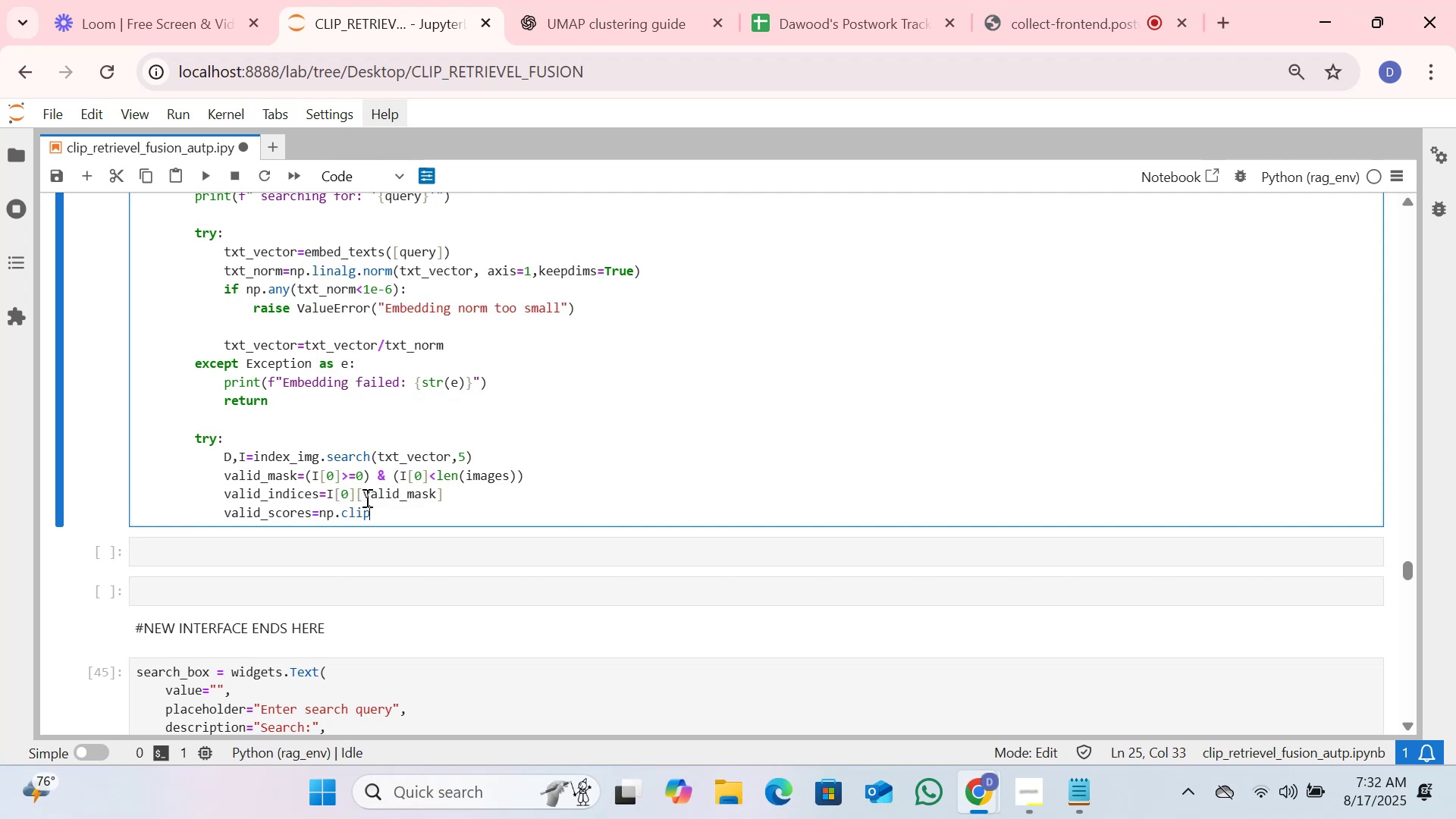 
type((D[0]{vali)
key(Tab)
key(Tab)
key(Tab)
key(Tab)
key(Tab)
 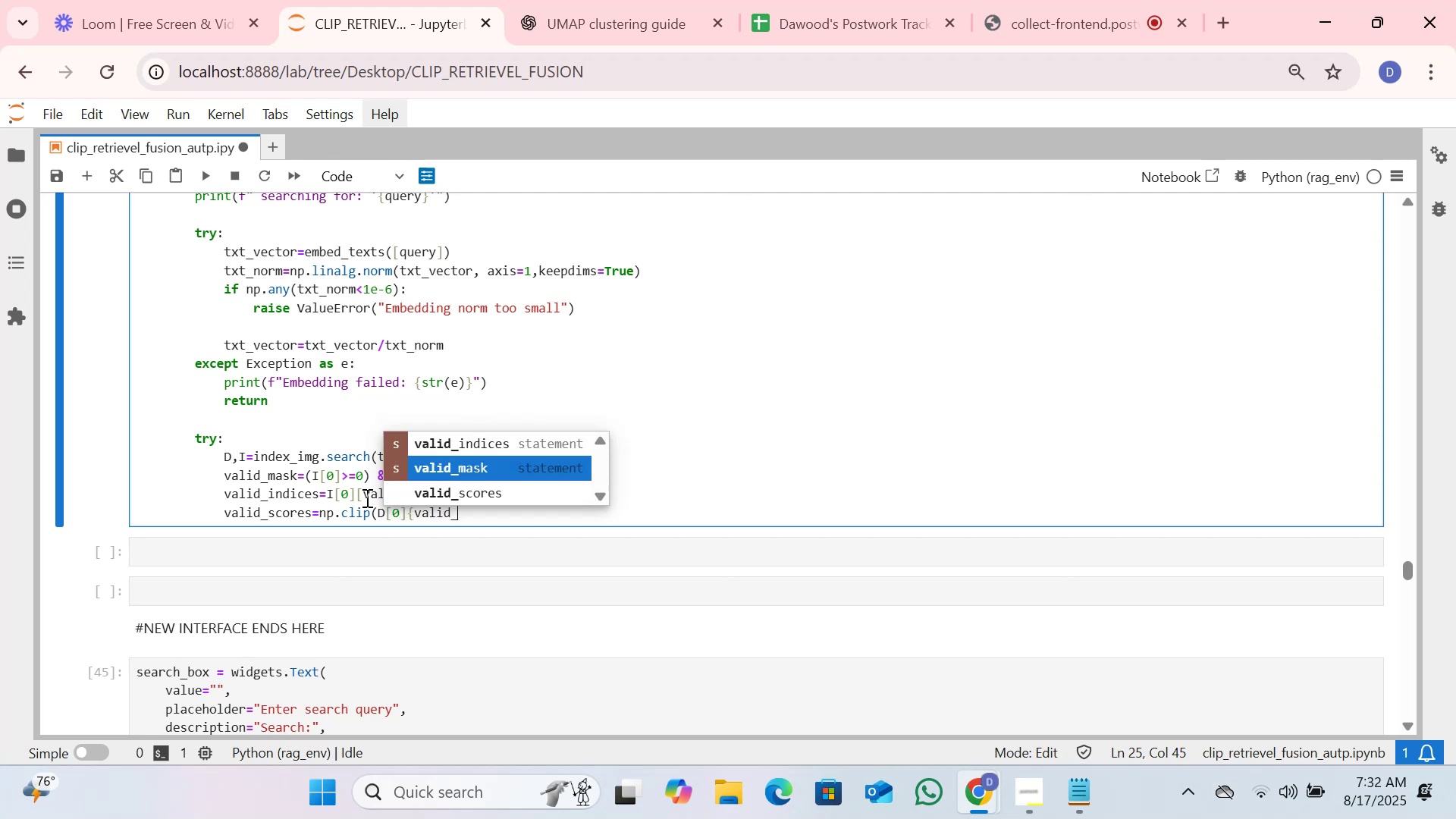 
key(Enter)
 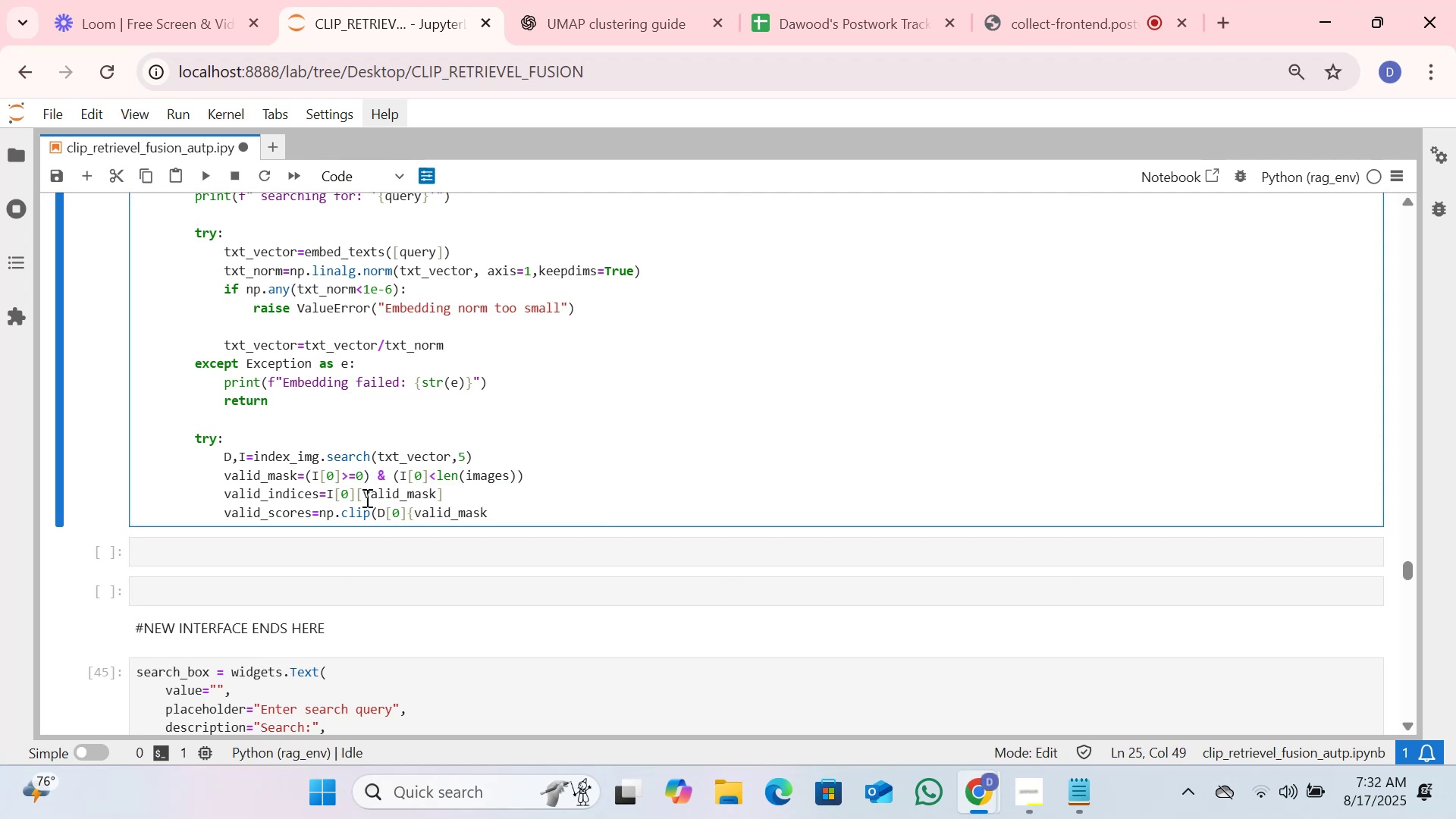 
key(BracketRight)
 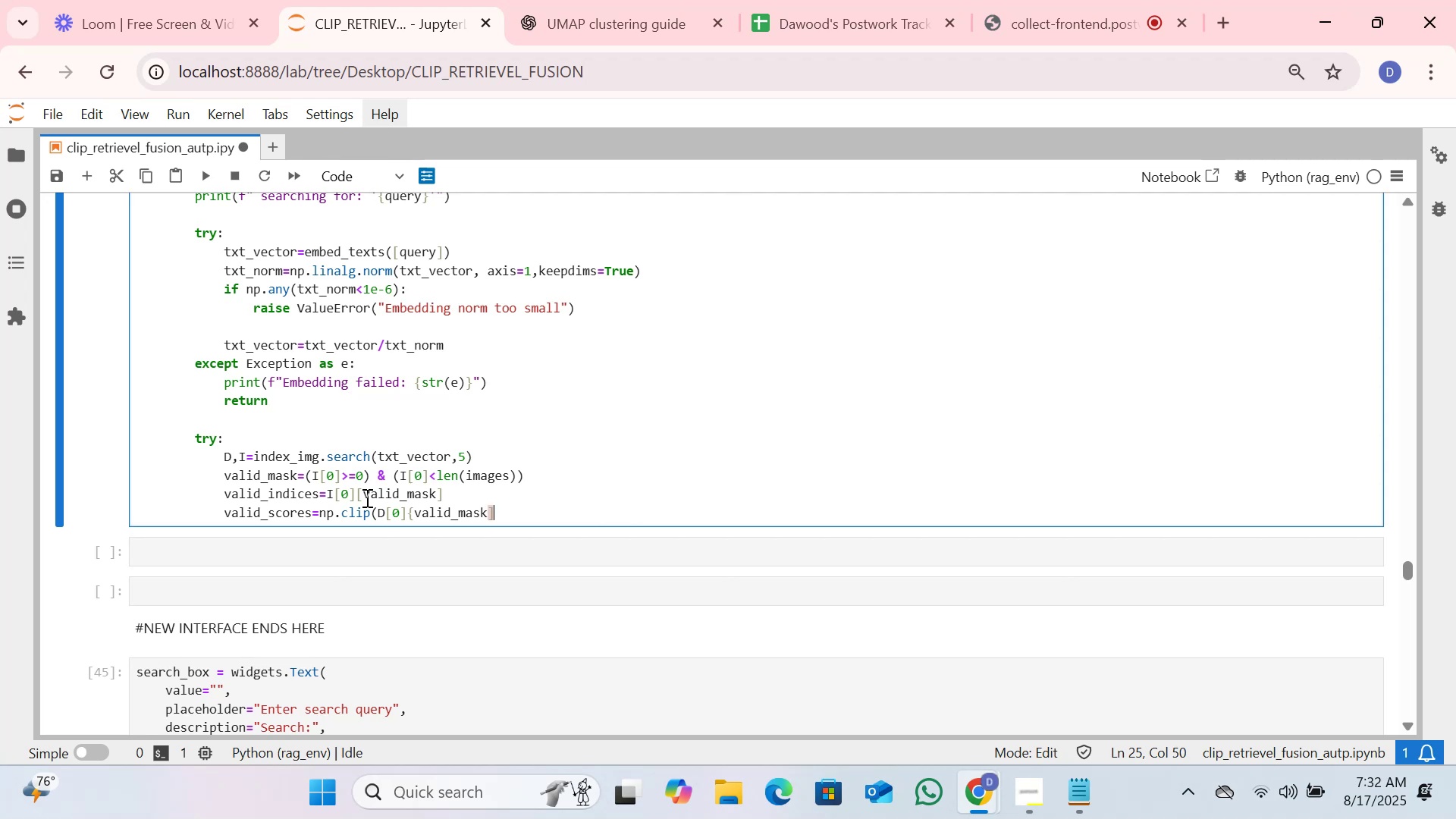 
type(,-1,1))
 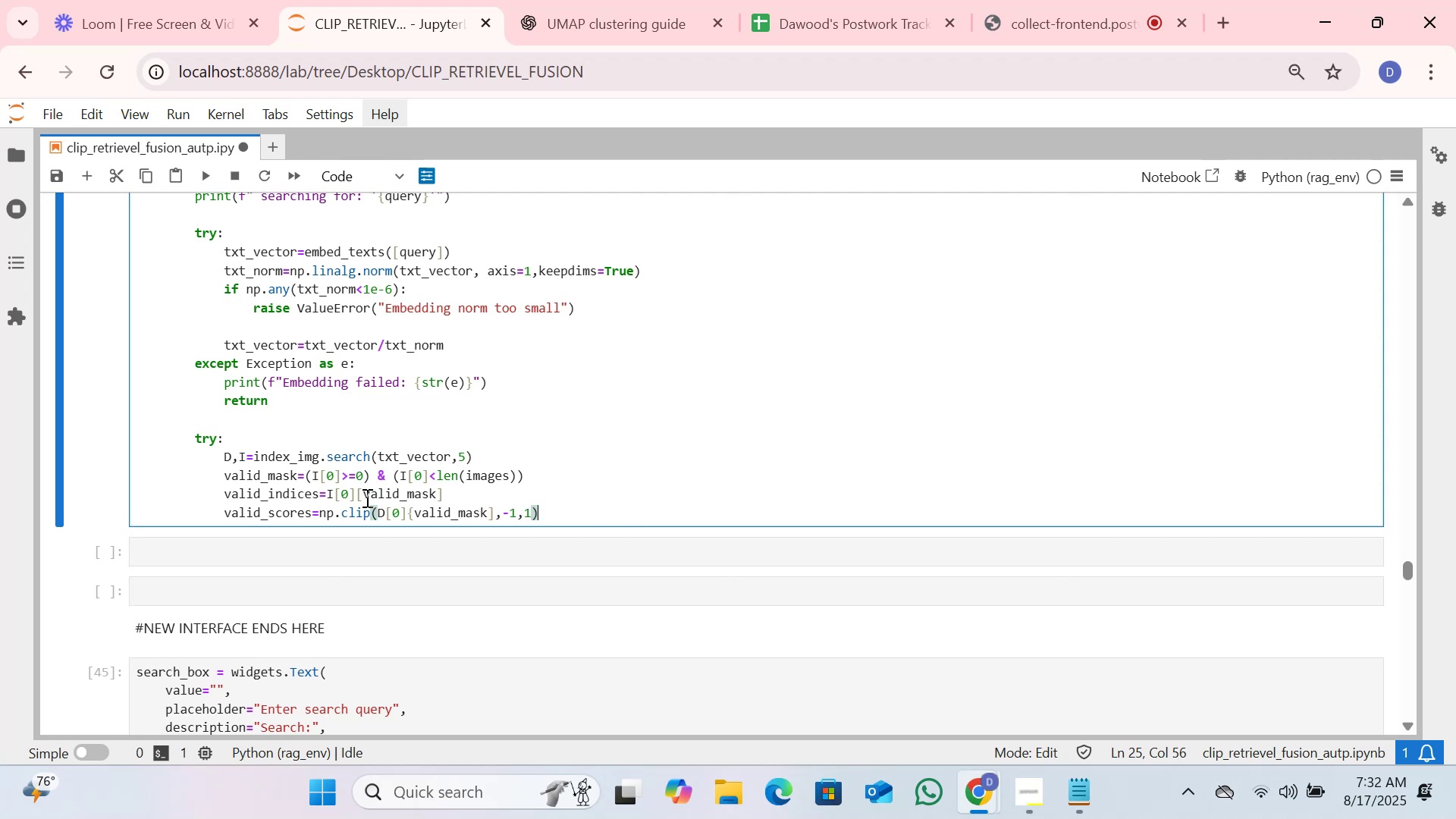 
wait(65.01)
 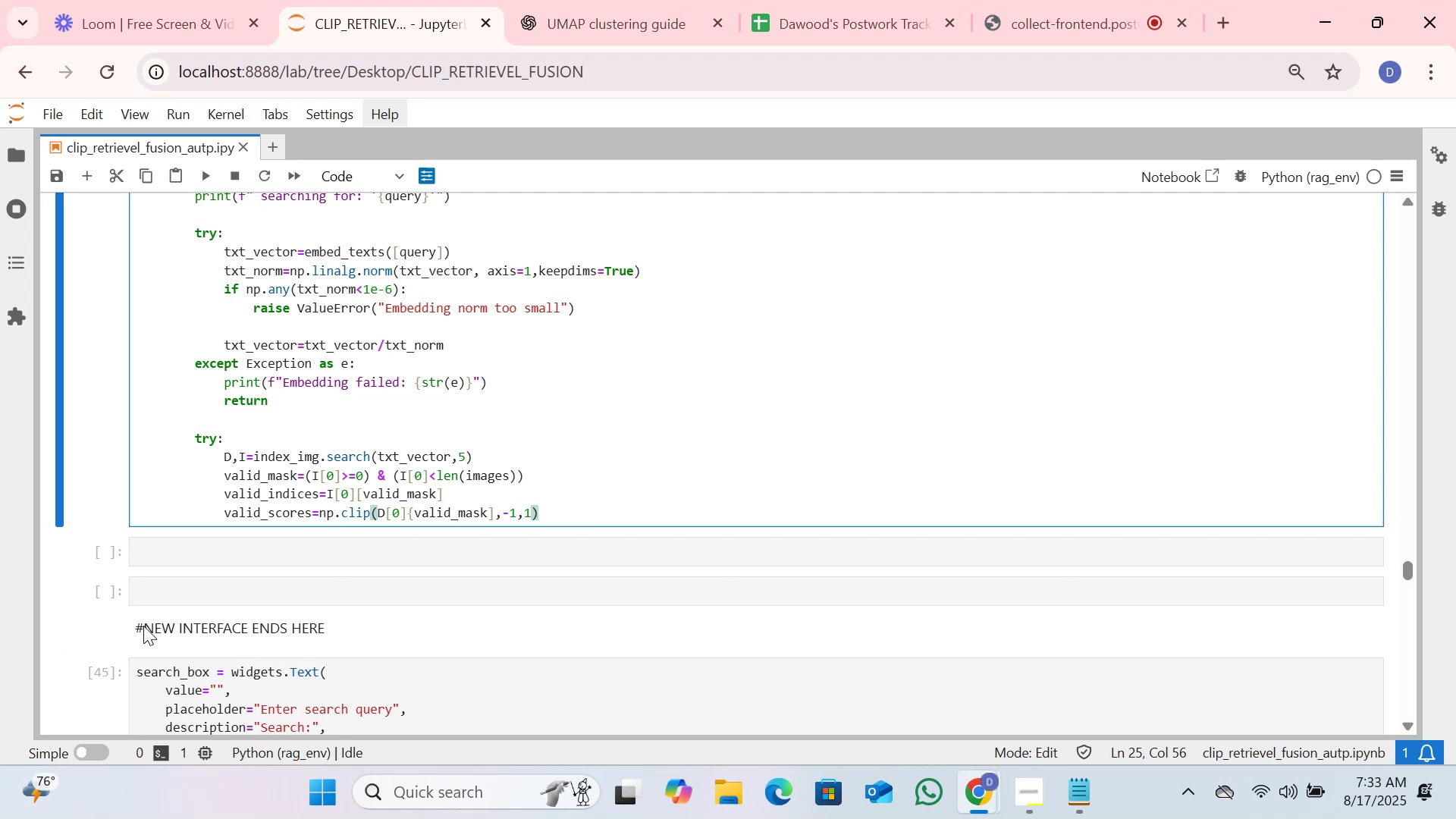 
left_click([583, 512])
 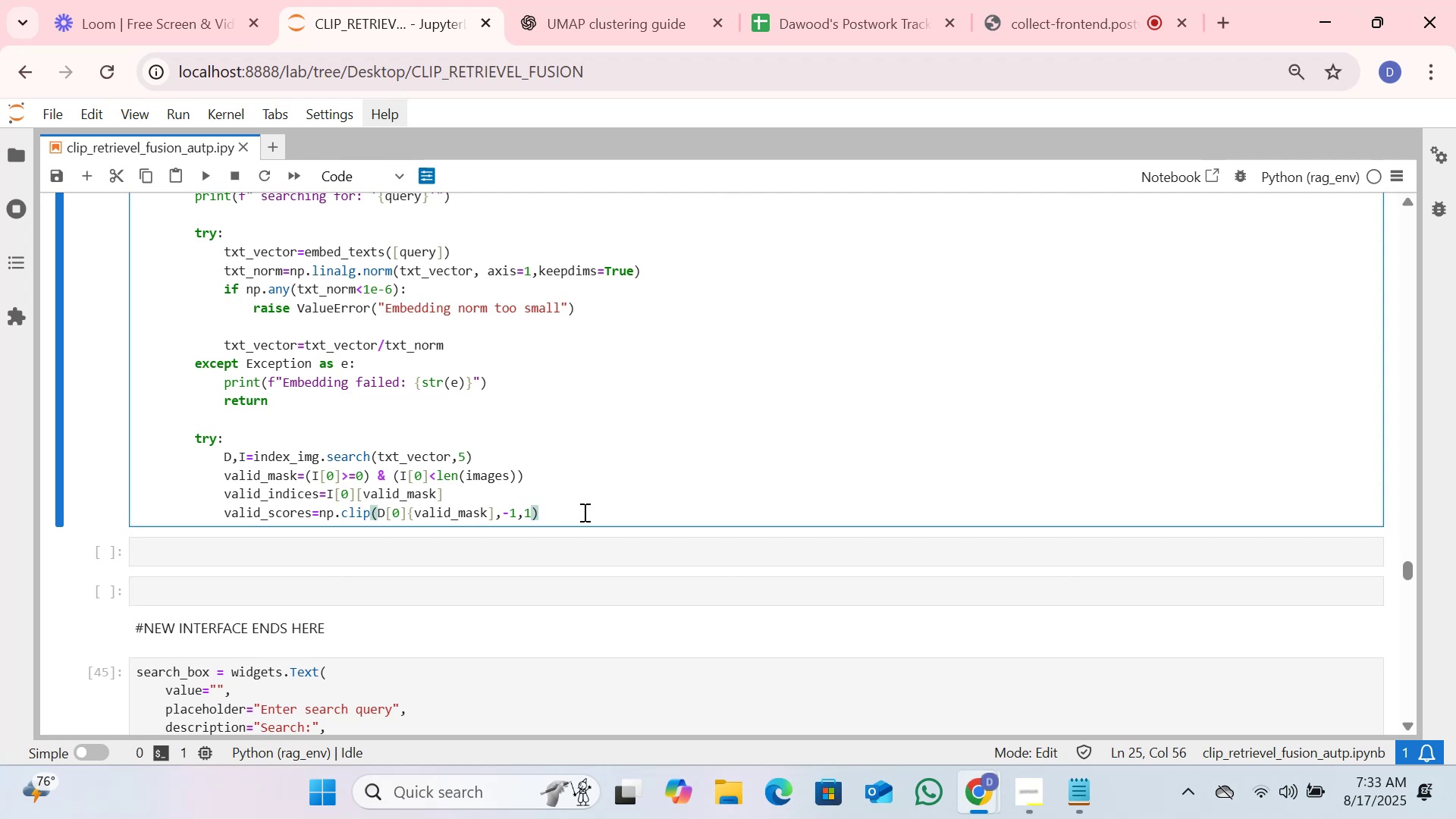 
key(Enter)
 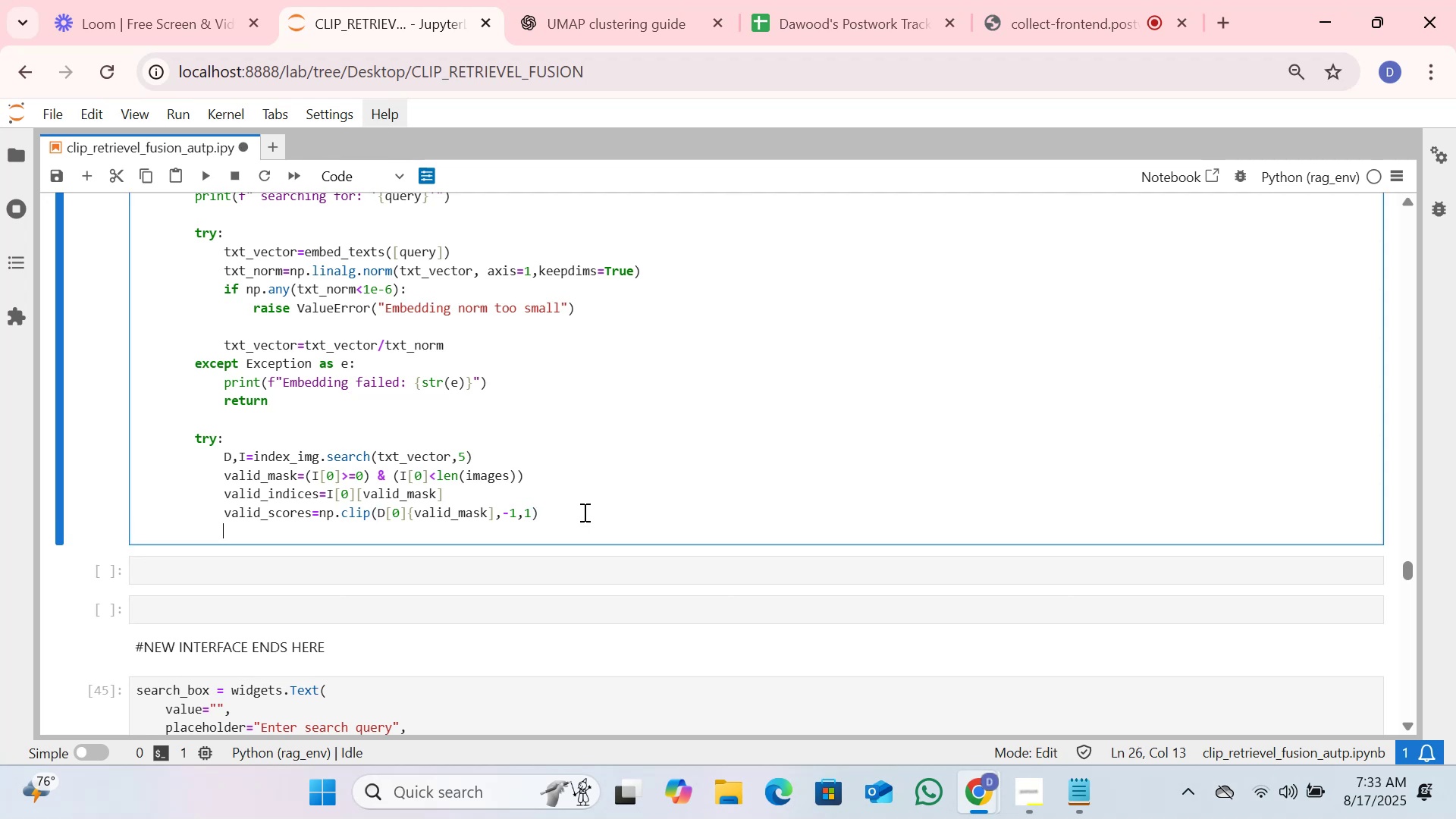 
key(Enter)
 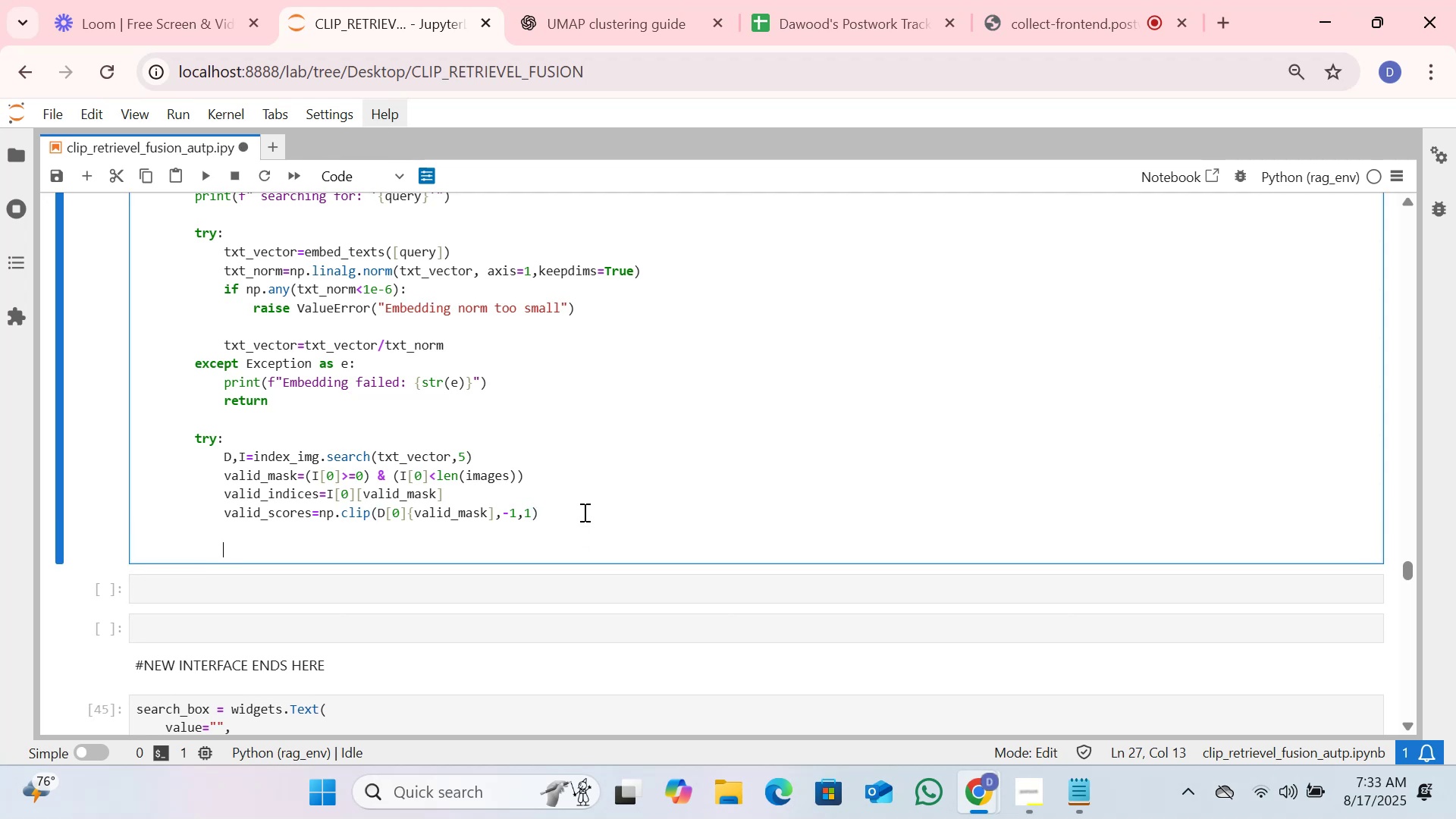 
type(if len(v)
key(Tab)
 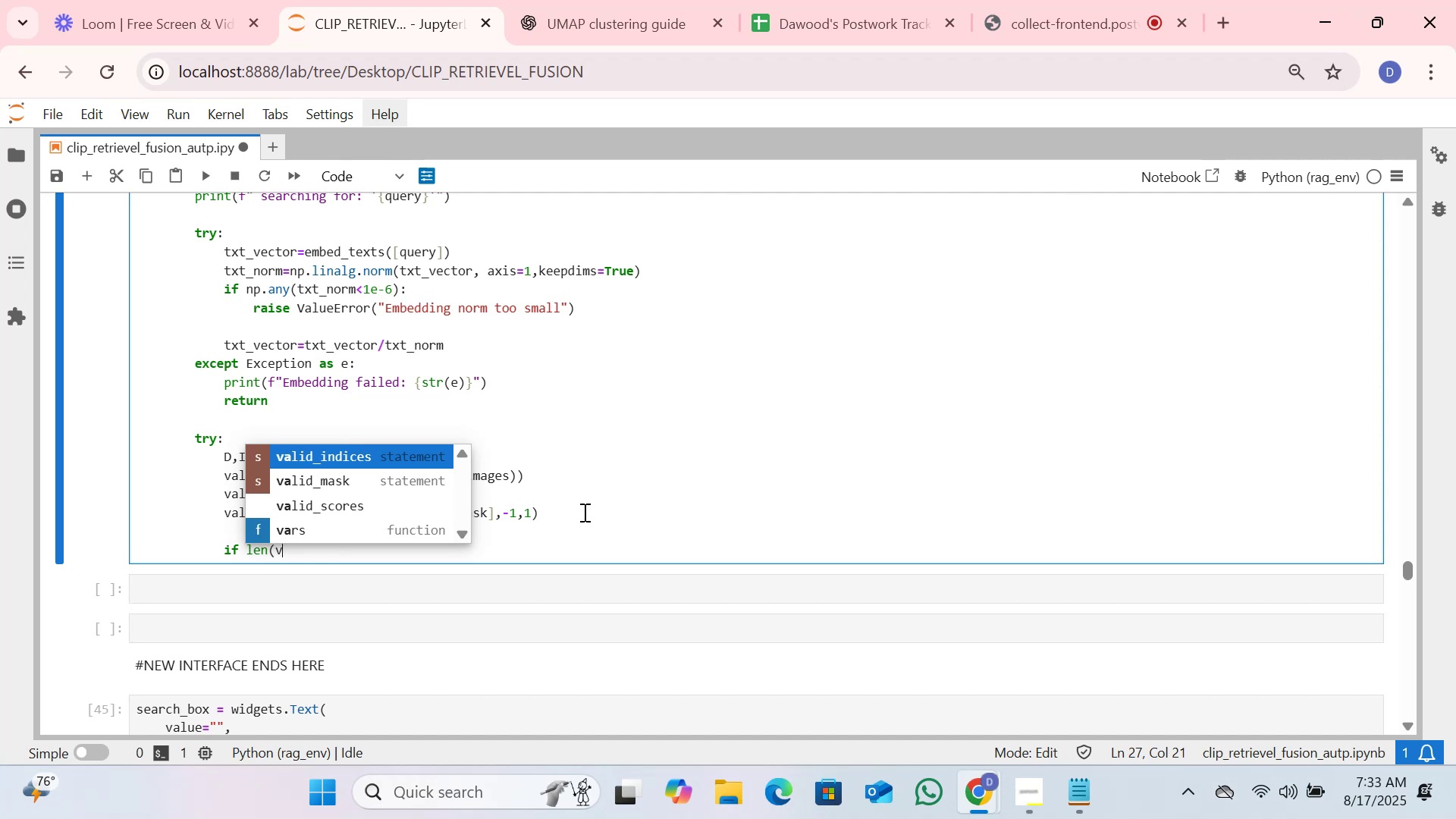 
key(Enter)
 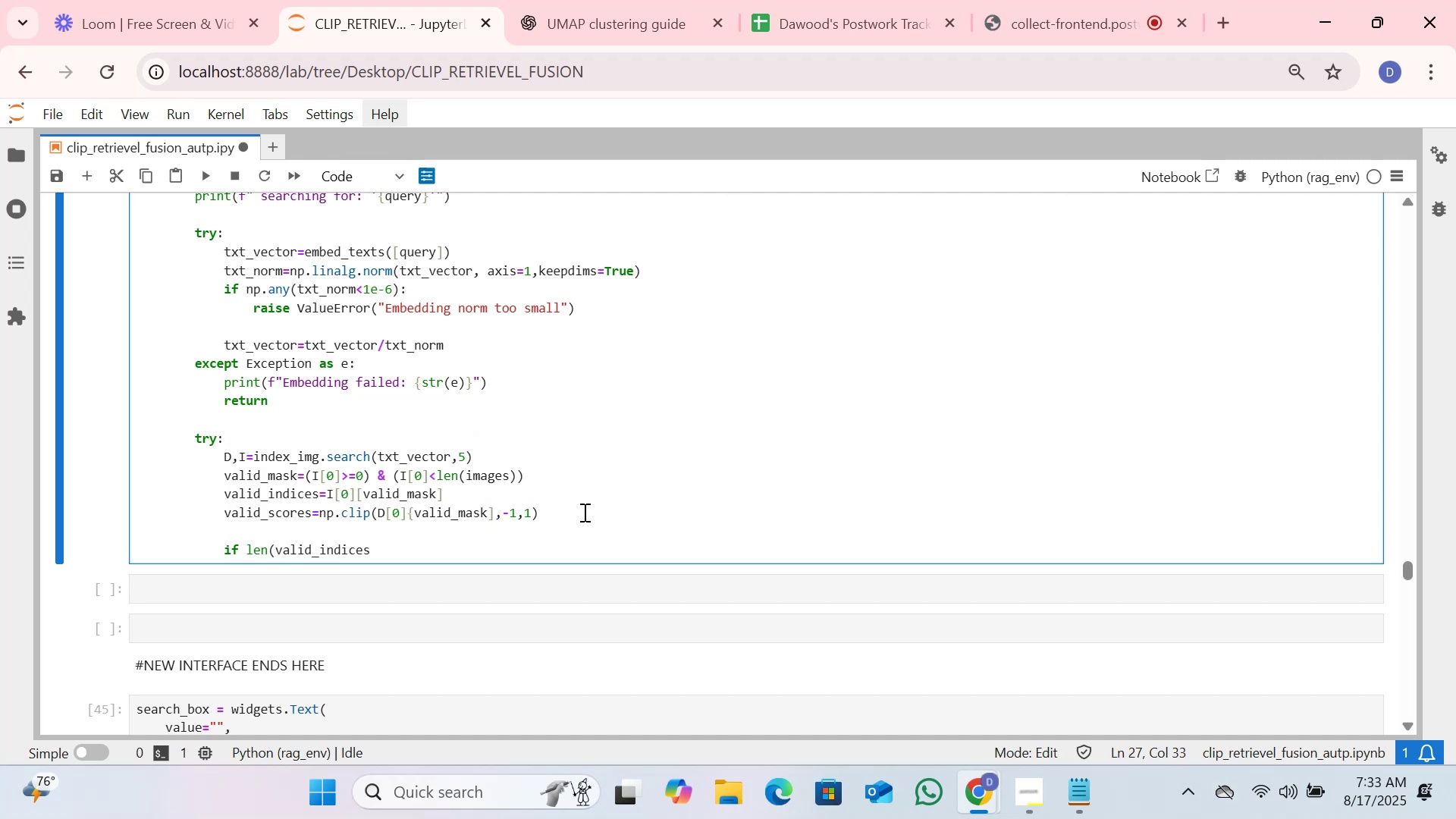 
key(Shift+0)
 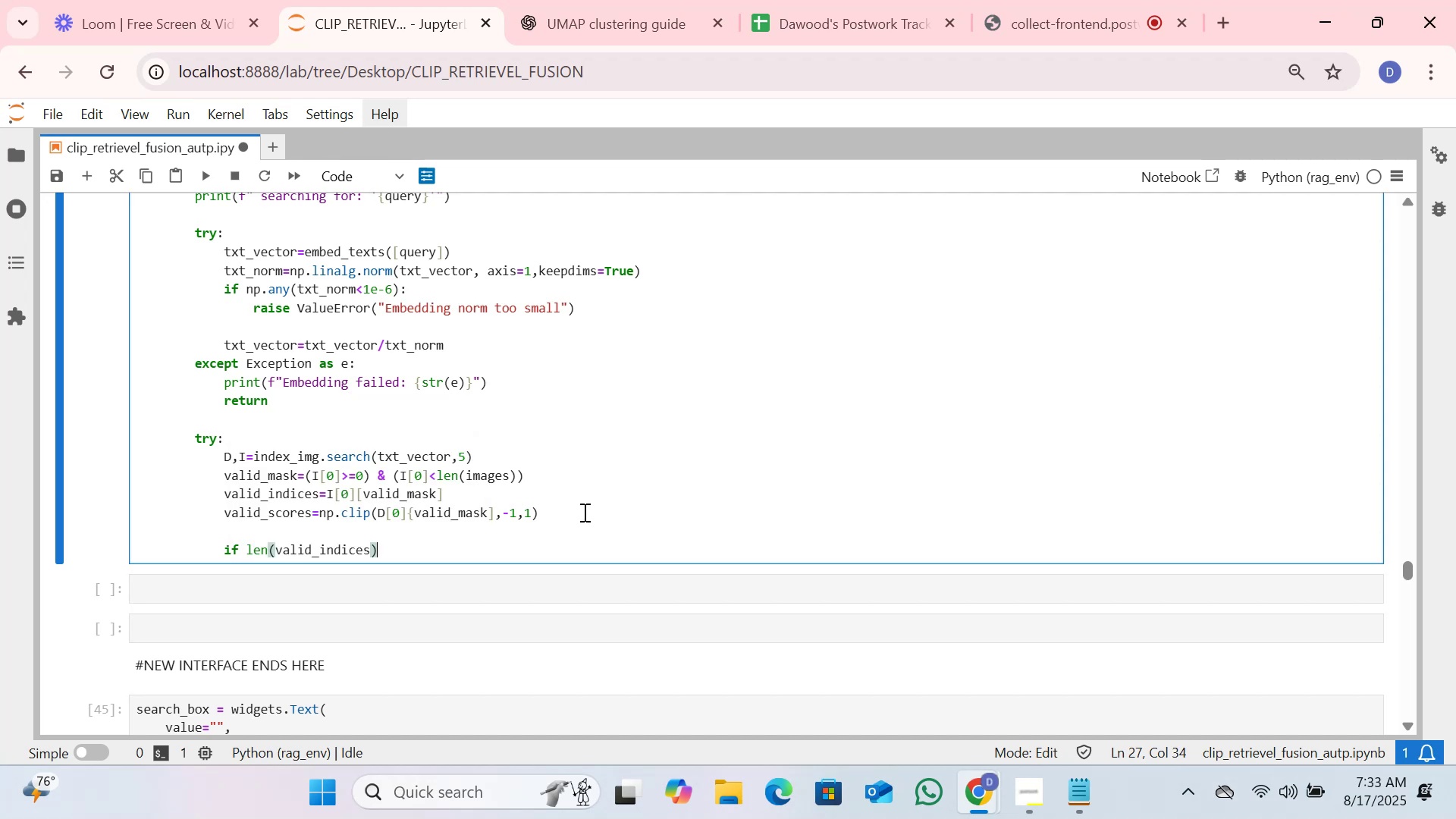 
key(Equal)
 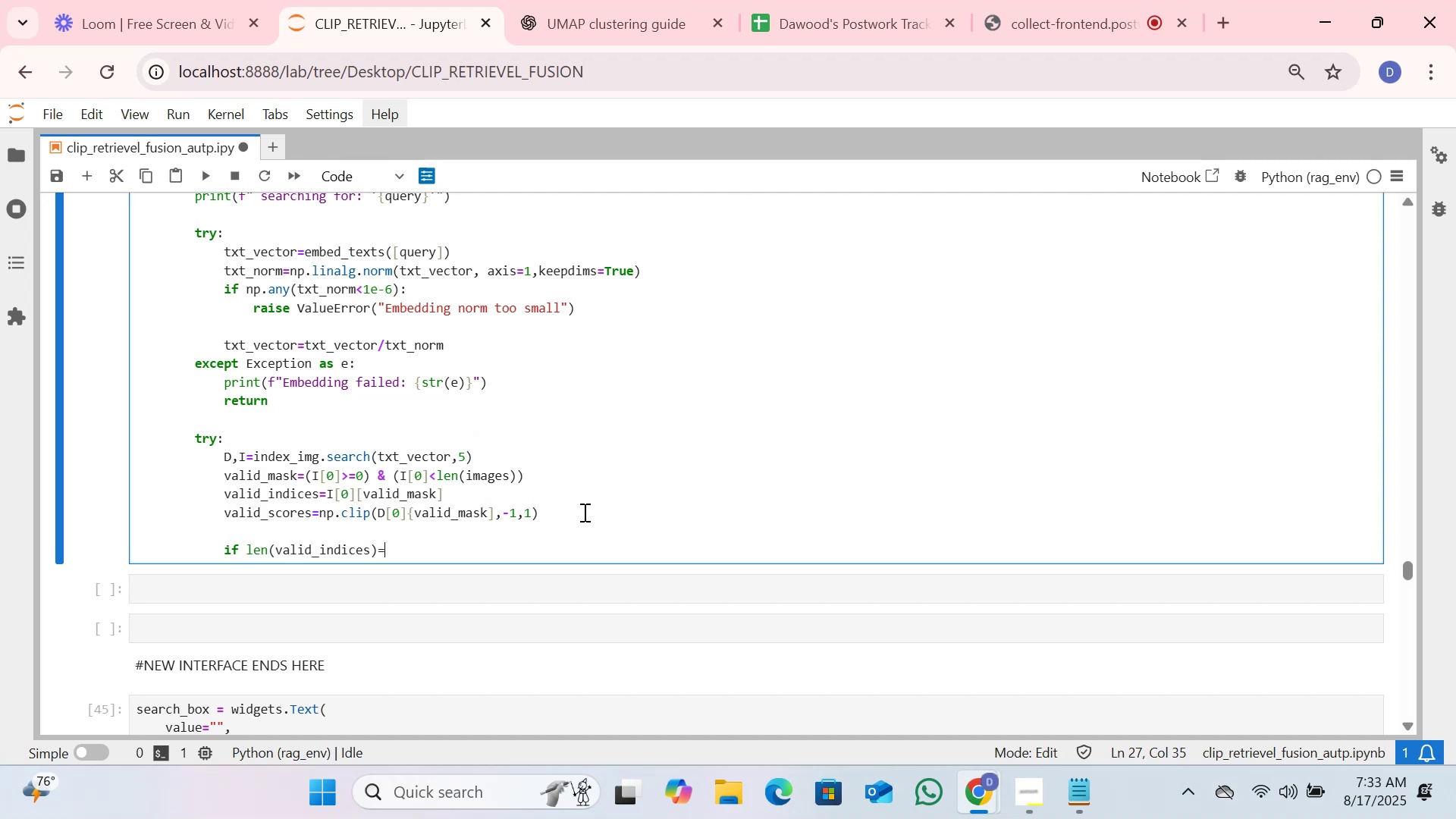 
key(Equal)
 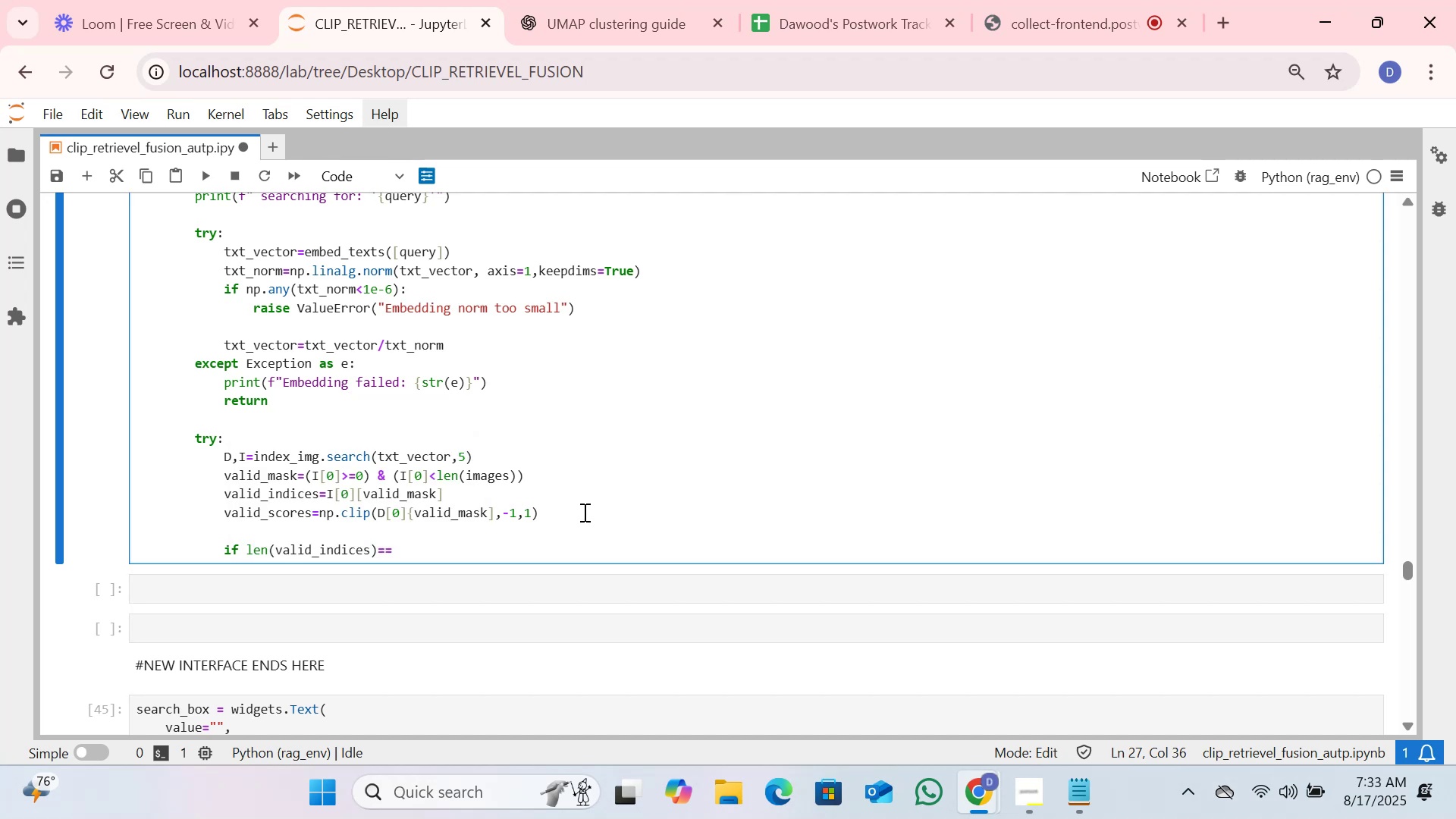 
key(Shift+0)
 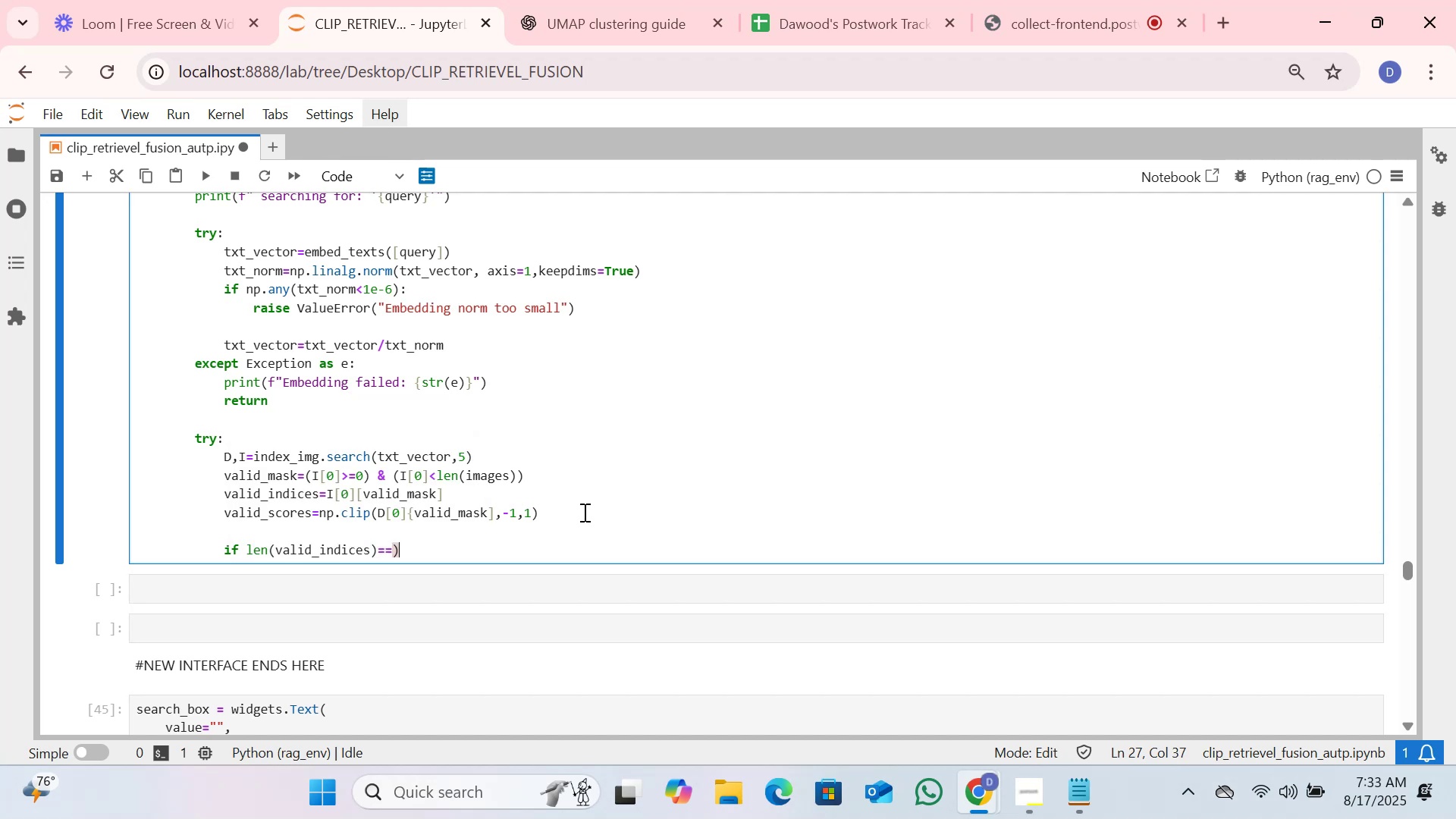 
key(Shift+Semicolon)
 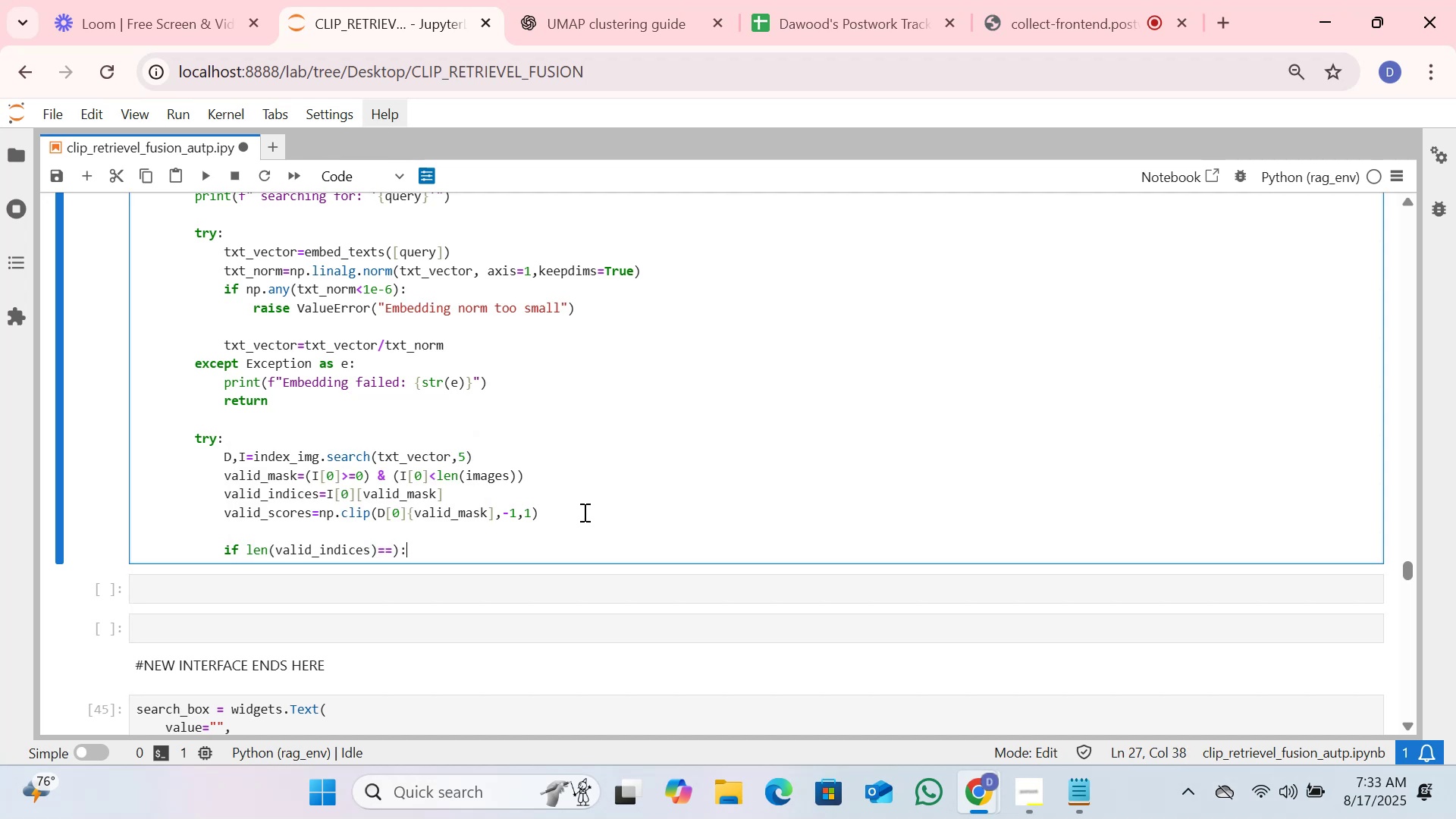 
key(Backspace)
 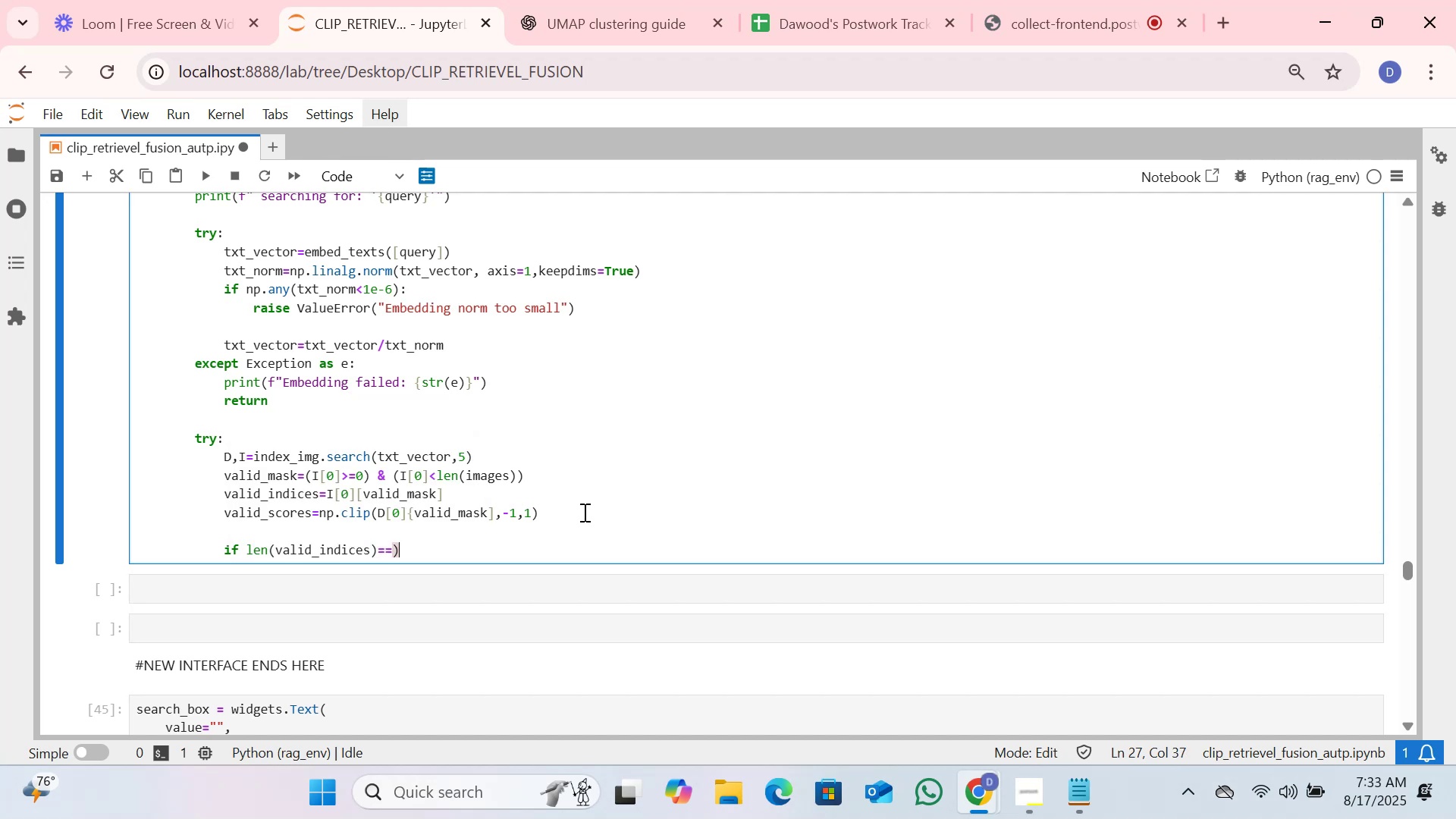 
key(Backspace)
 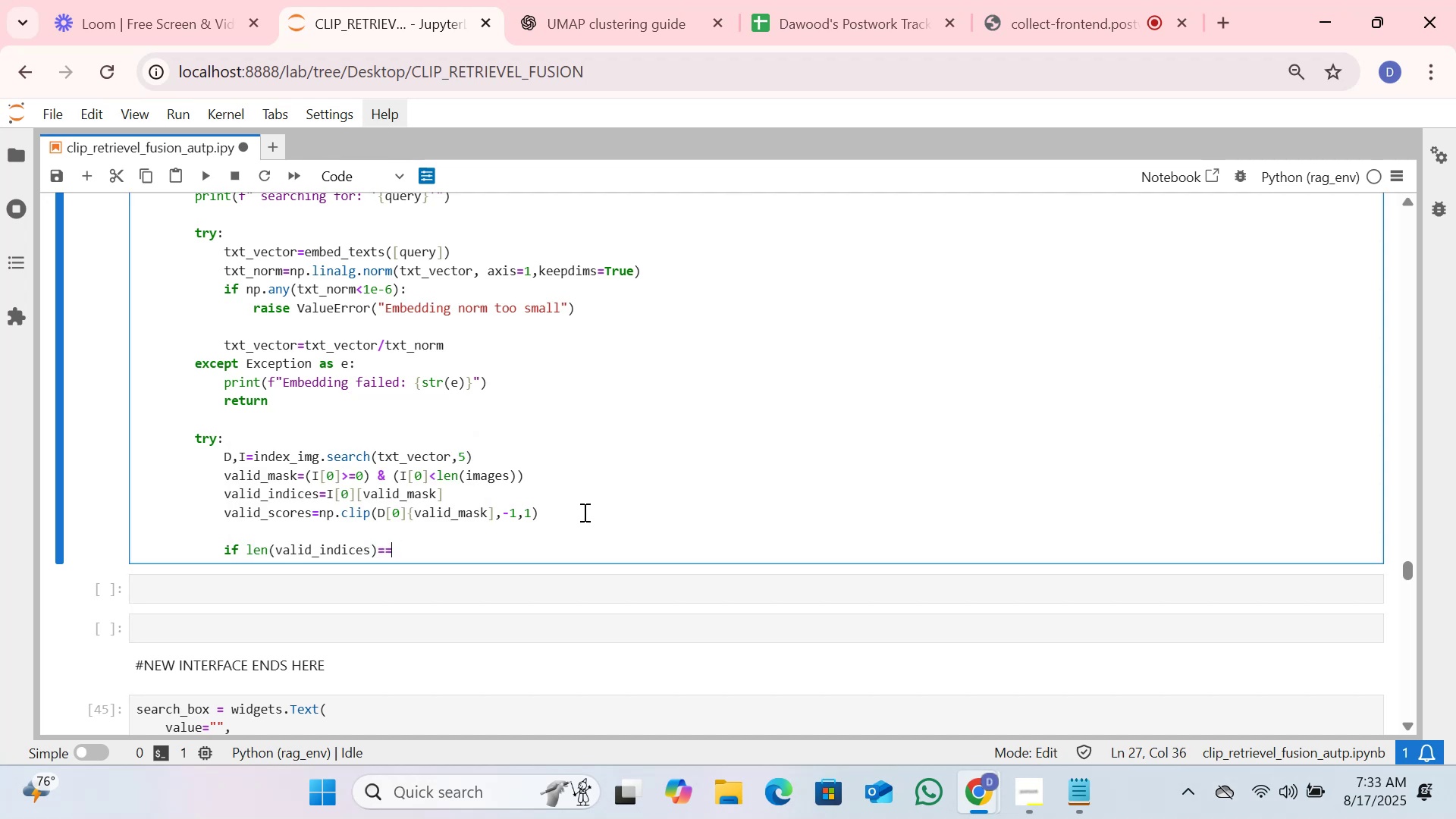 
key(0)
 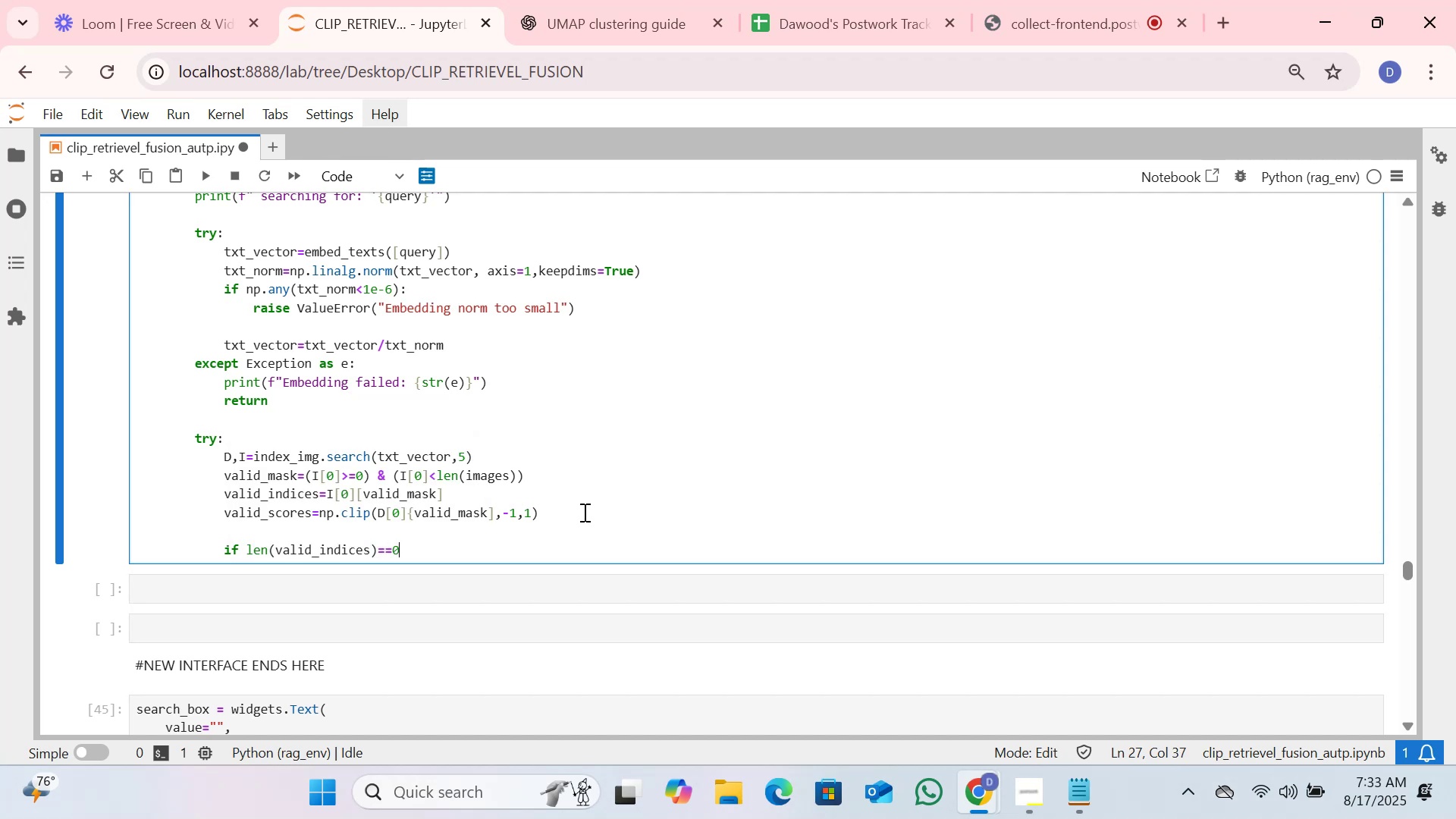 
key(Shift+Semicolon)
 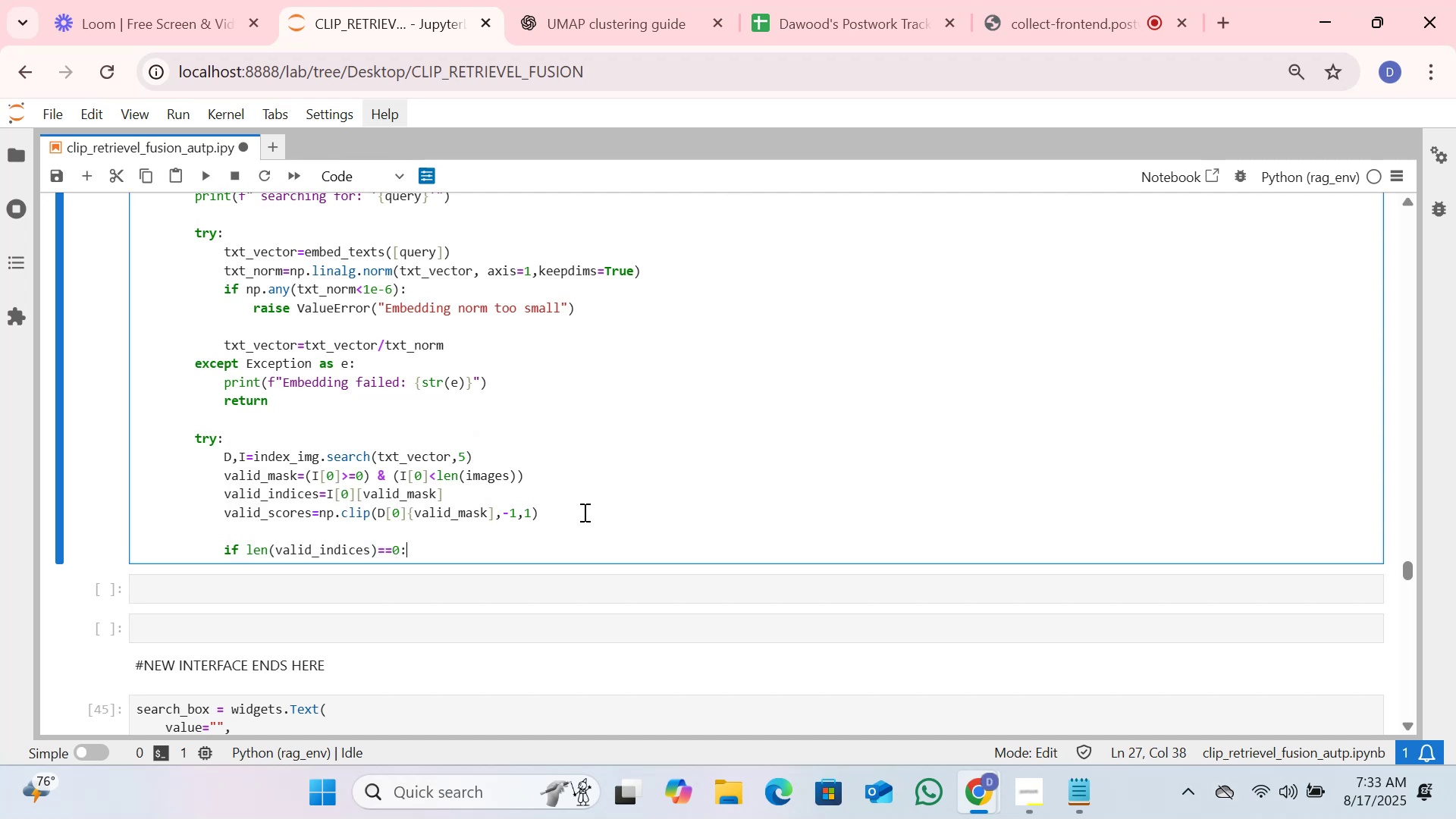 
key(Enter)
 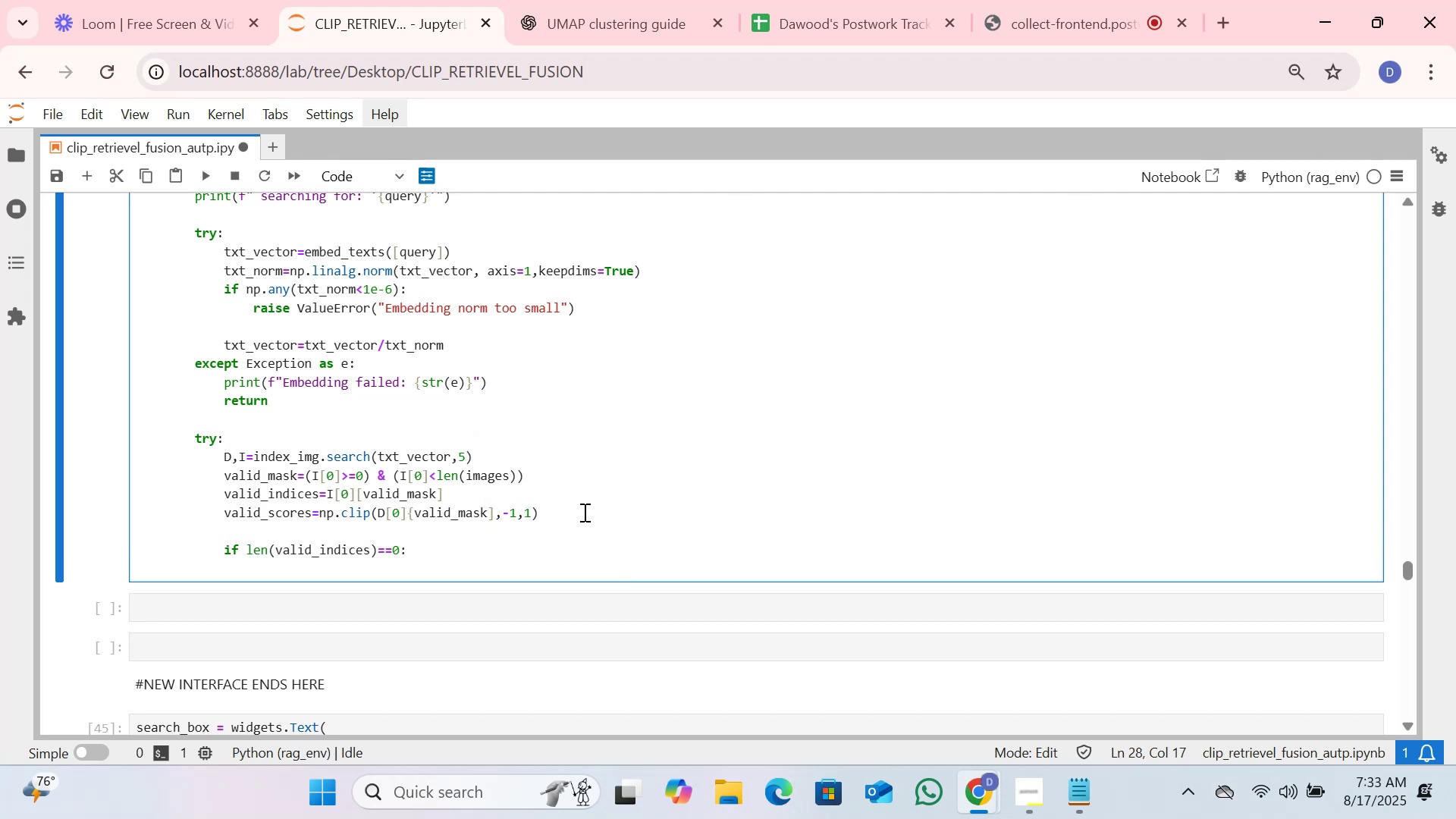 
type(print("")
 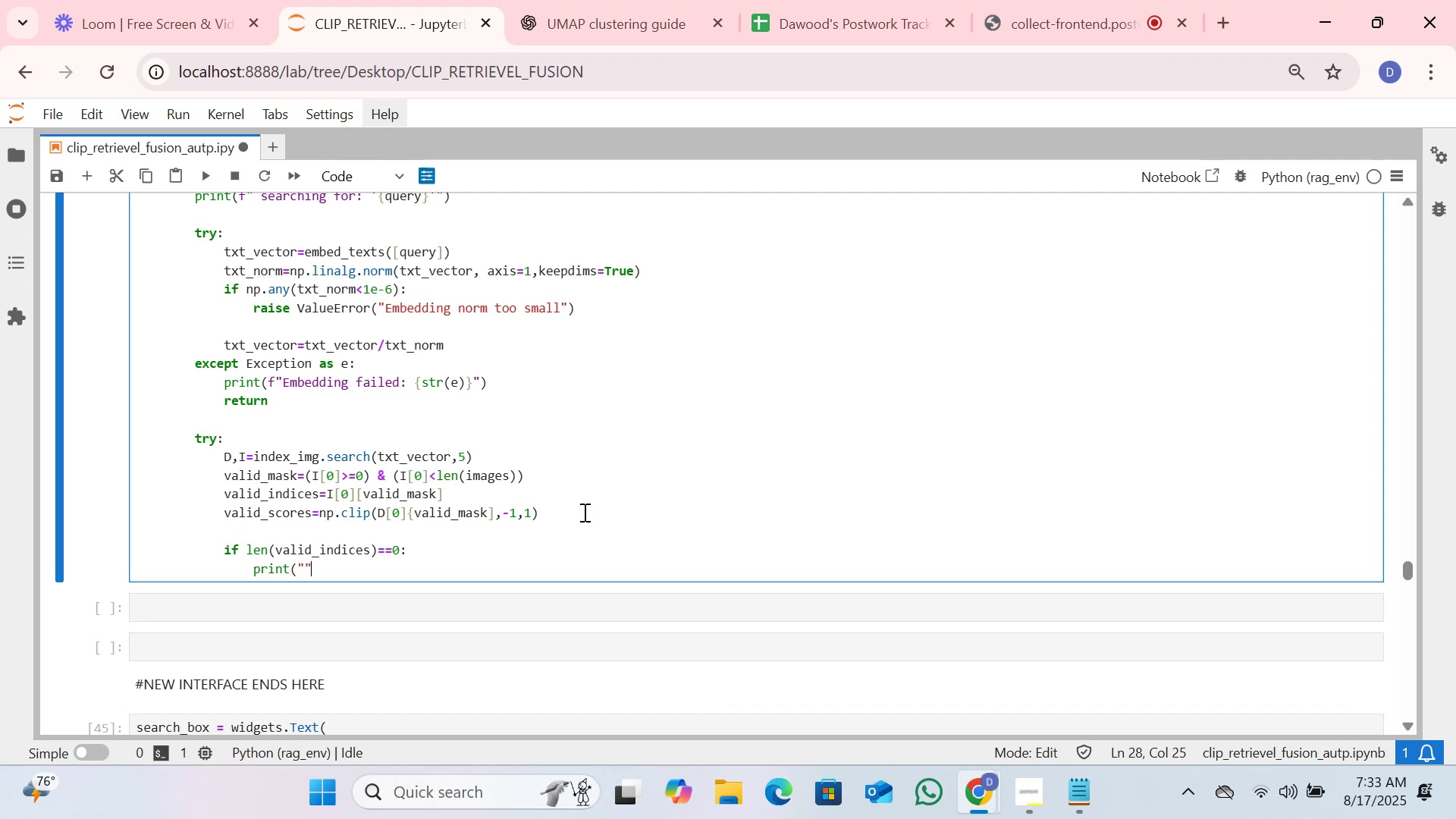 
key(ArrowLeft)
 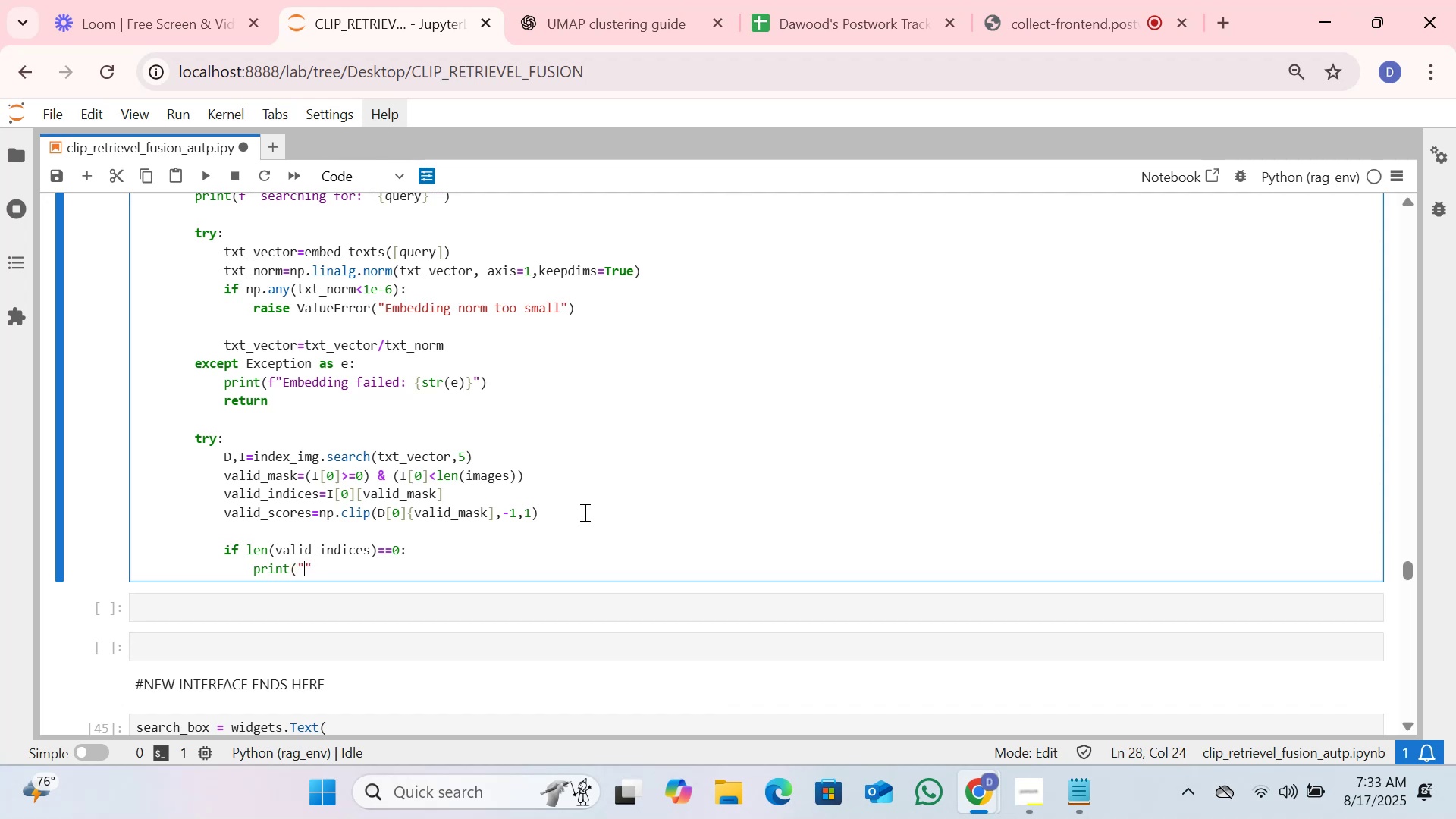 
type(Non c)
key(Backspace)
key(Backspace)
key(Backspace)
type( valid rea)
key(Backspace)
type(sults found[End]))
 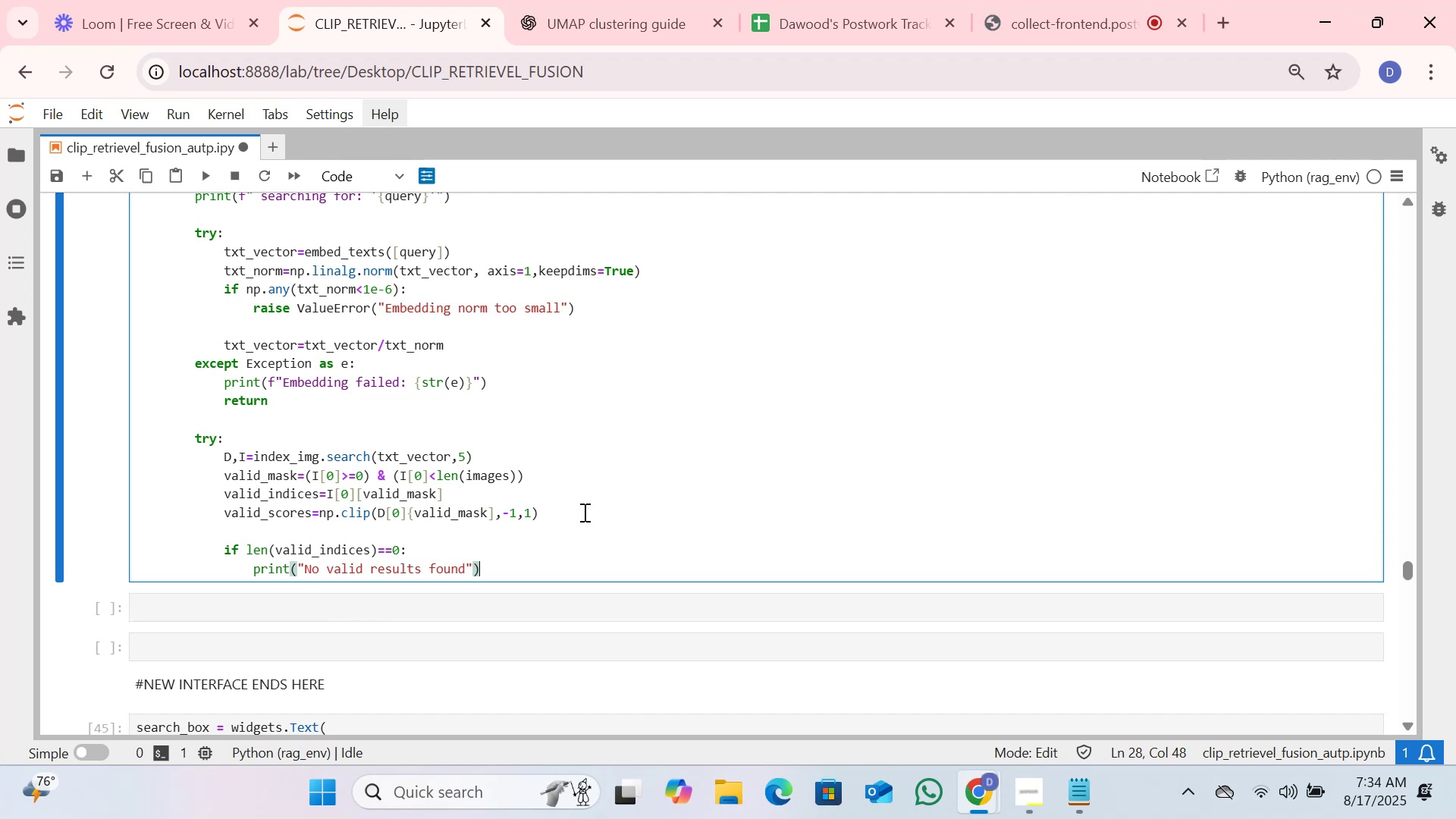 
key(Enter)
 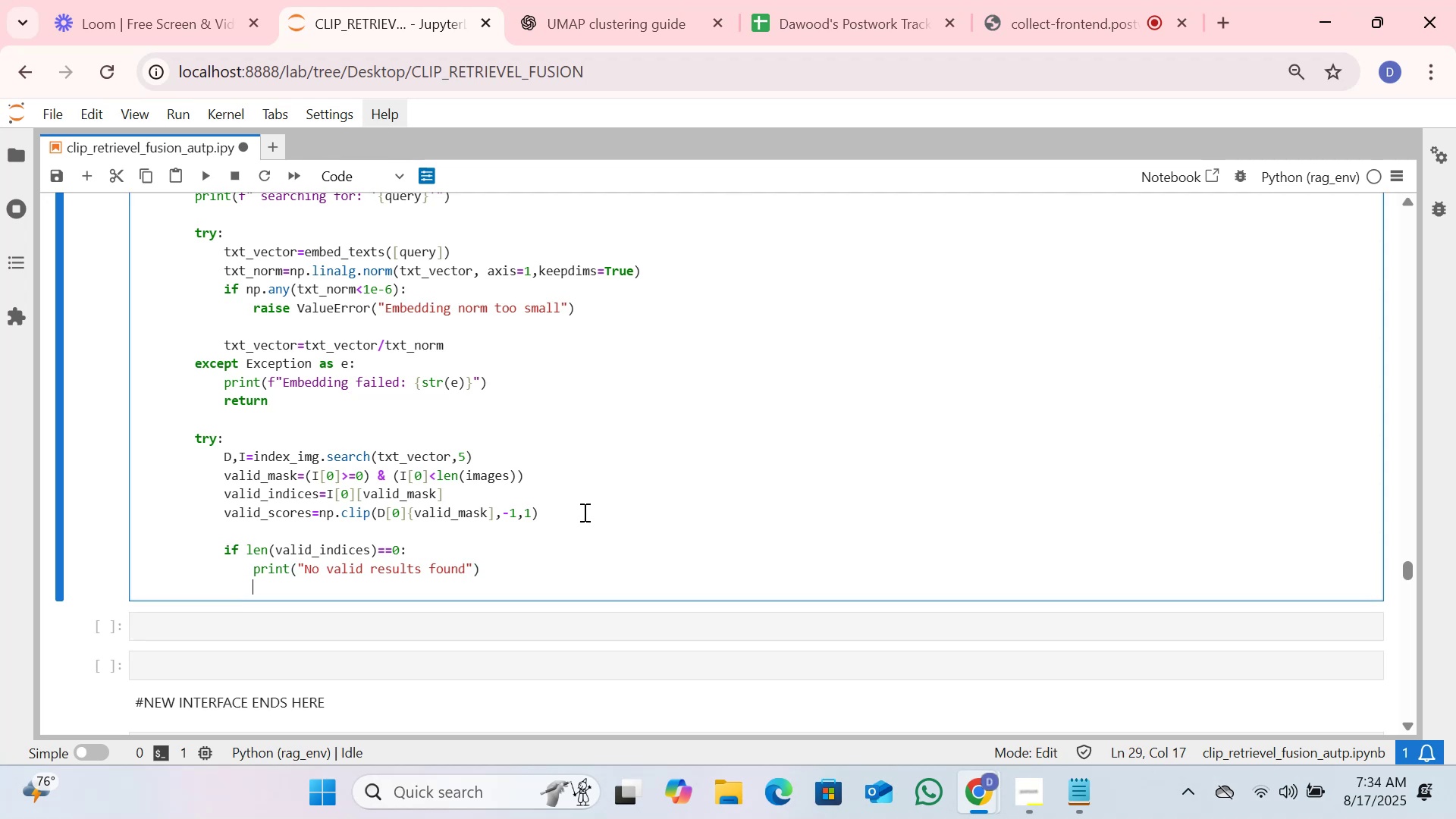 
type(I[0]-)
key(Backspace)
type(=[0]*5)
 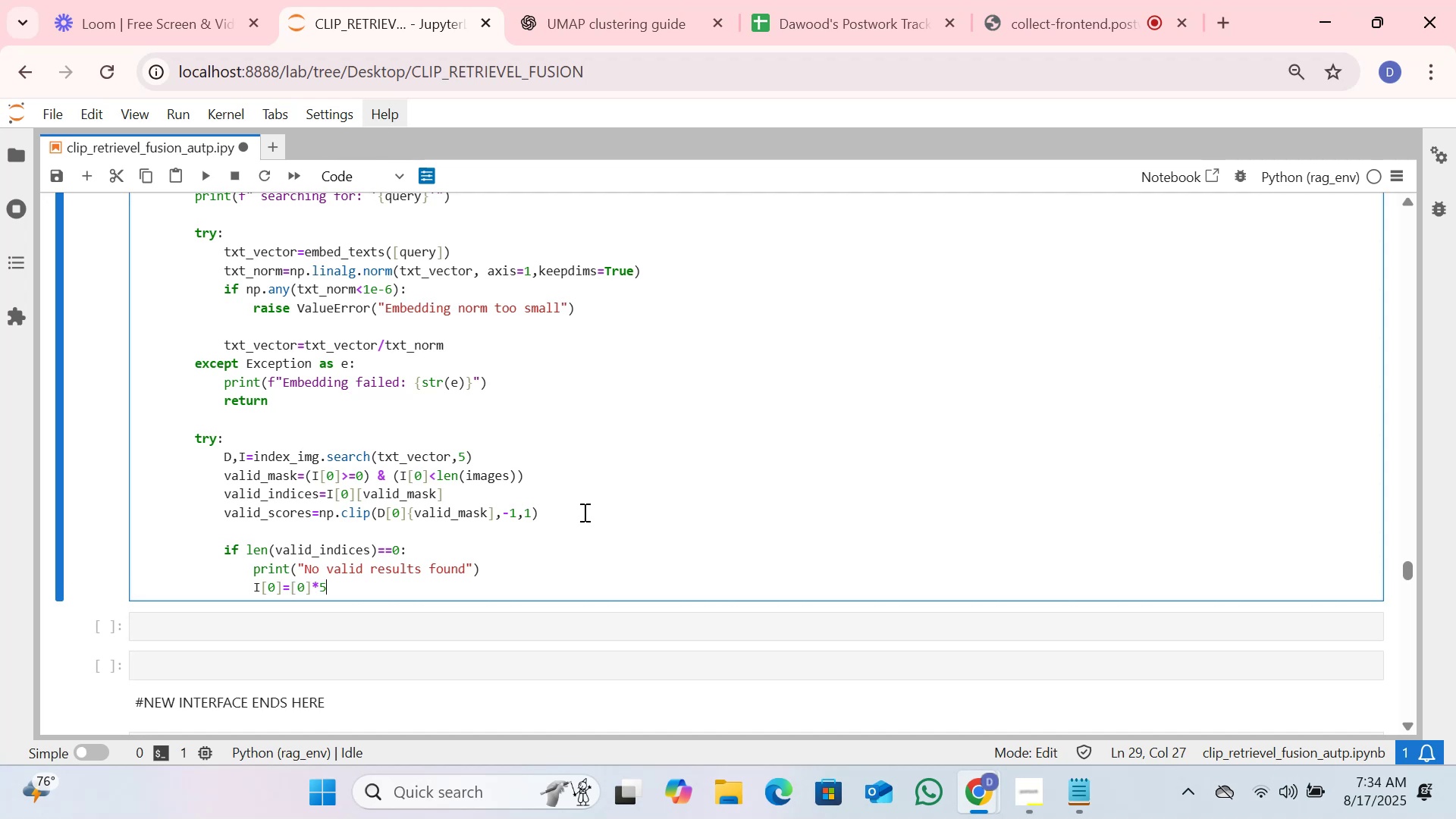 
key(Enter)
 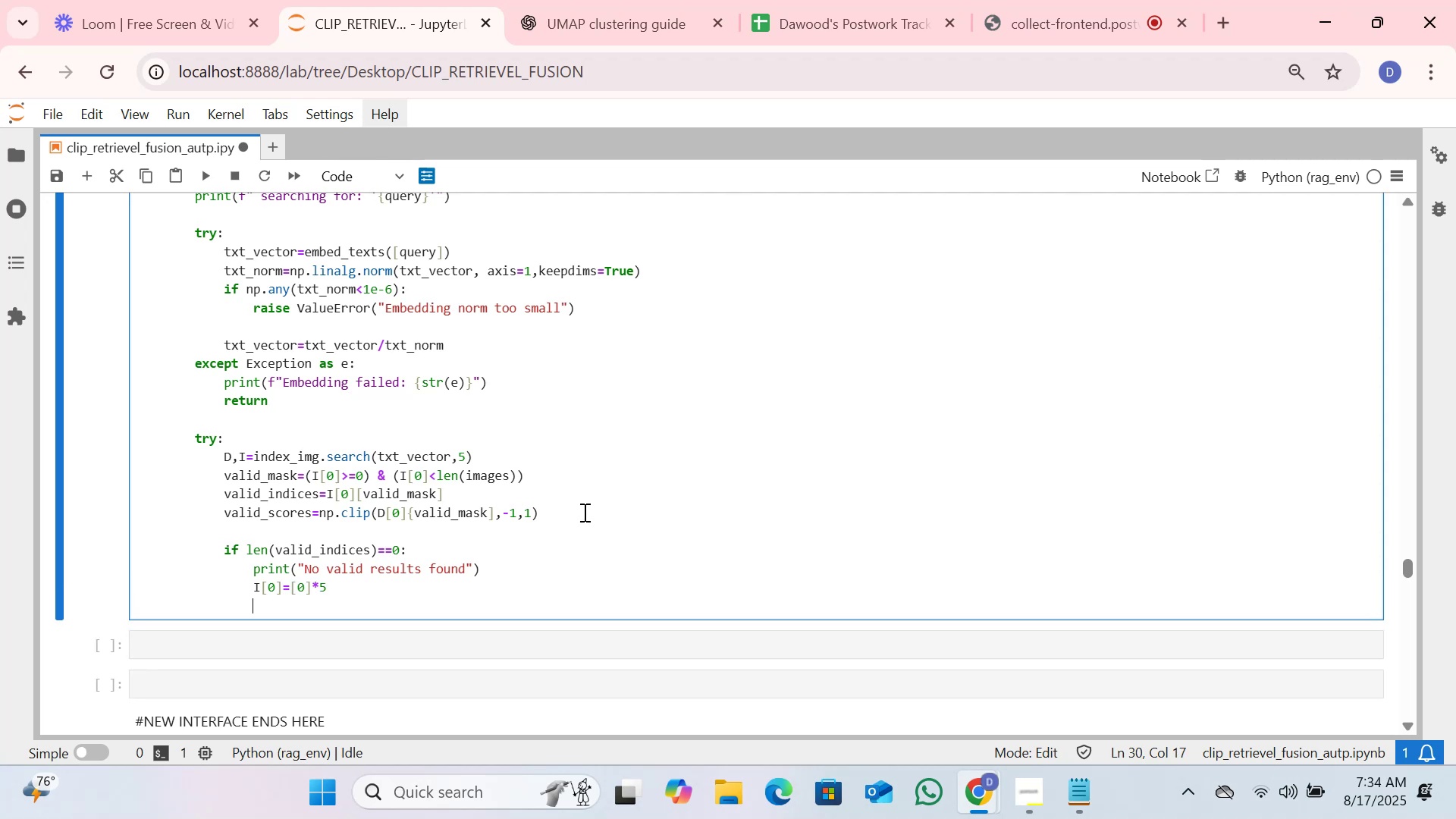 
type(D[0]=[0.0]*5)
 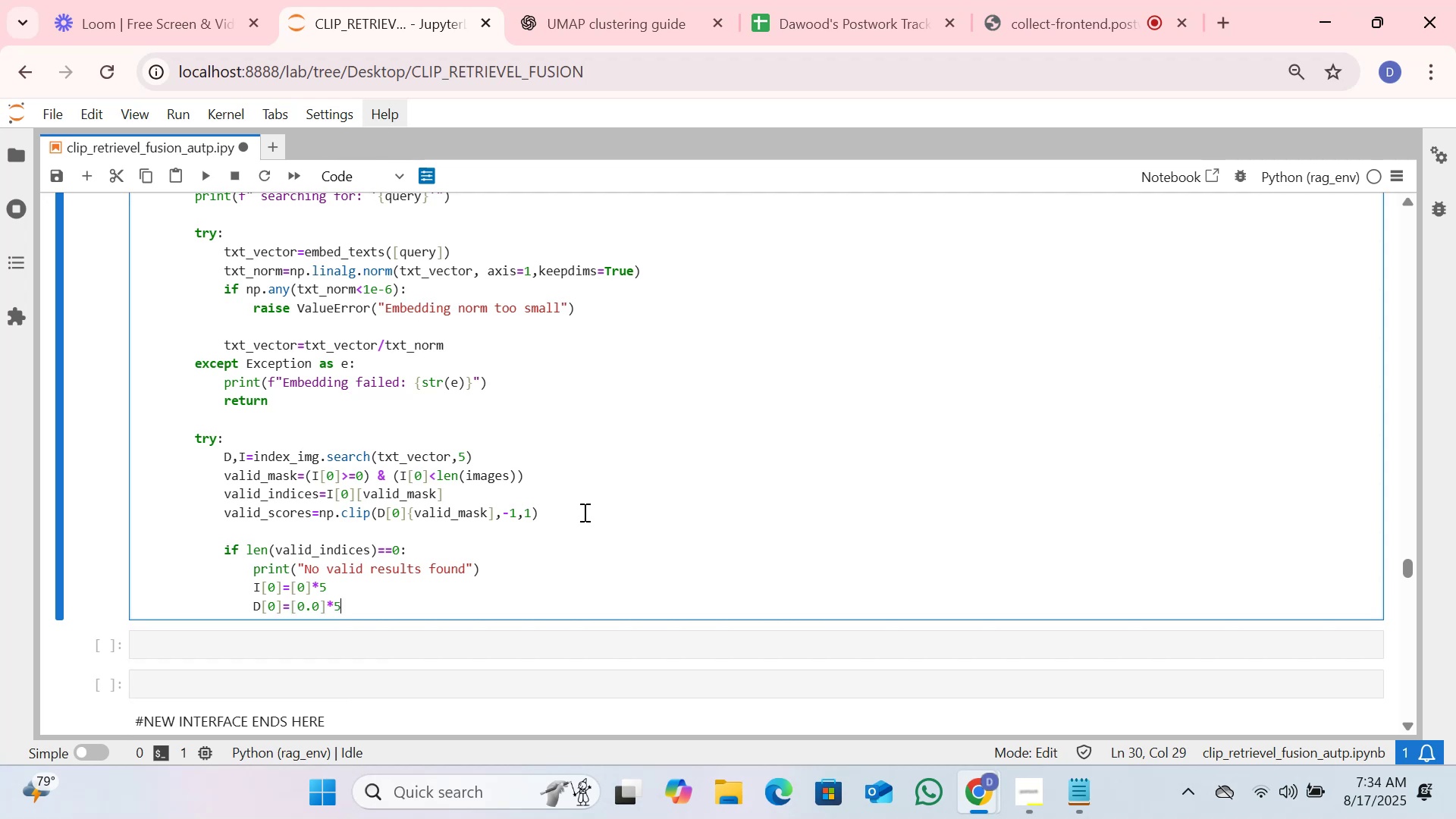 
 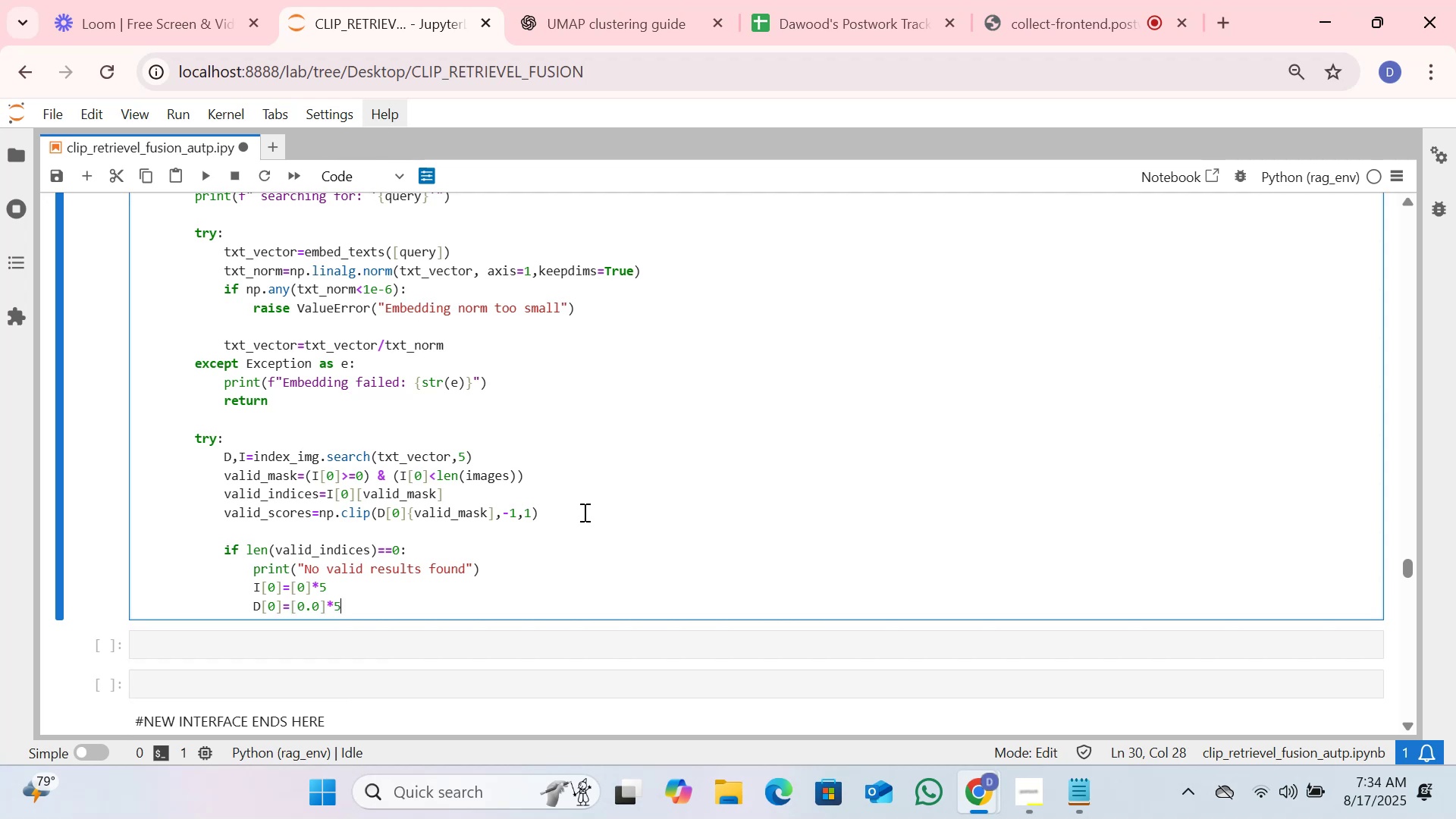 
key(Enter)
 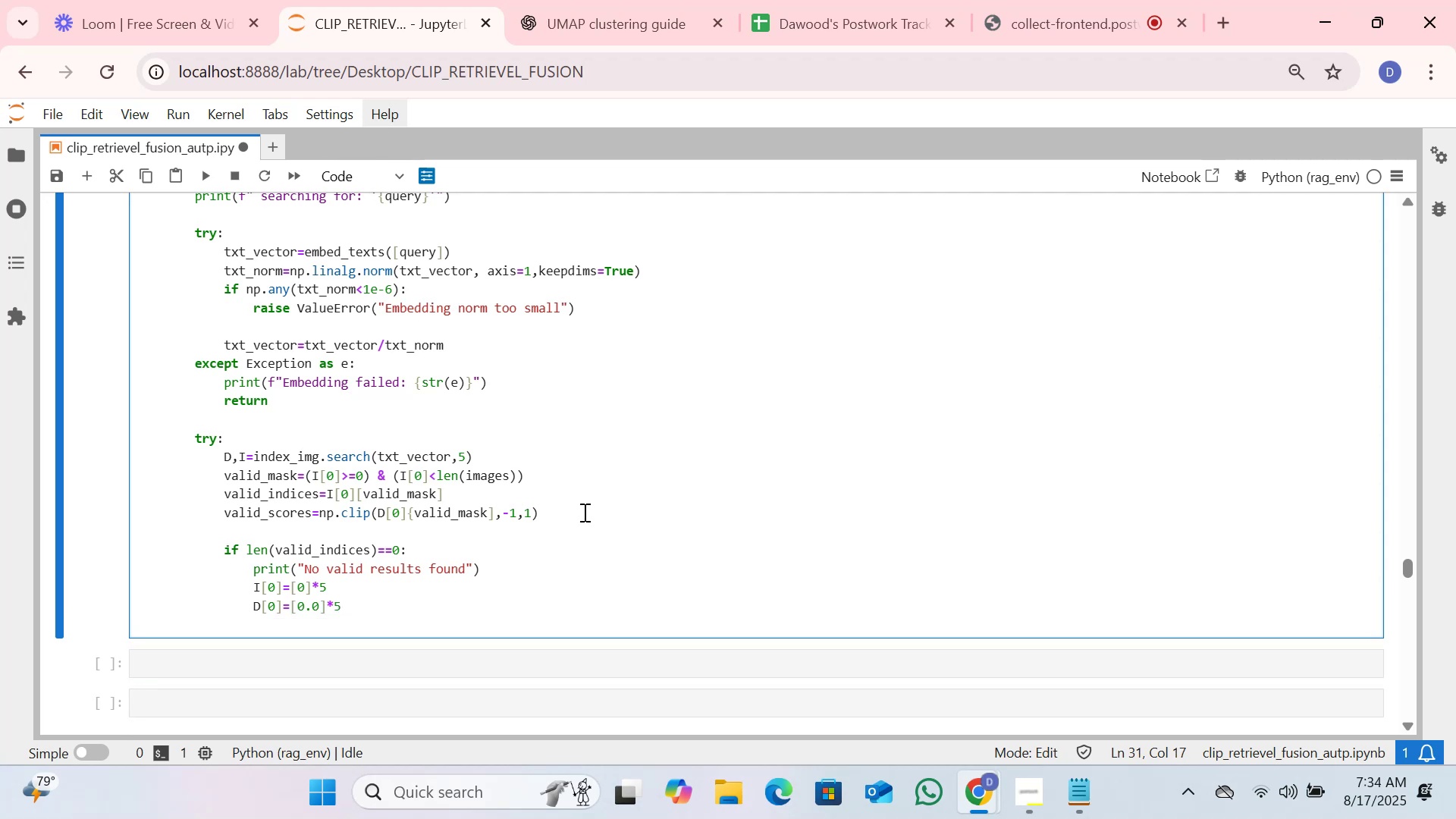 
key(Enter)
 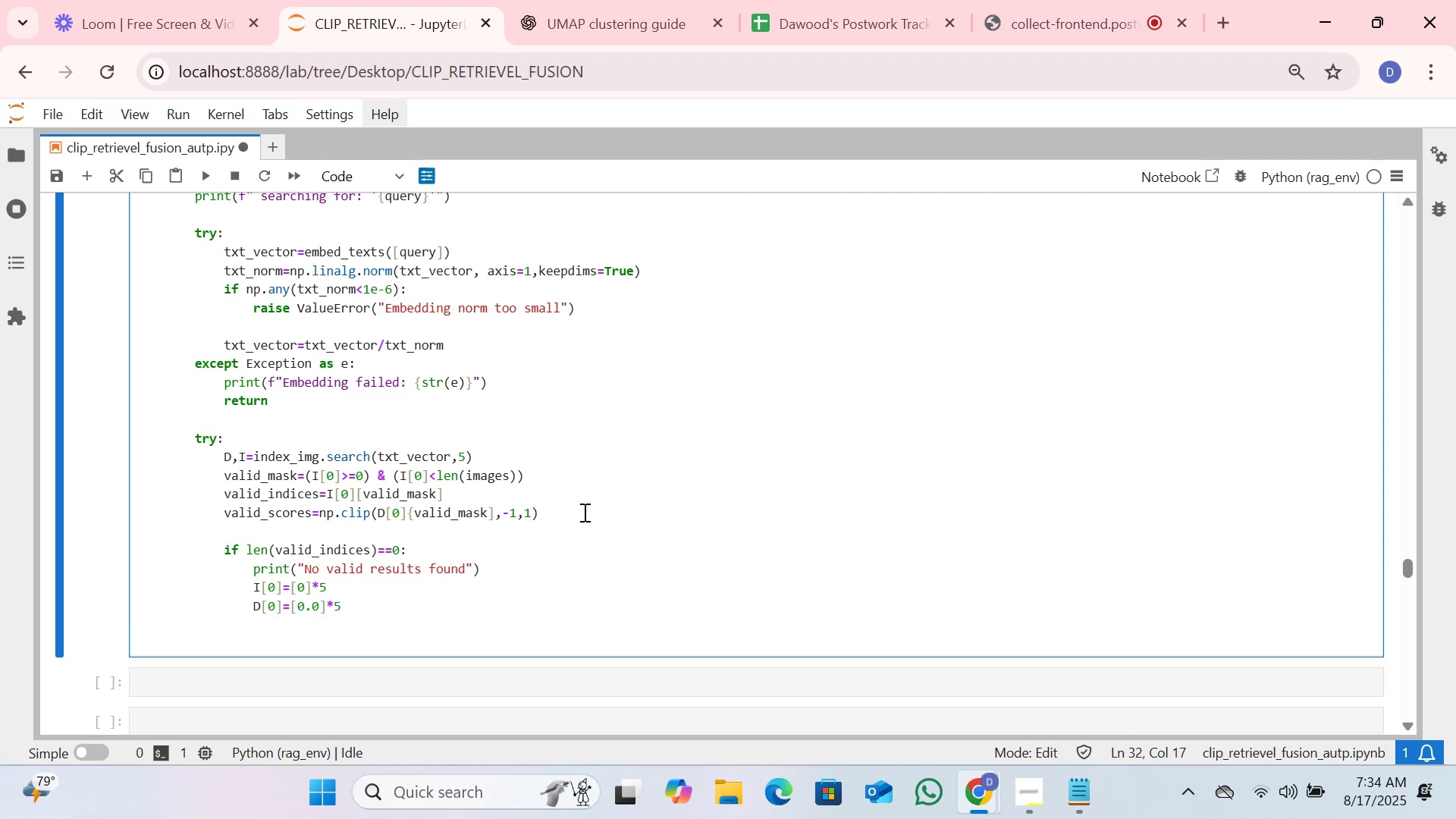 
key(Backspace)
key(Backspace)
type(except E)
key(Tab)
key(Tab)
key(Tab)
key(Tab)
 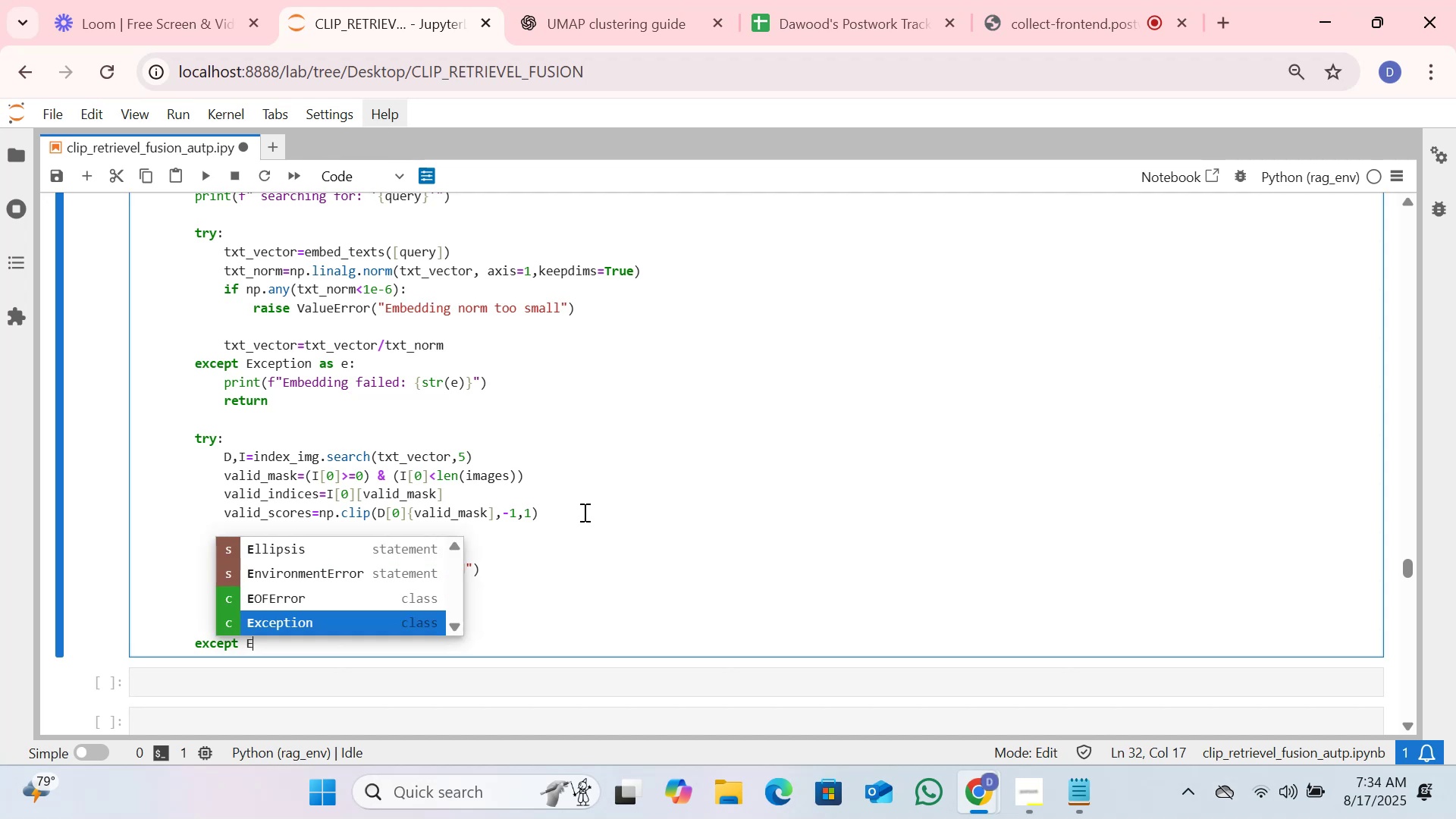 
key(Enter)
 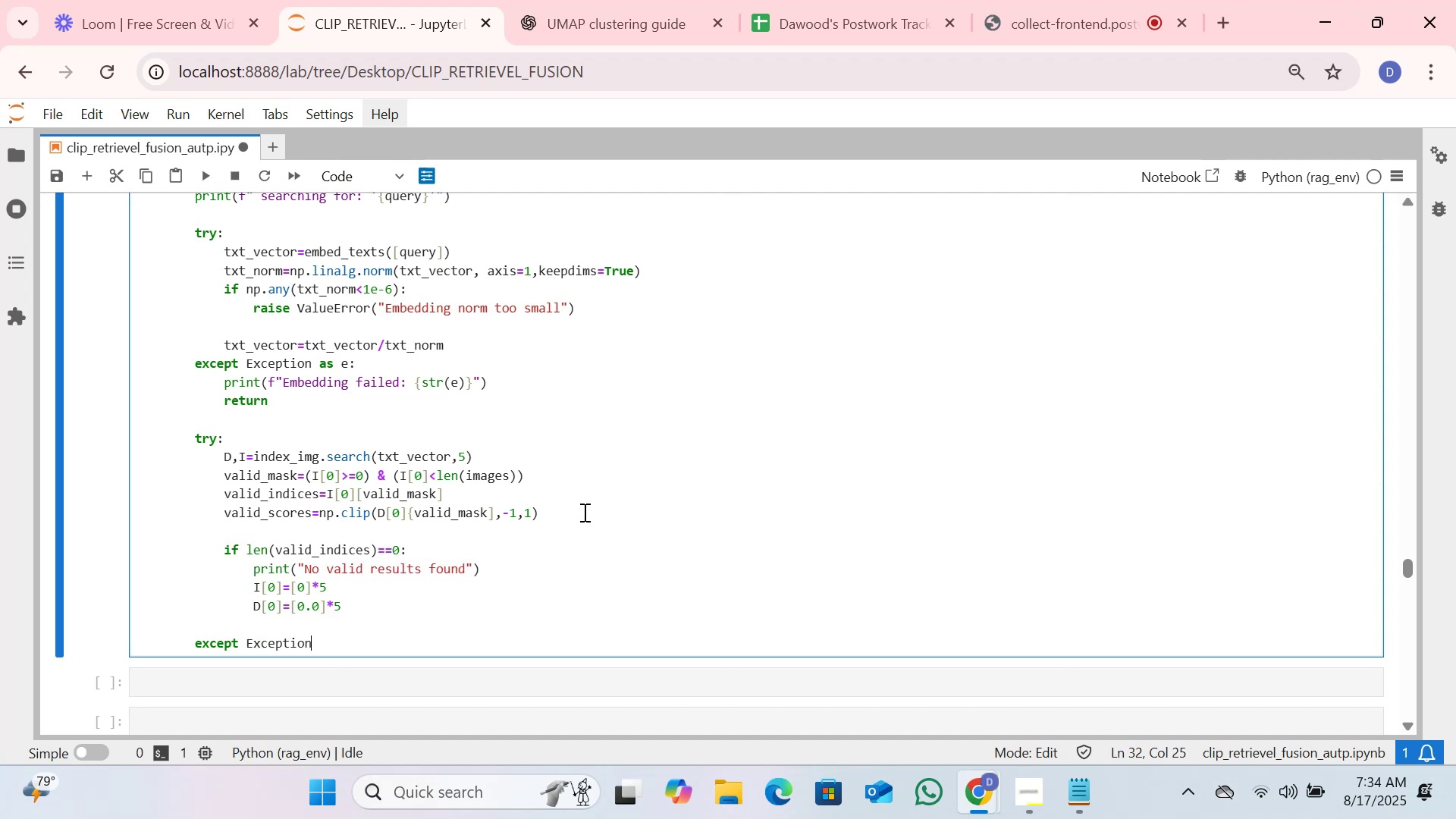 
type( as e:)
 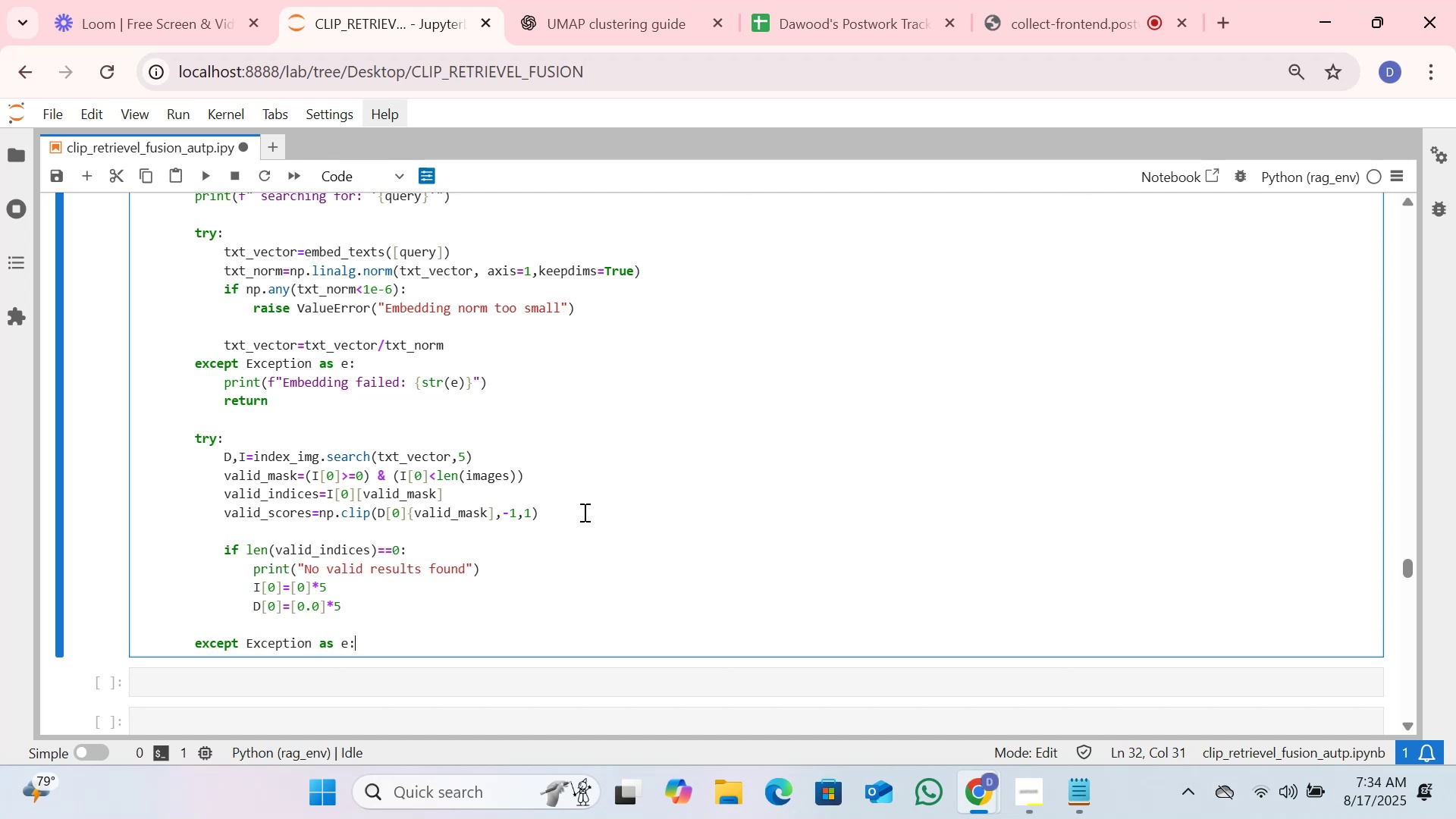 
key(Enter)
 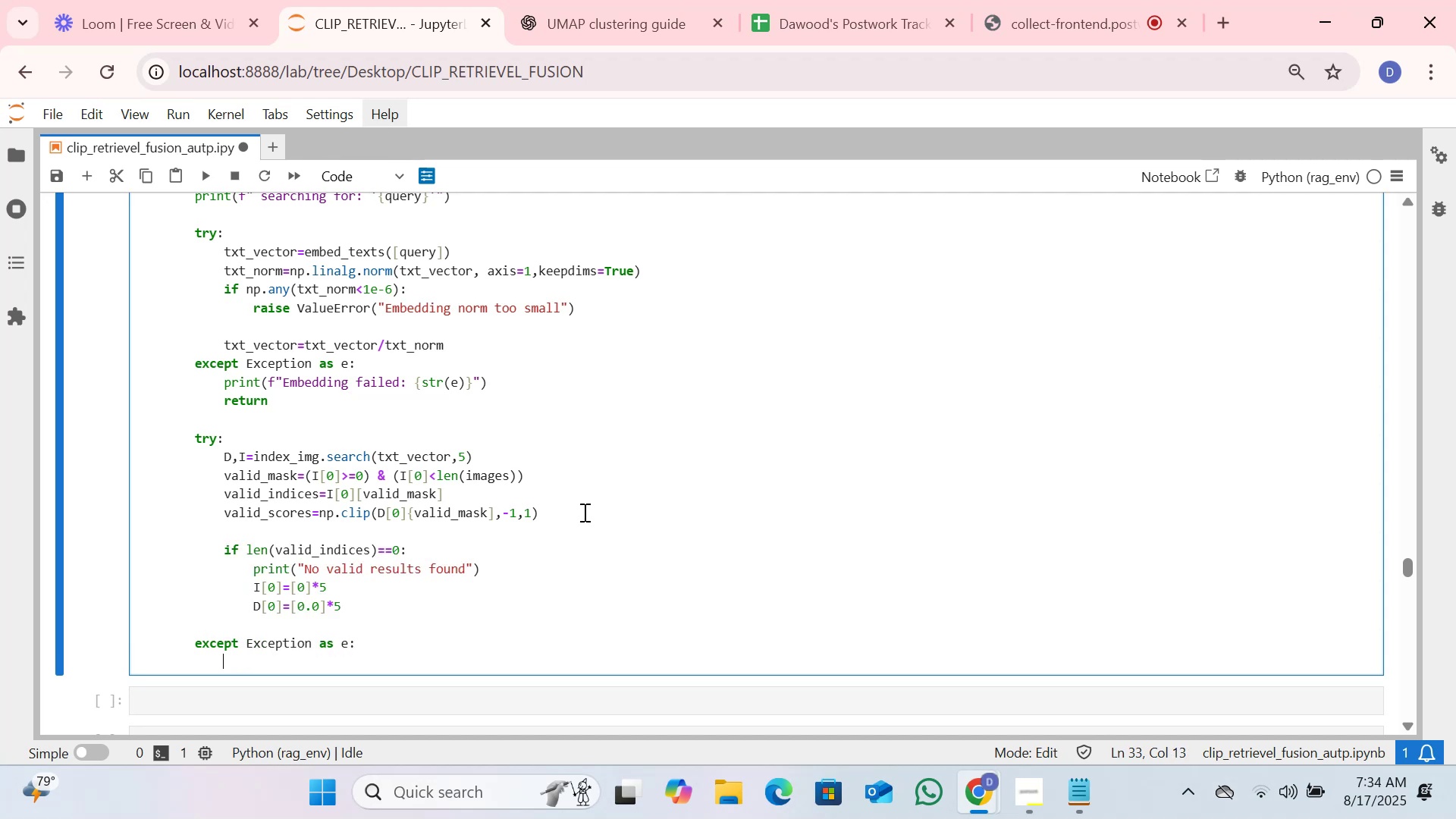 
type(print())
 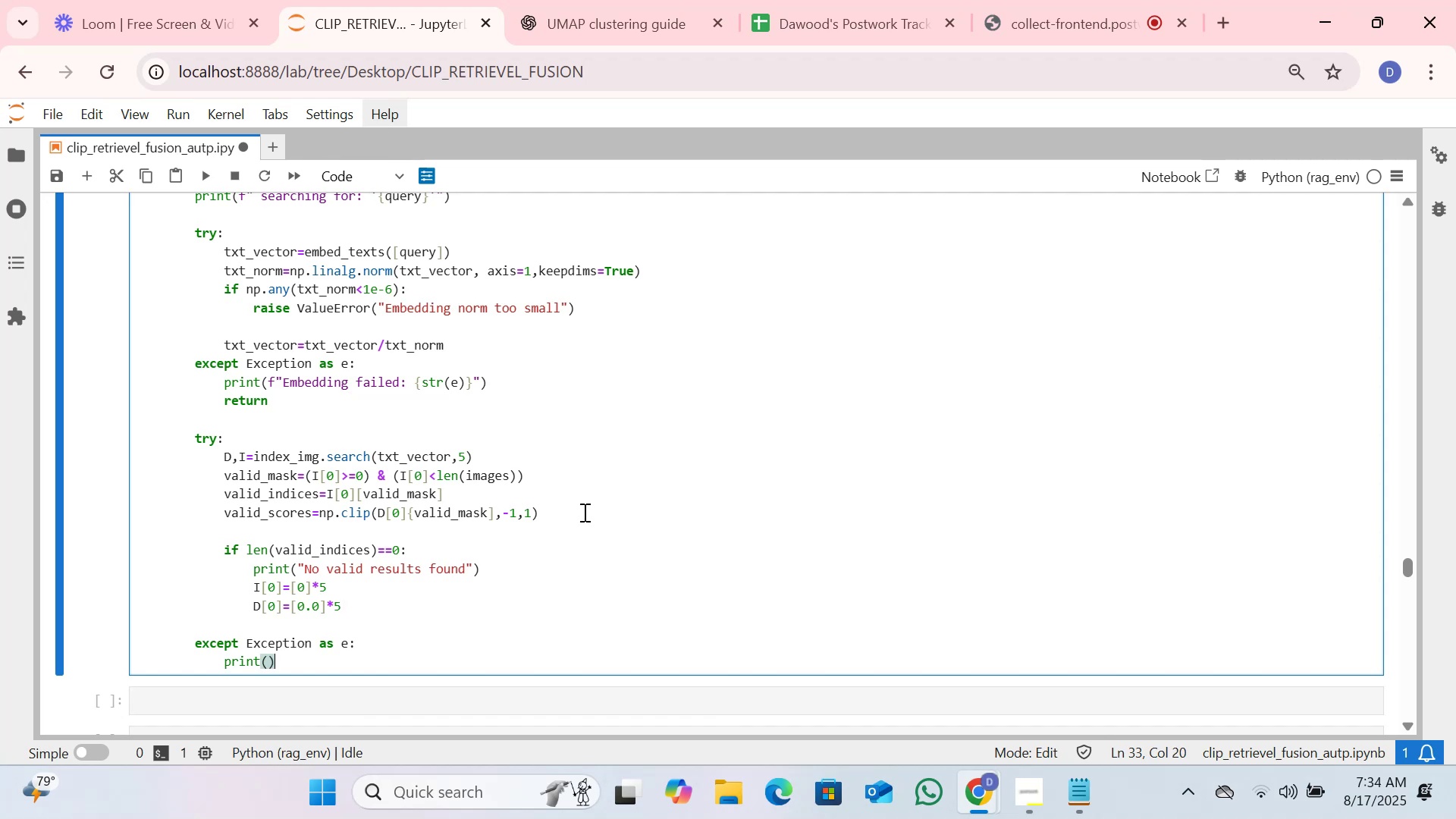 
 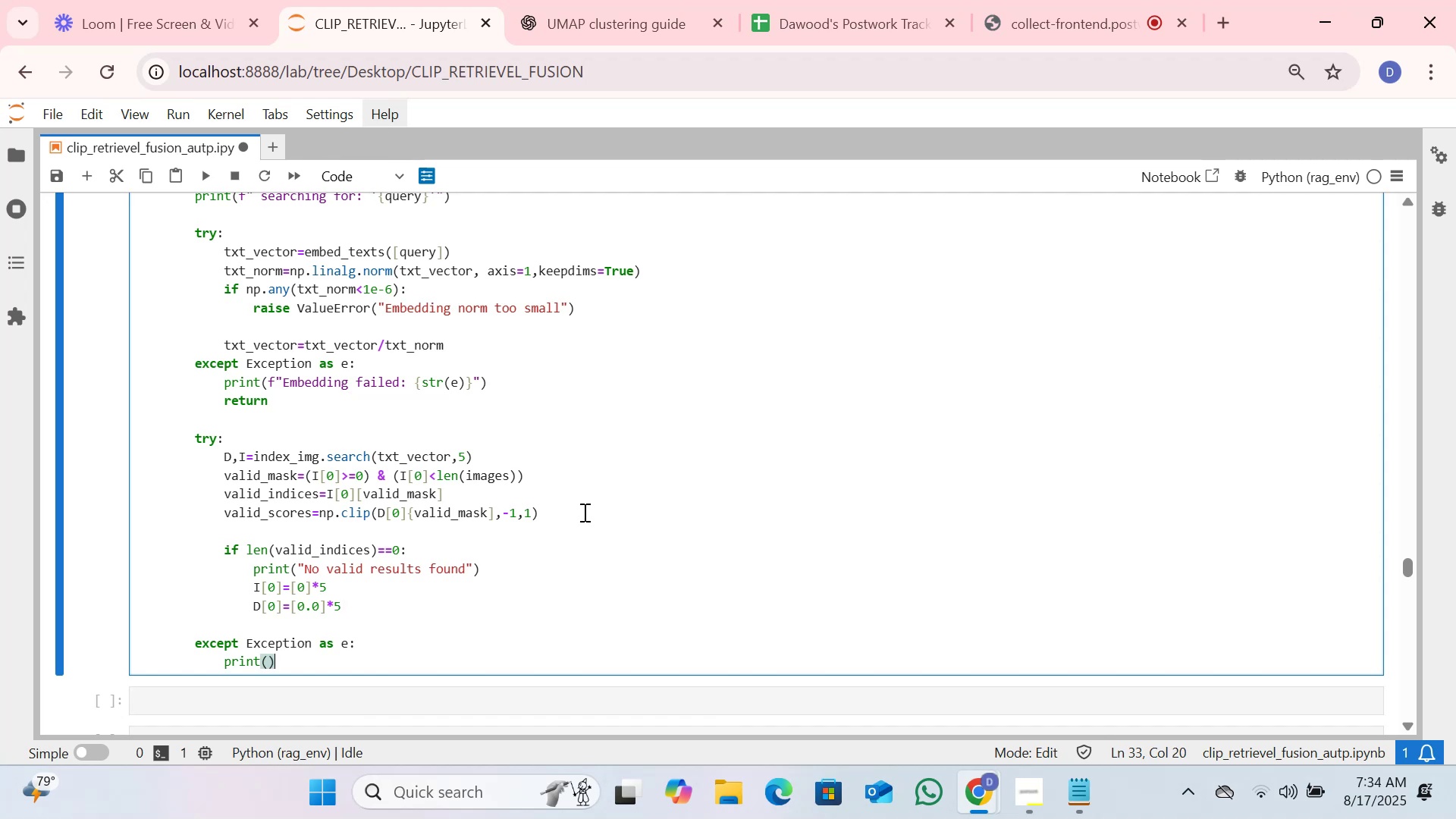 
key(ArrowLeft)
 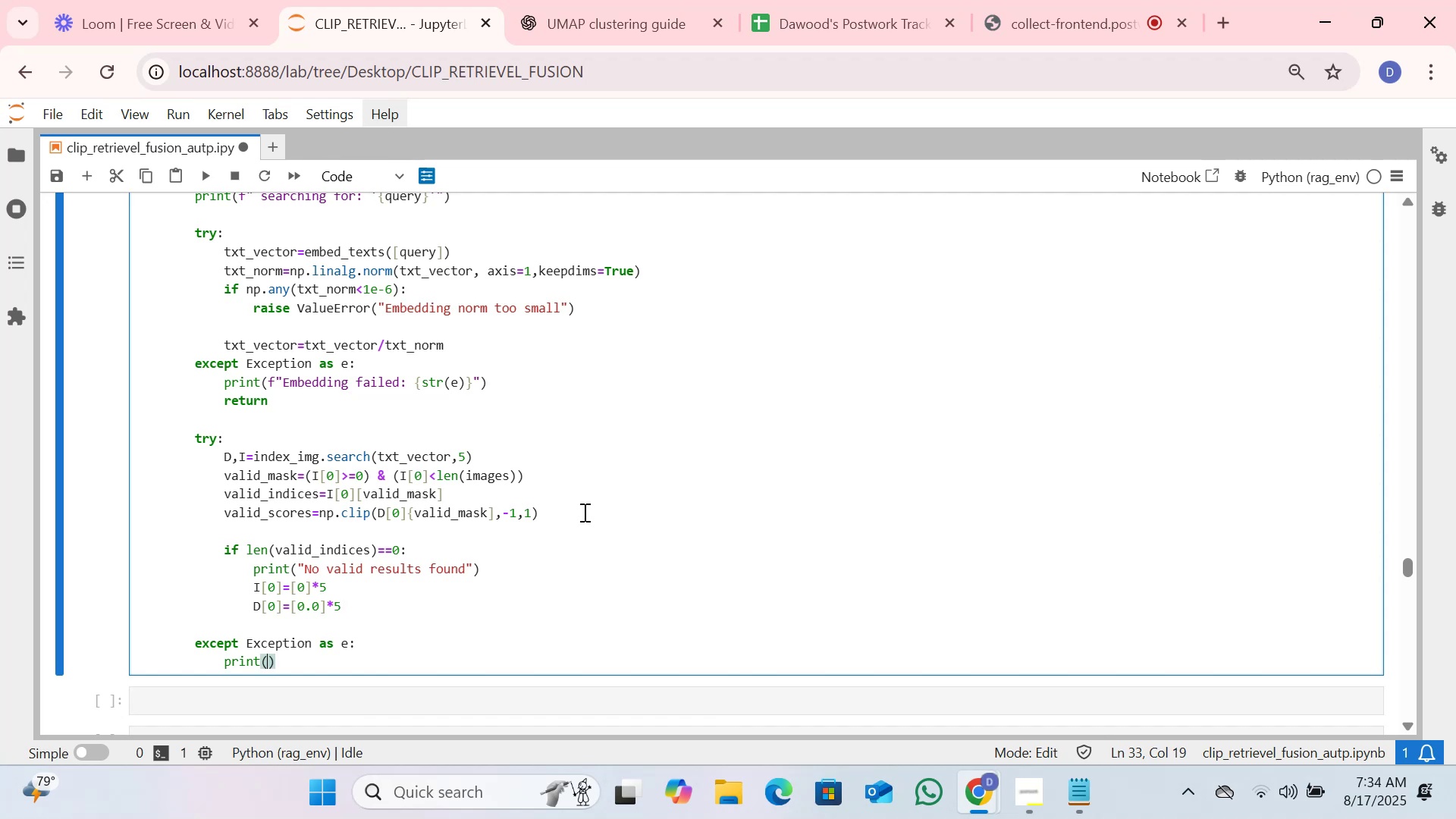 
key(Shift+Semicolon)
 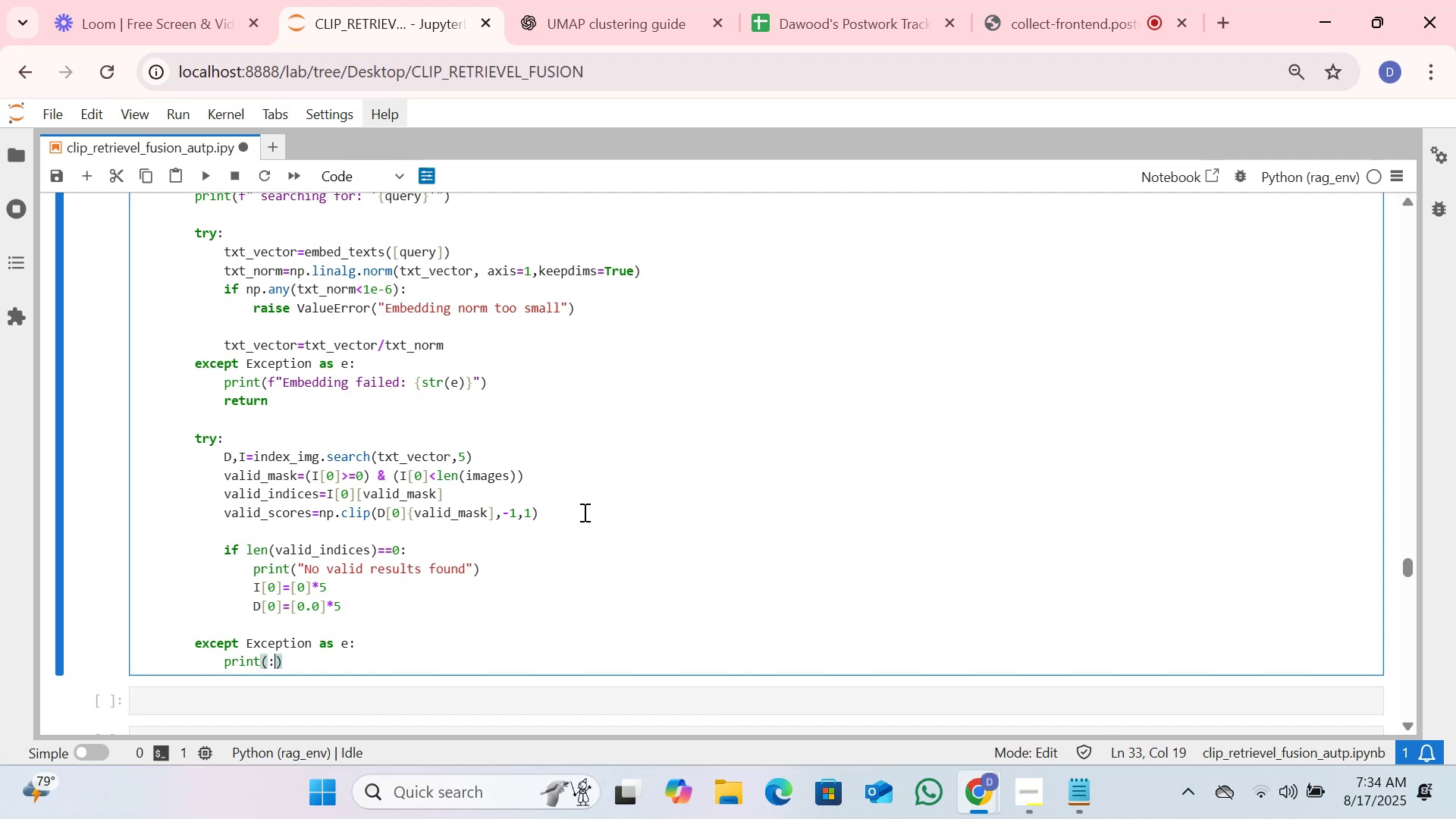 
key(Shift+Semicolon)
 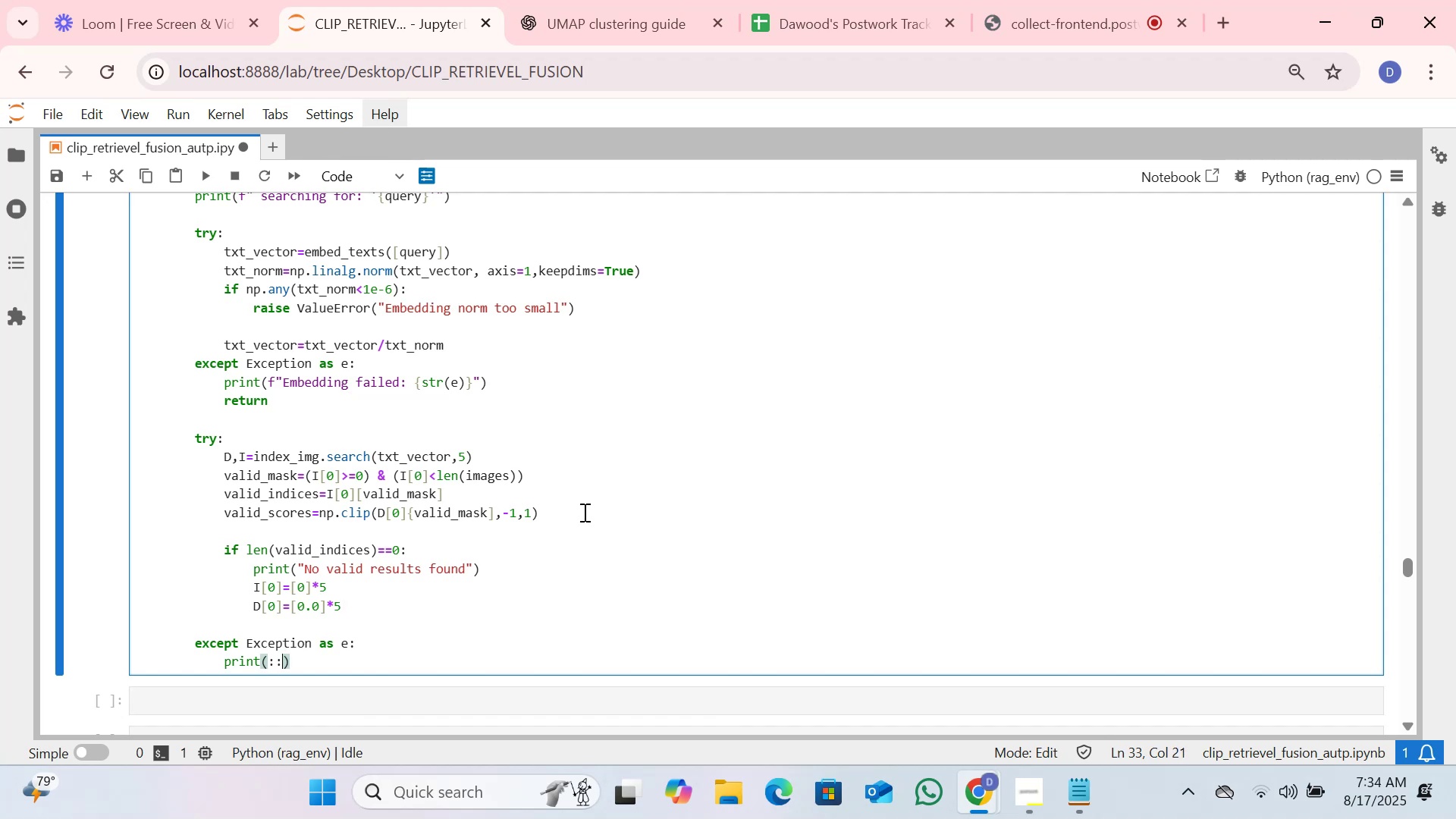 
key(Backspace)
 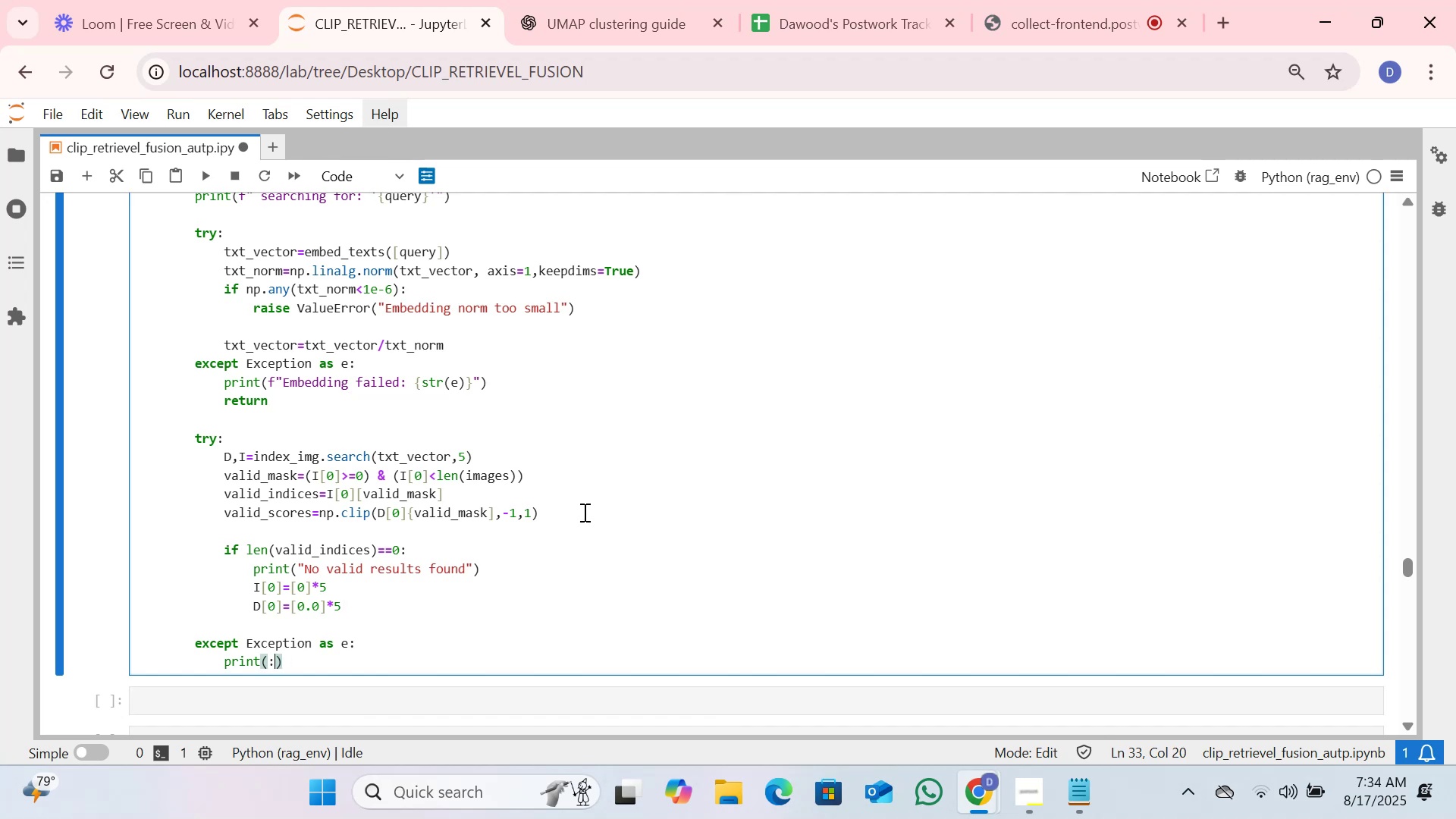 
key(Backspace)
 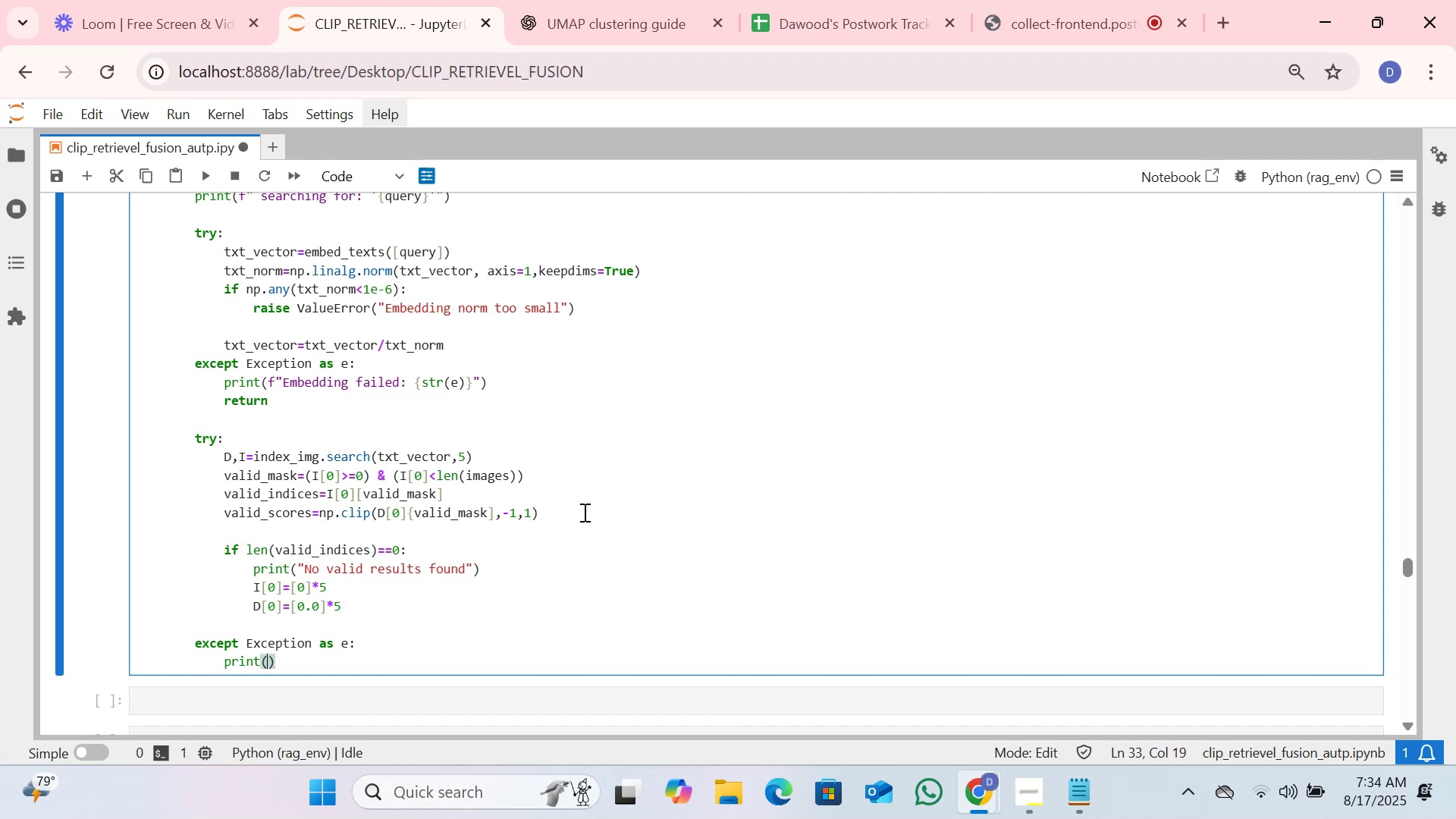 
key(Shift+Quote)
 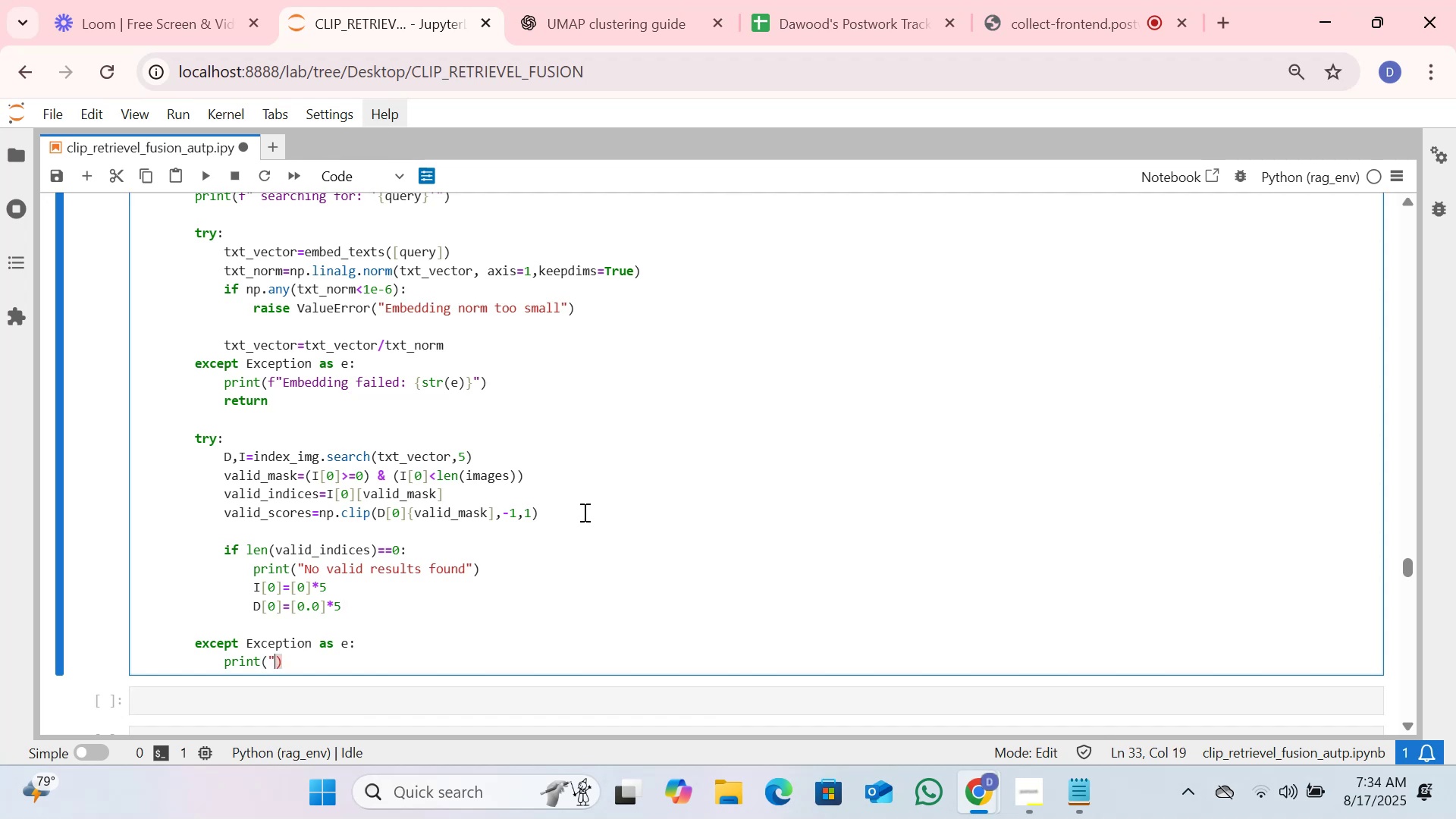 
key(Shift+Quote)
 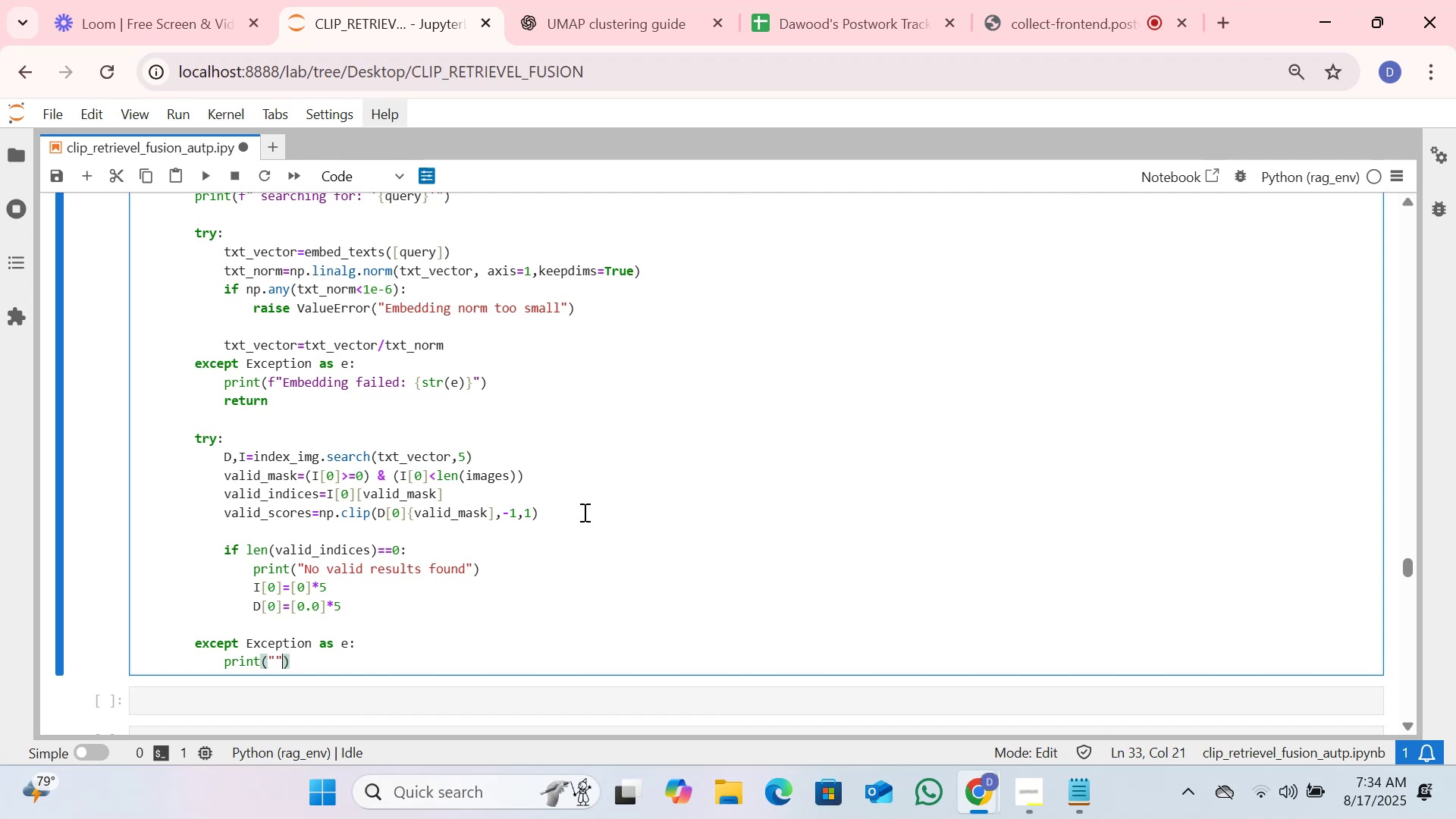 
key(ArrowLeft)
 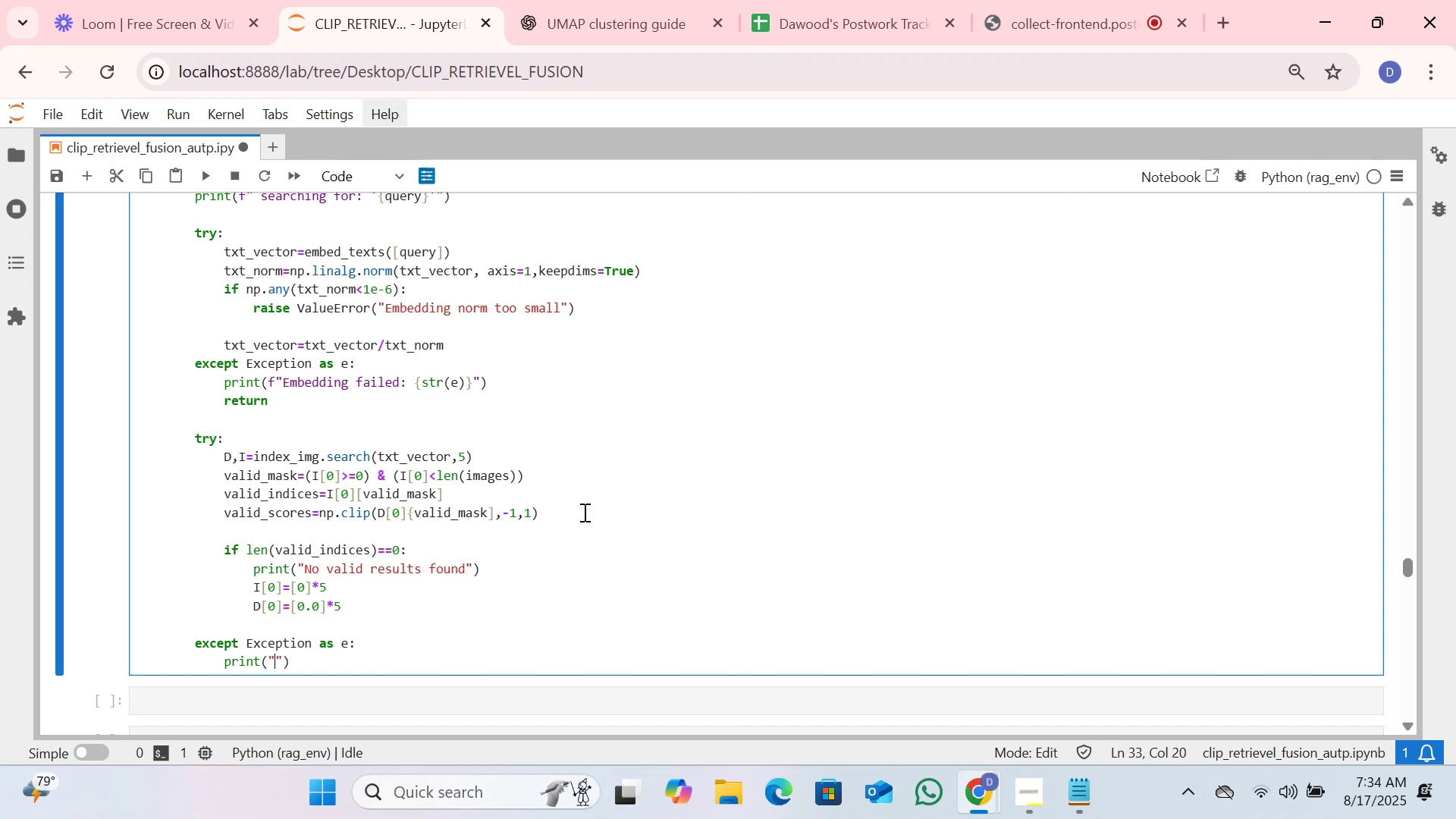 
type(Search failed)
key(Backspace)
 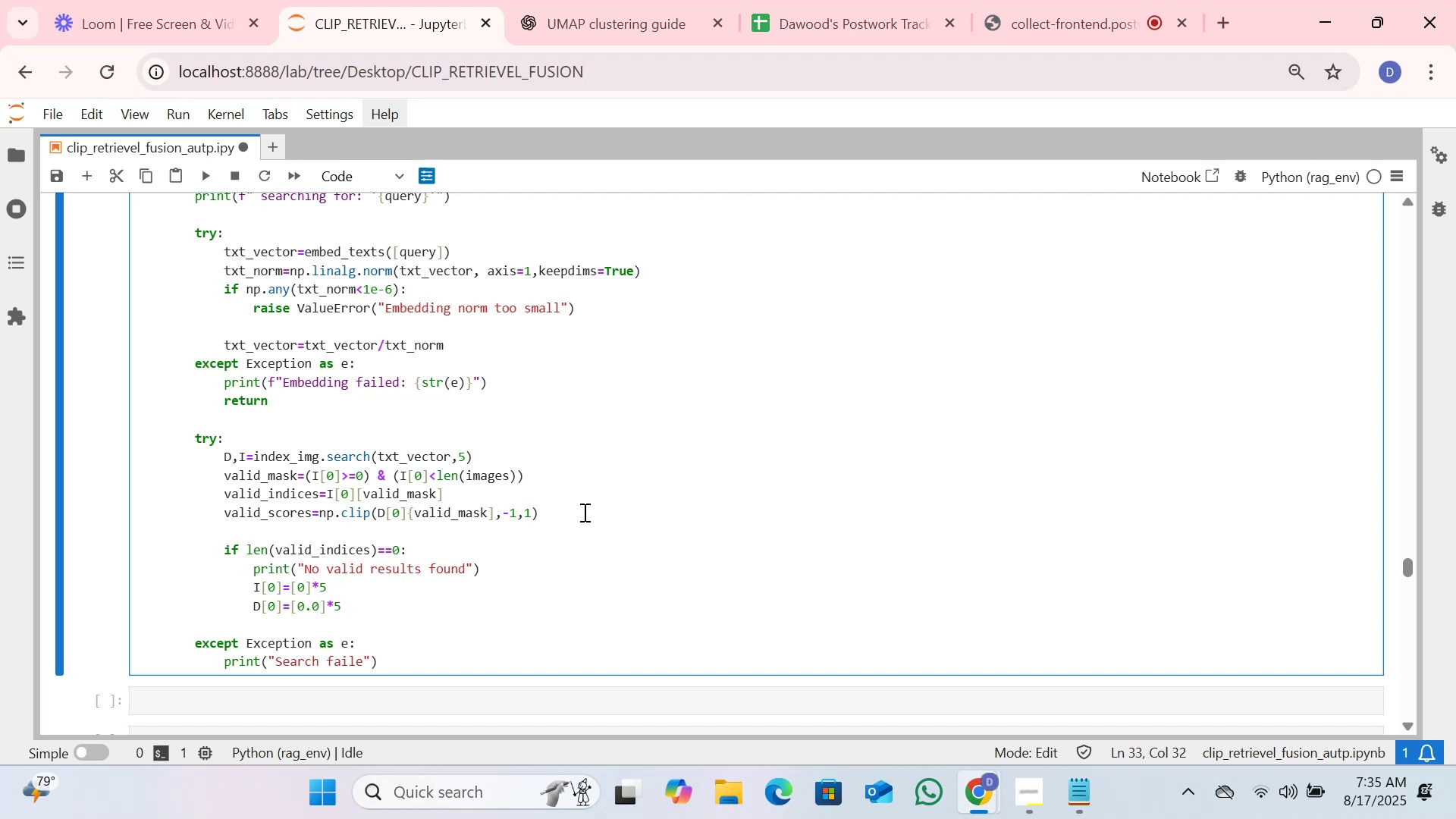 
key(ArrowRight)
 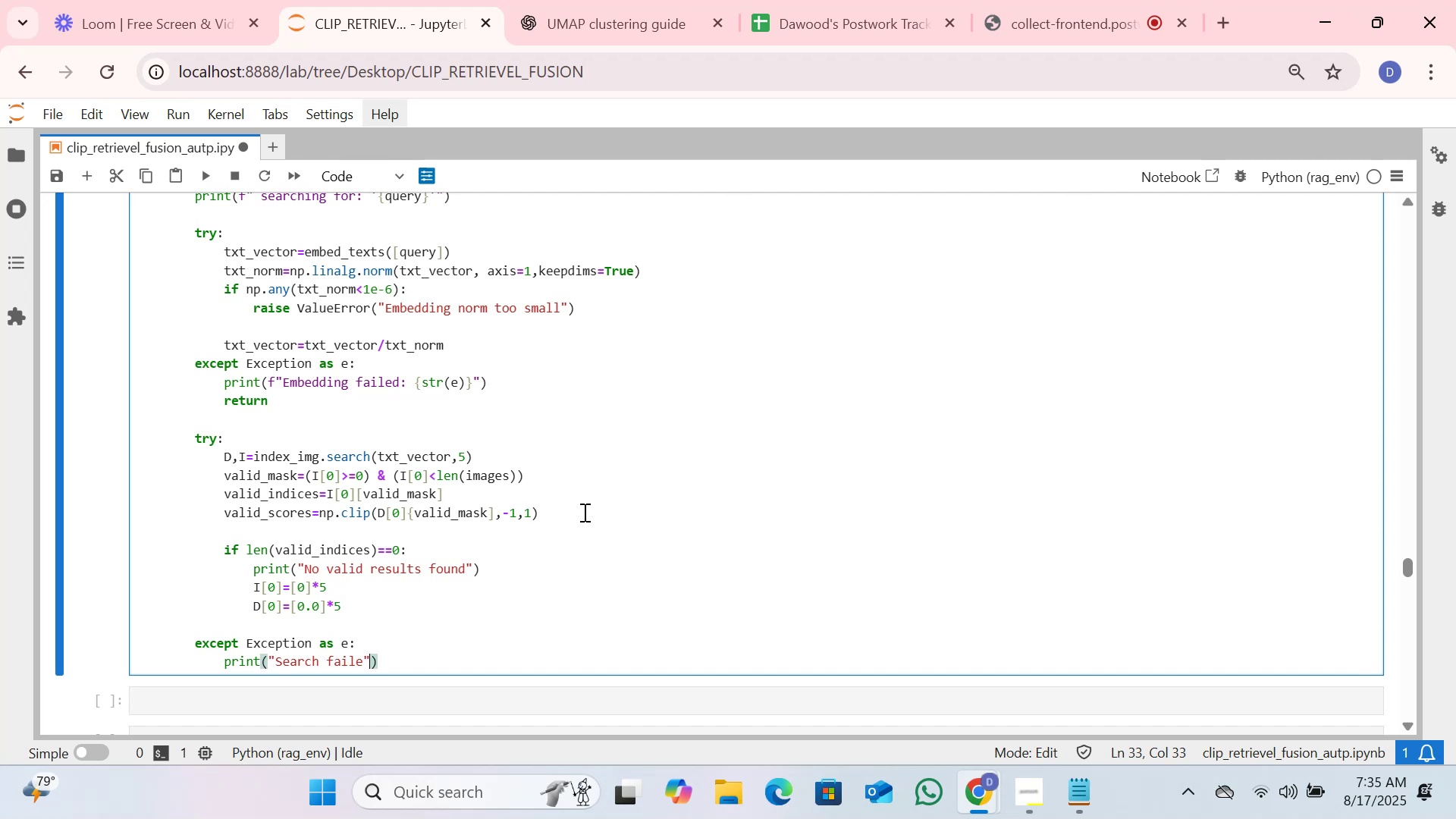 
key(Backspace)
 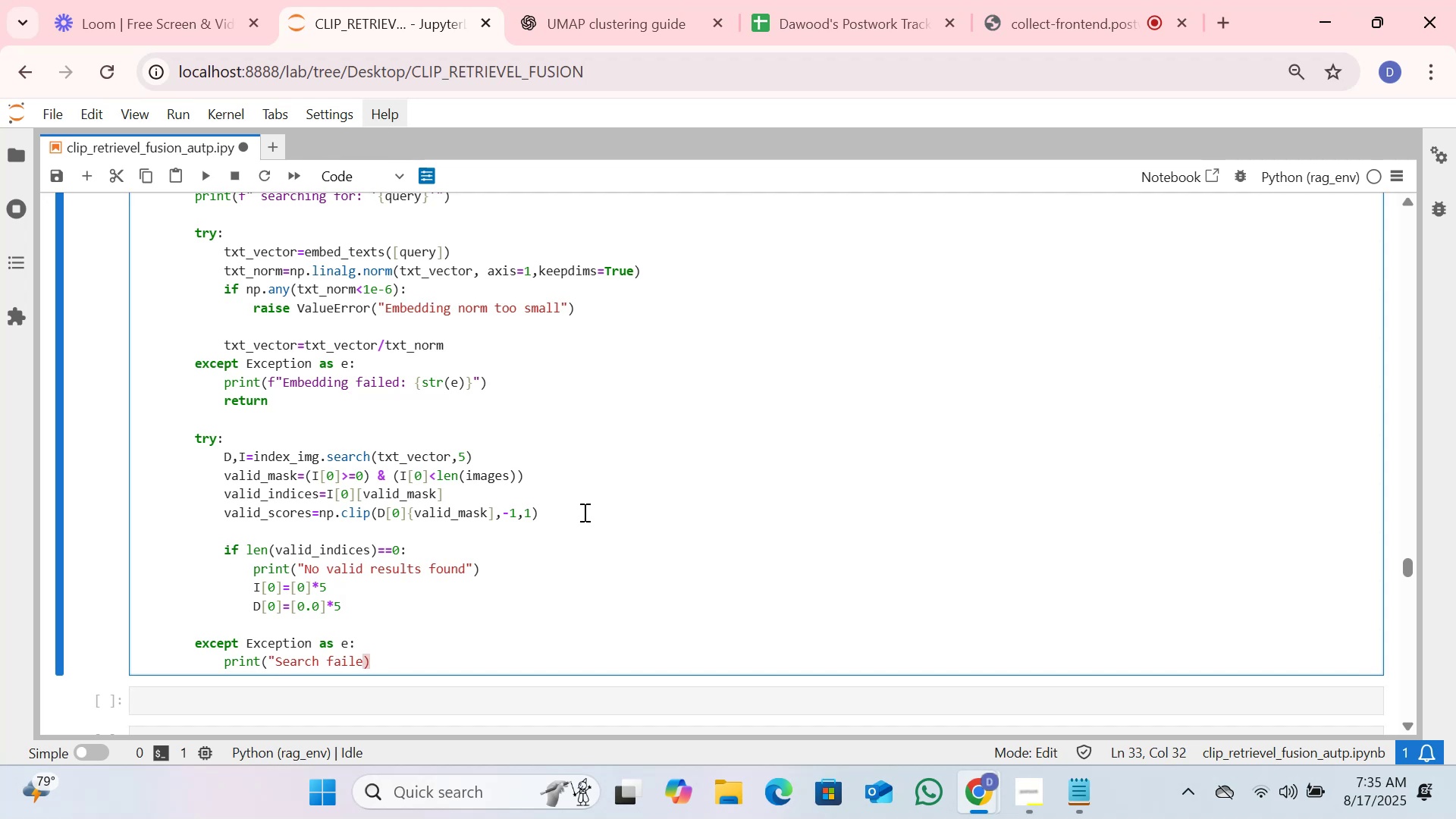 
key(D)
 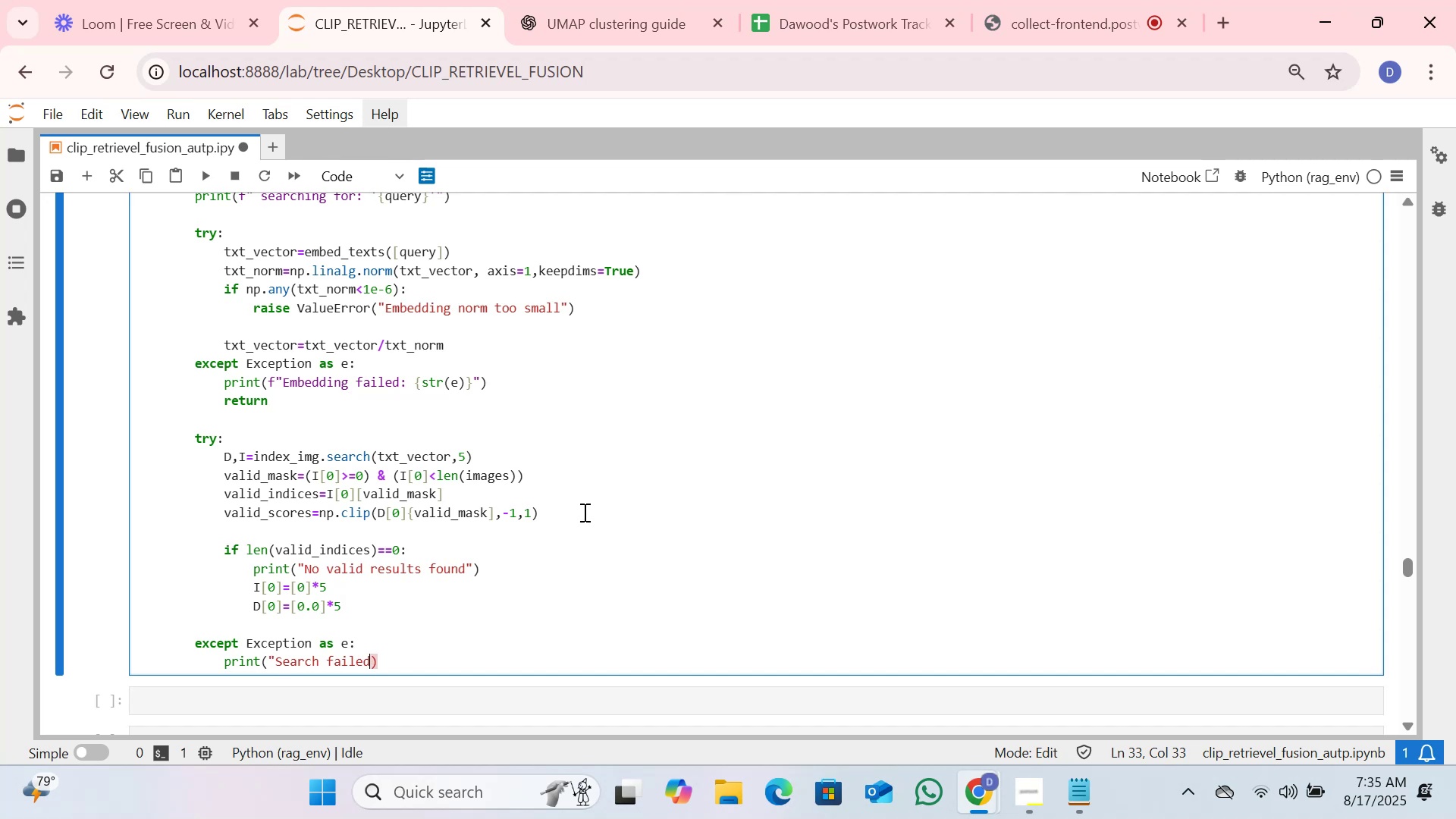 
key(Shift+Semicolon)
 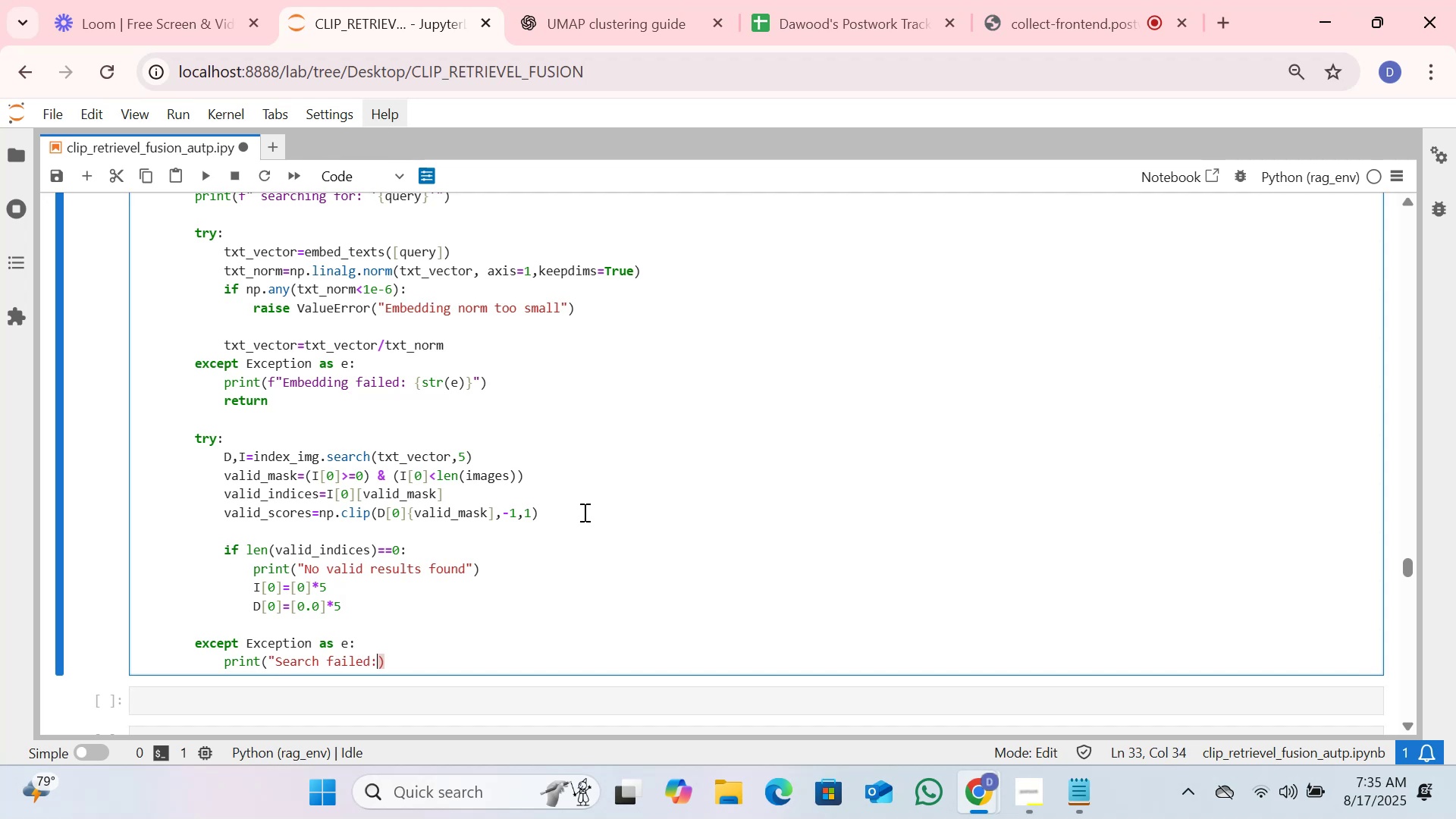 
key(Backspace)
 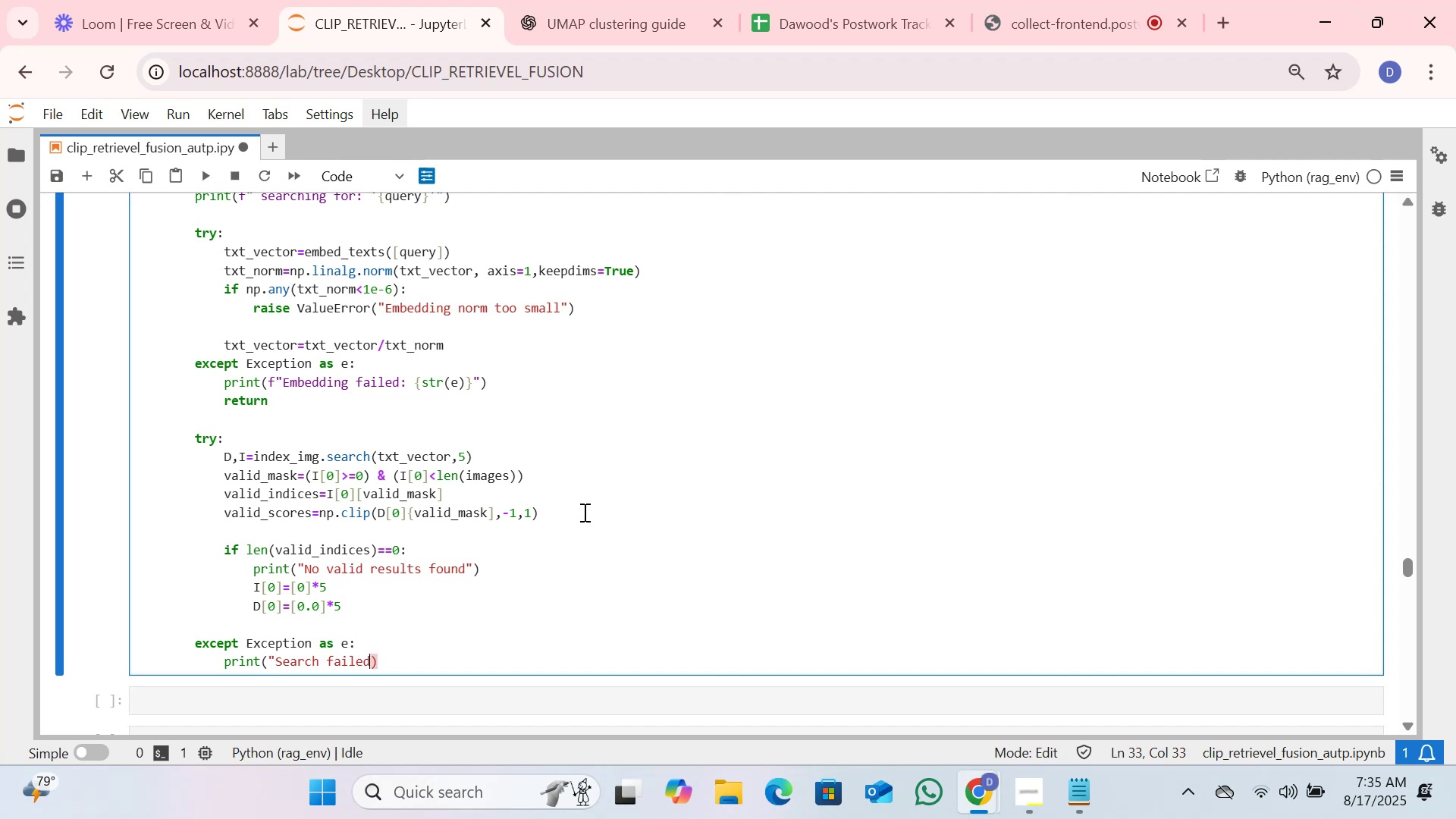 
key(Shift+Quote)
 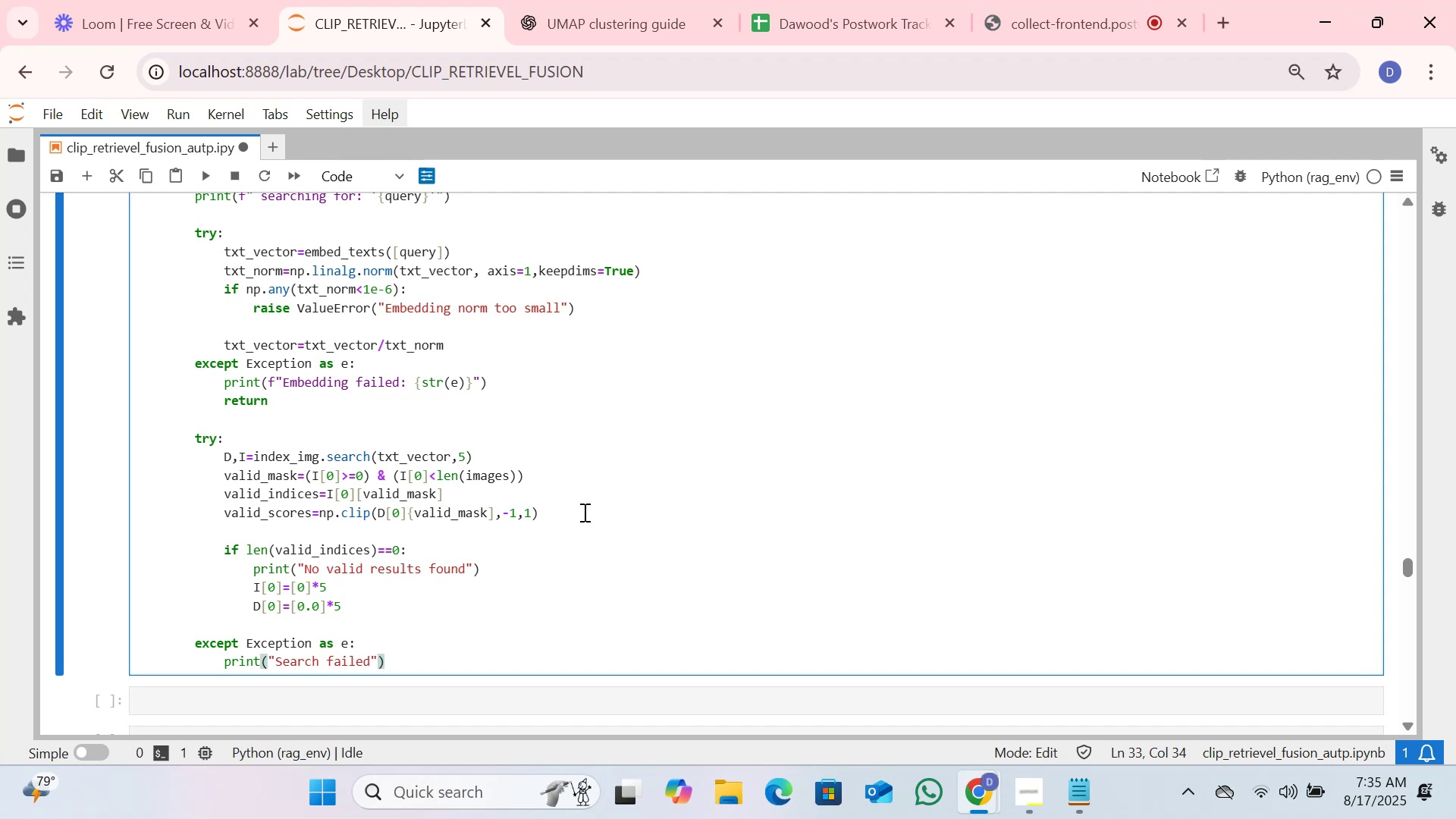 
key(ArrowLeft)
 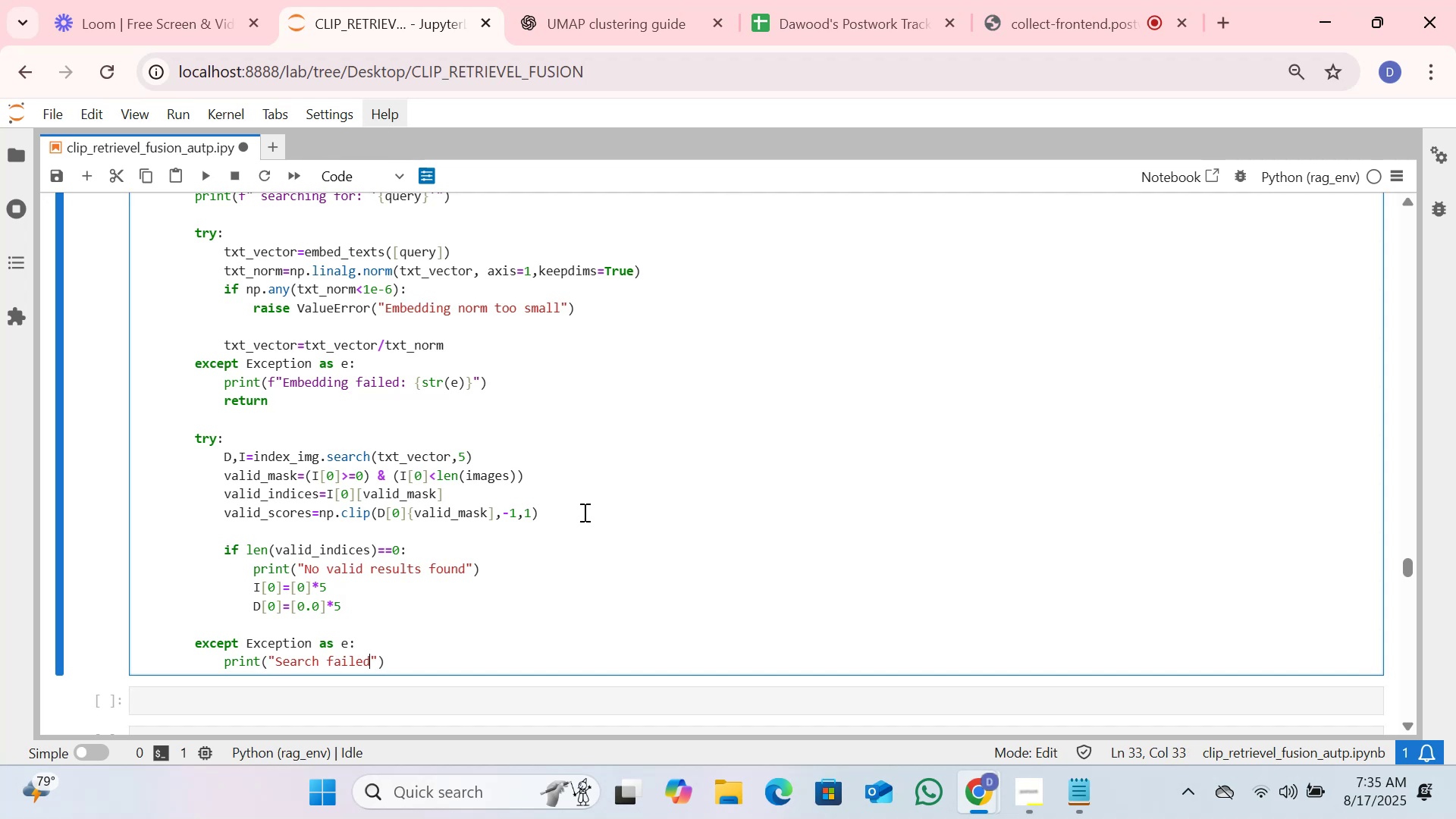 
type(: {str(0)
key(Backspace)
type(e)})
 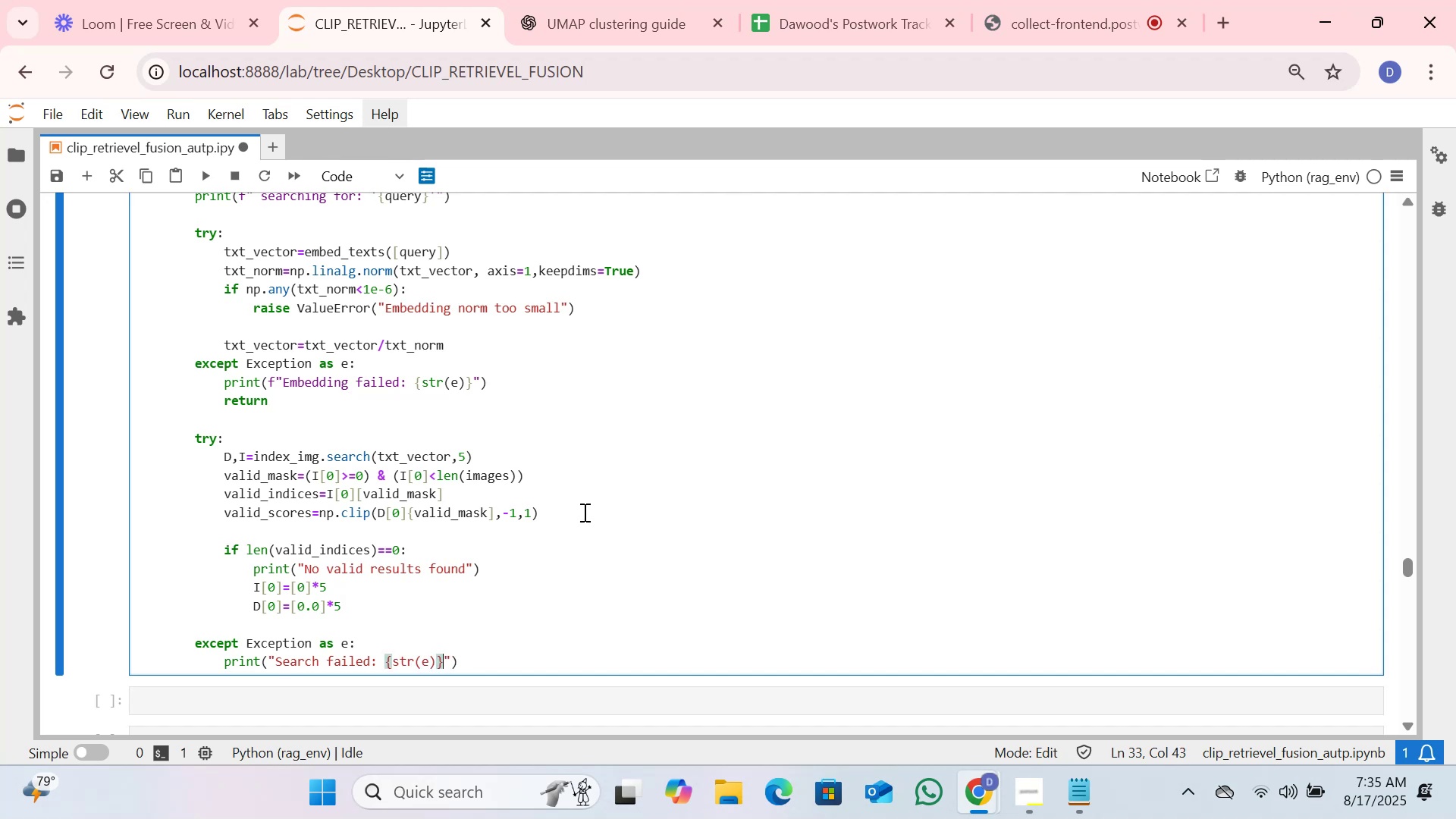 
left_click([579, 594])
 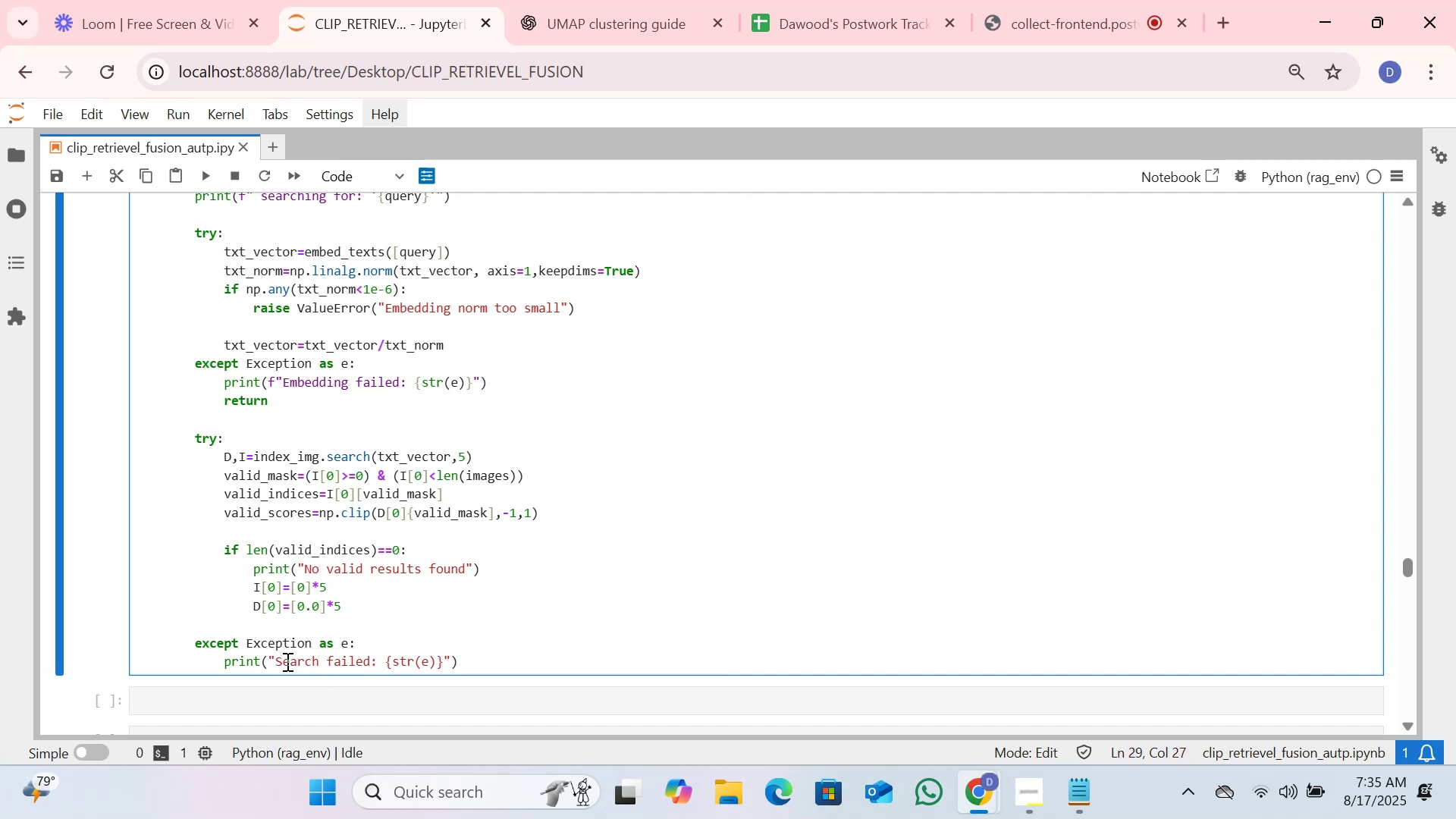 
left_click([268, 662])
 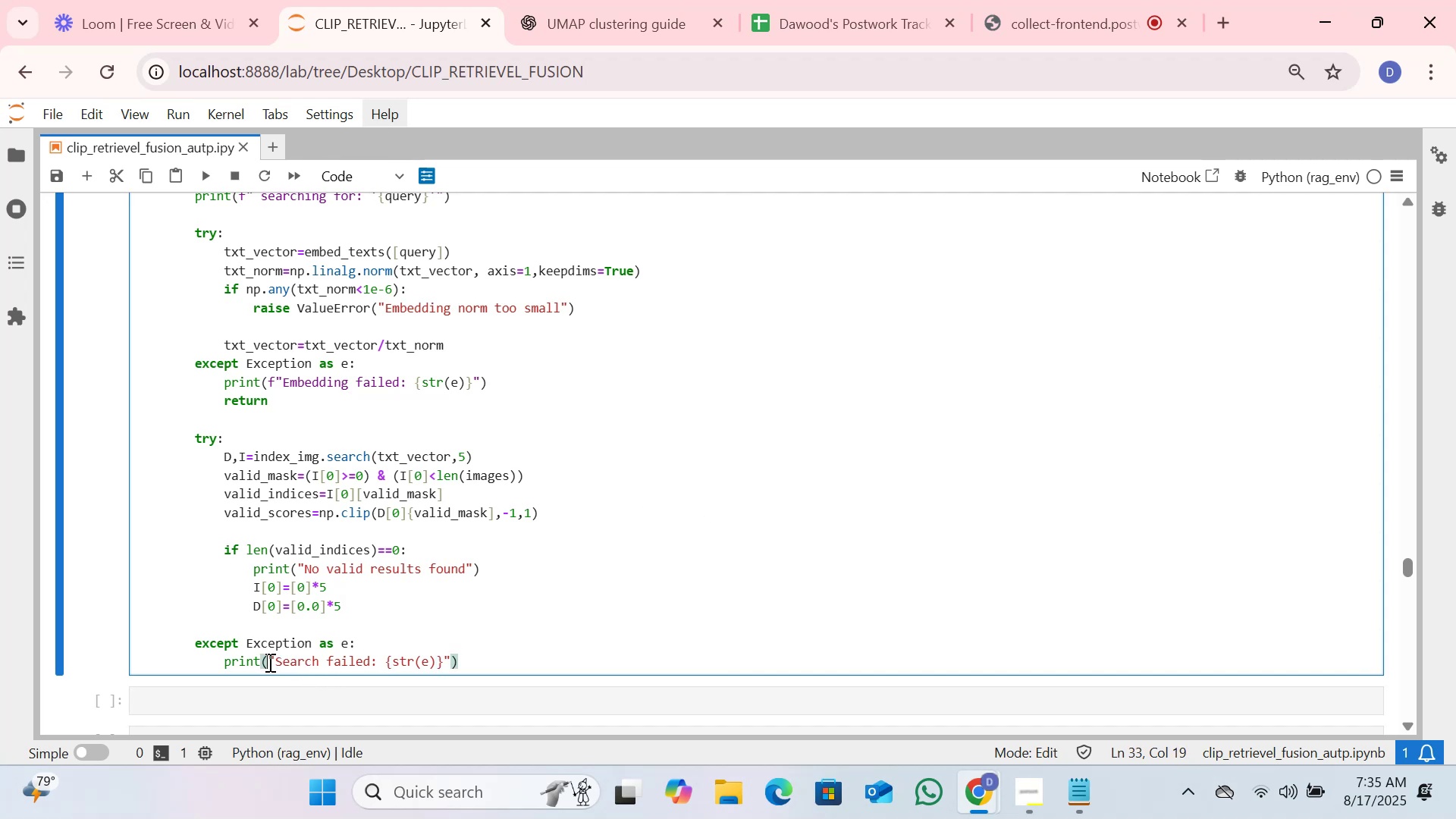 
key(F)
 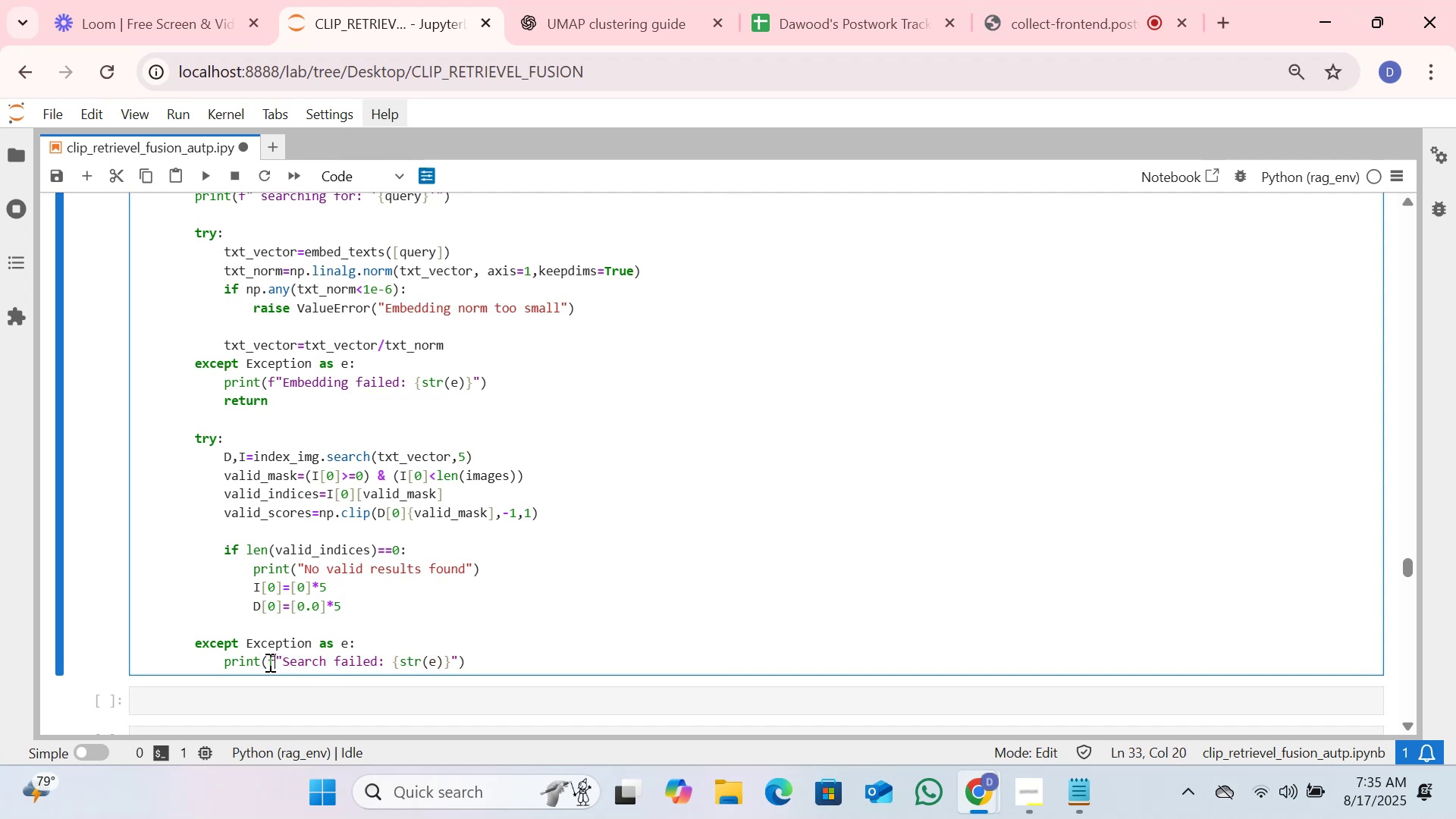 
hold_key(key=ArrowRight, duration=1.1)
 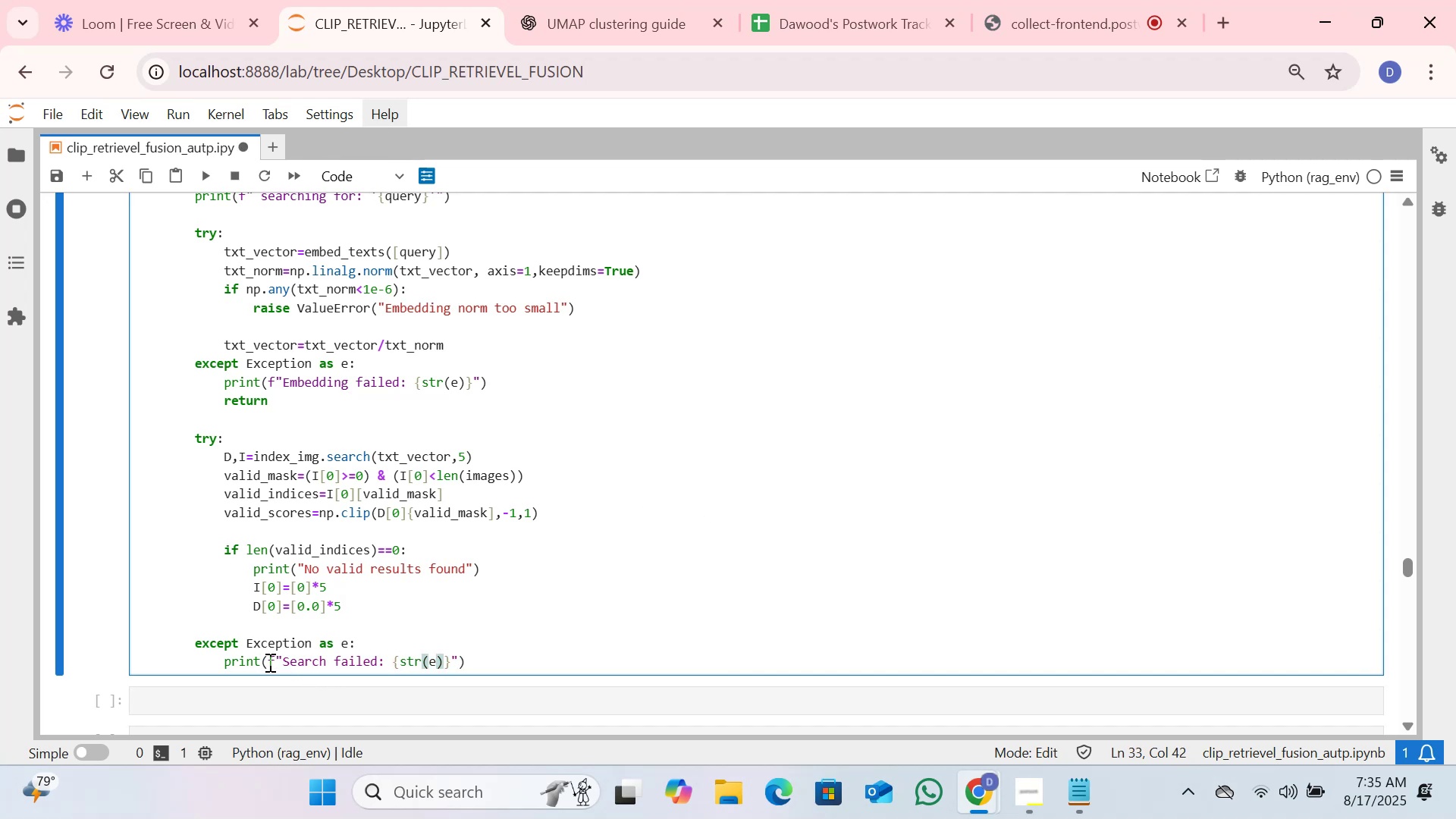 
key(ArrowLeft)
 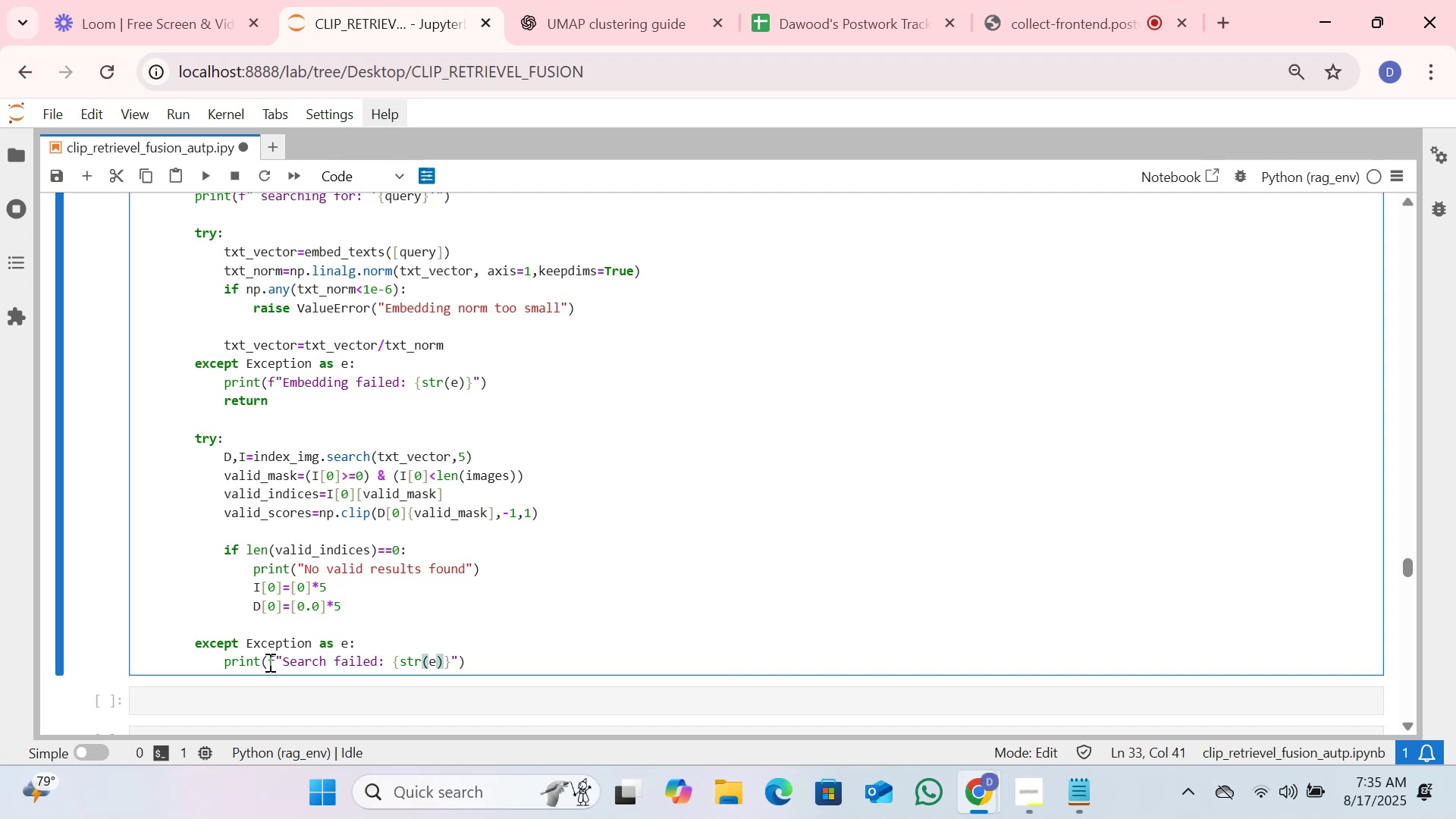 
key(ArrowLeft)
 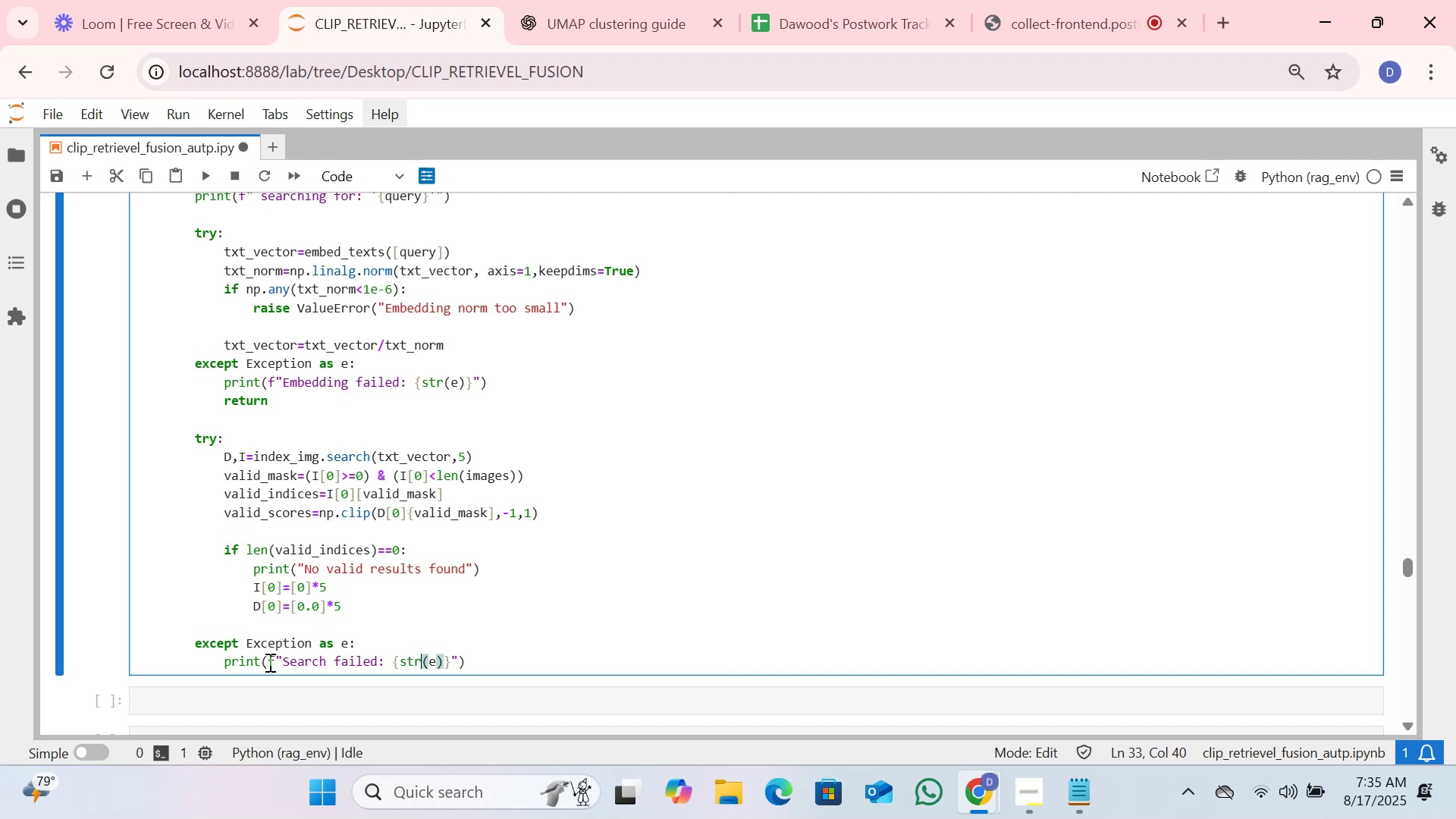 
key(ArrowRight)
 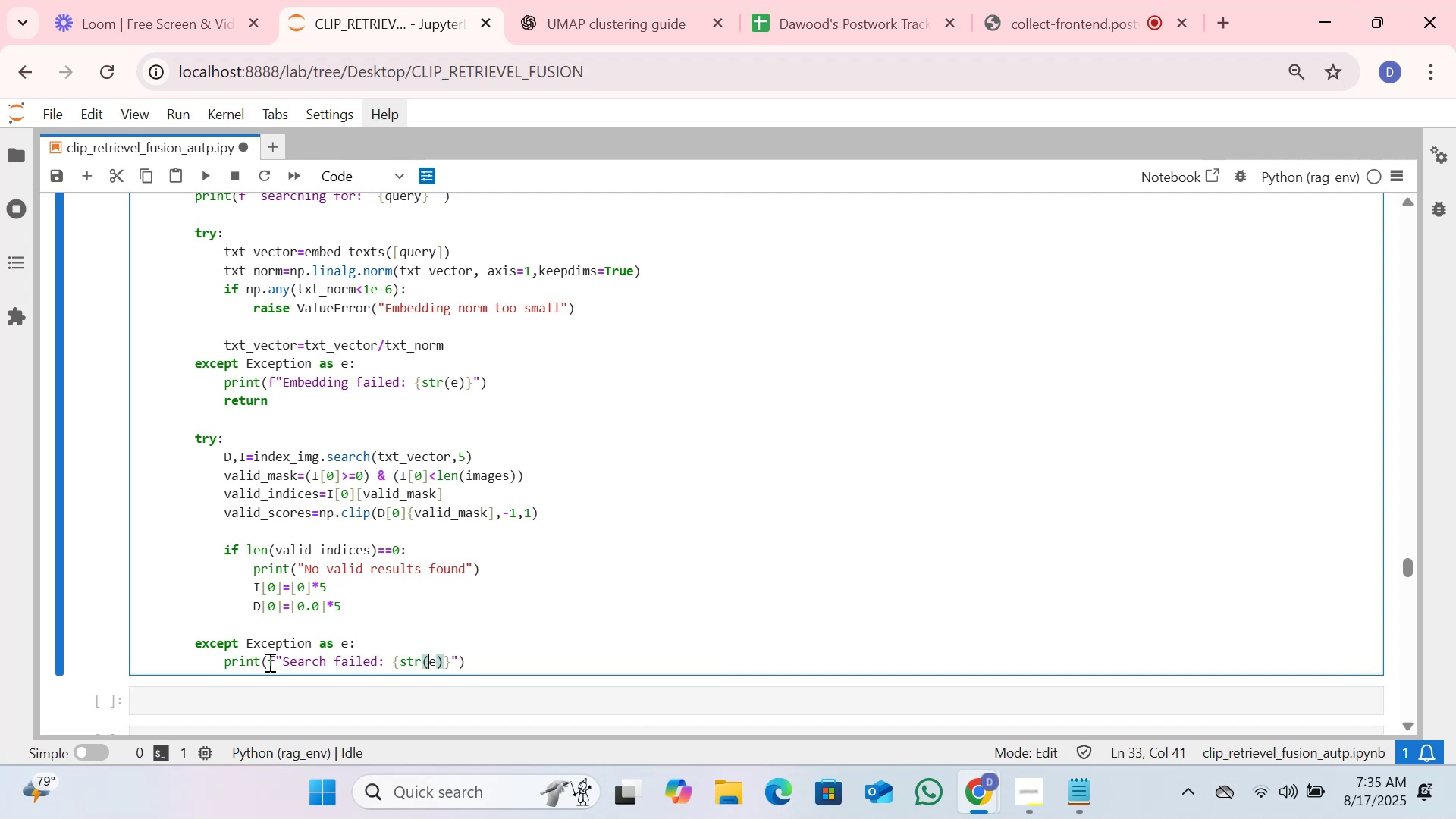 
key(ArrowRight)
 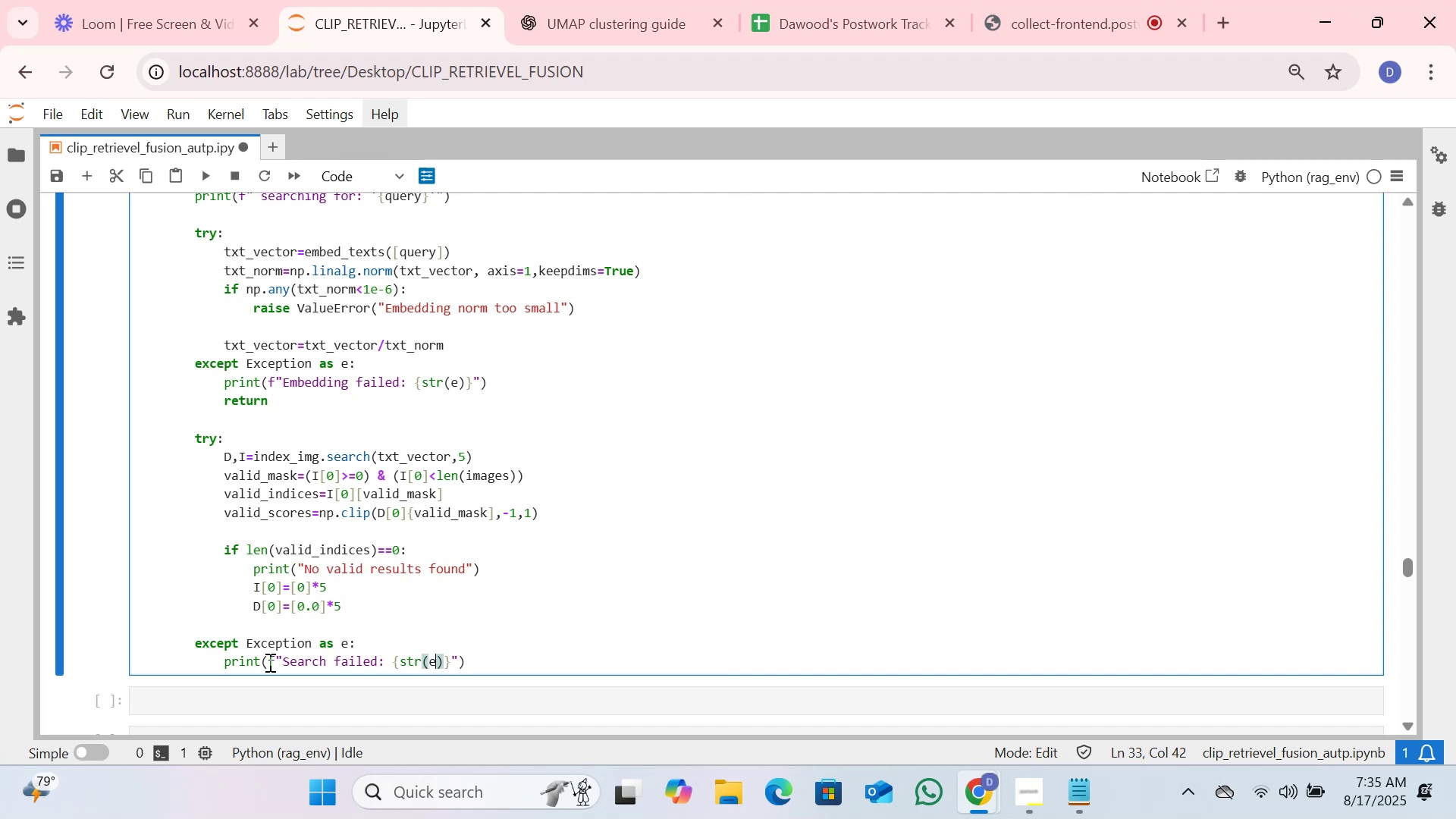 
key(ArrowRight)
 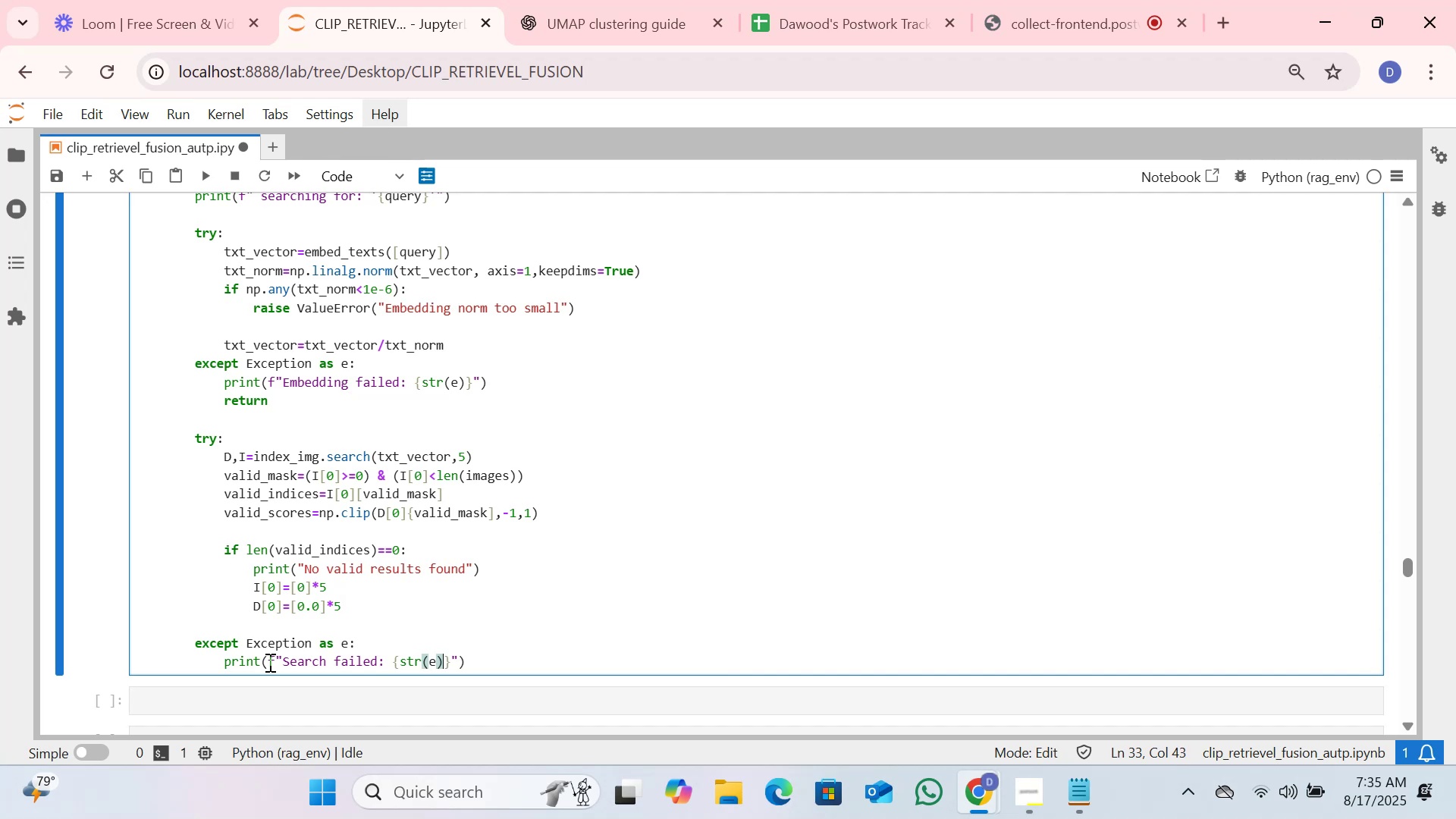 
key(ArrowRight)
 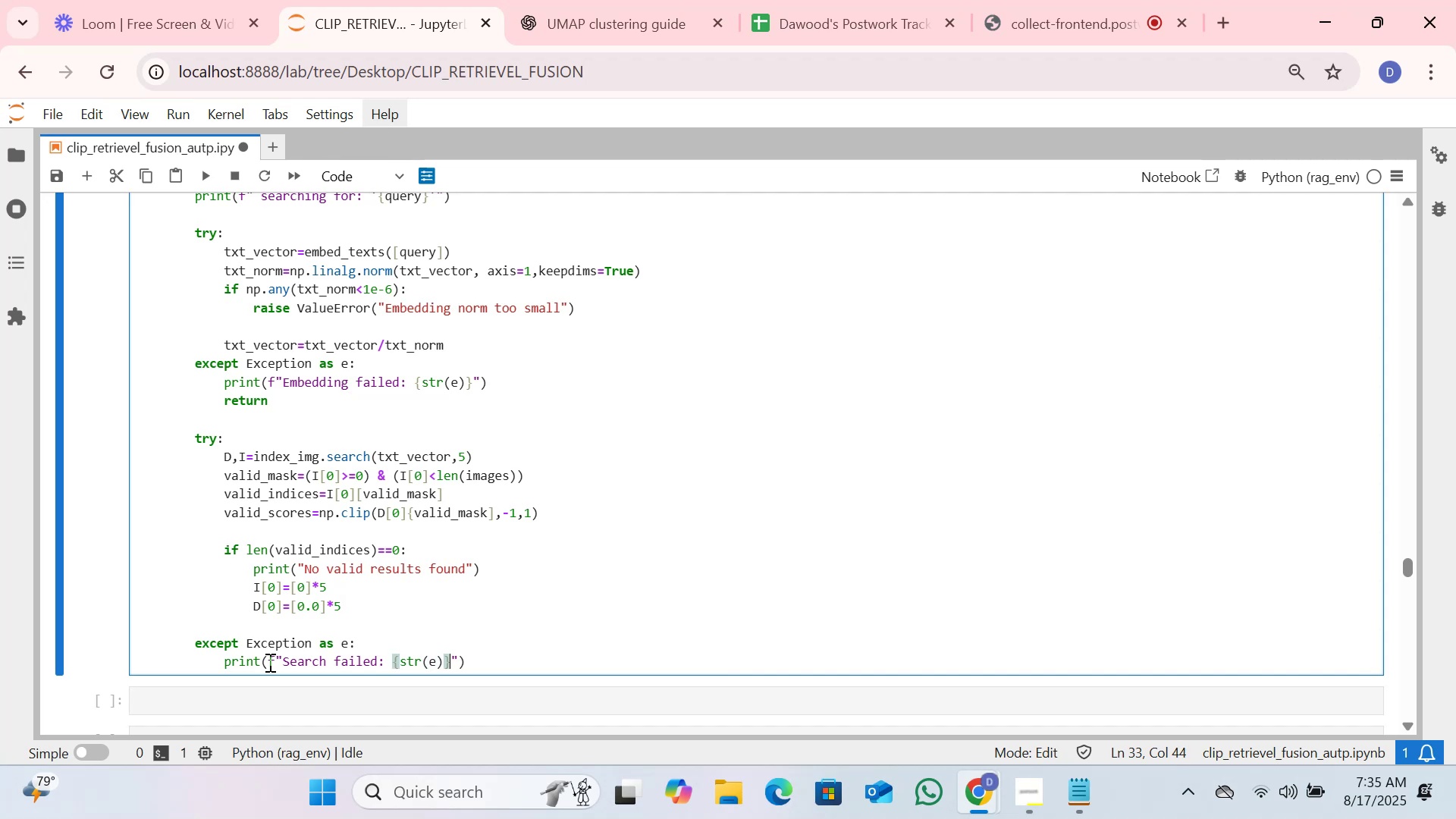 
key(ArrowRight)
 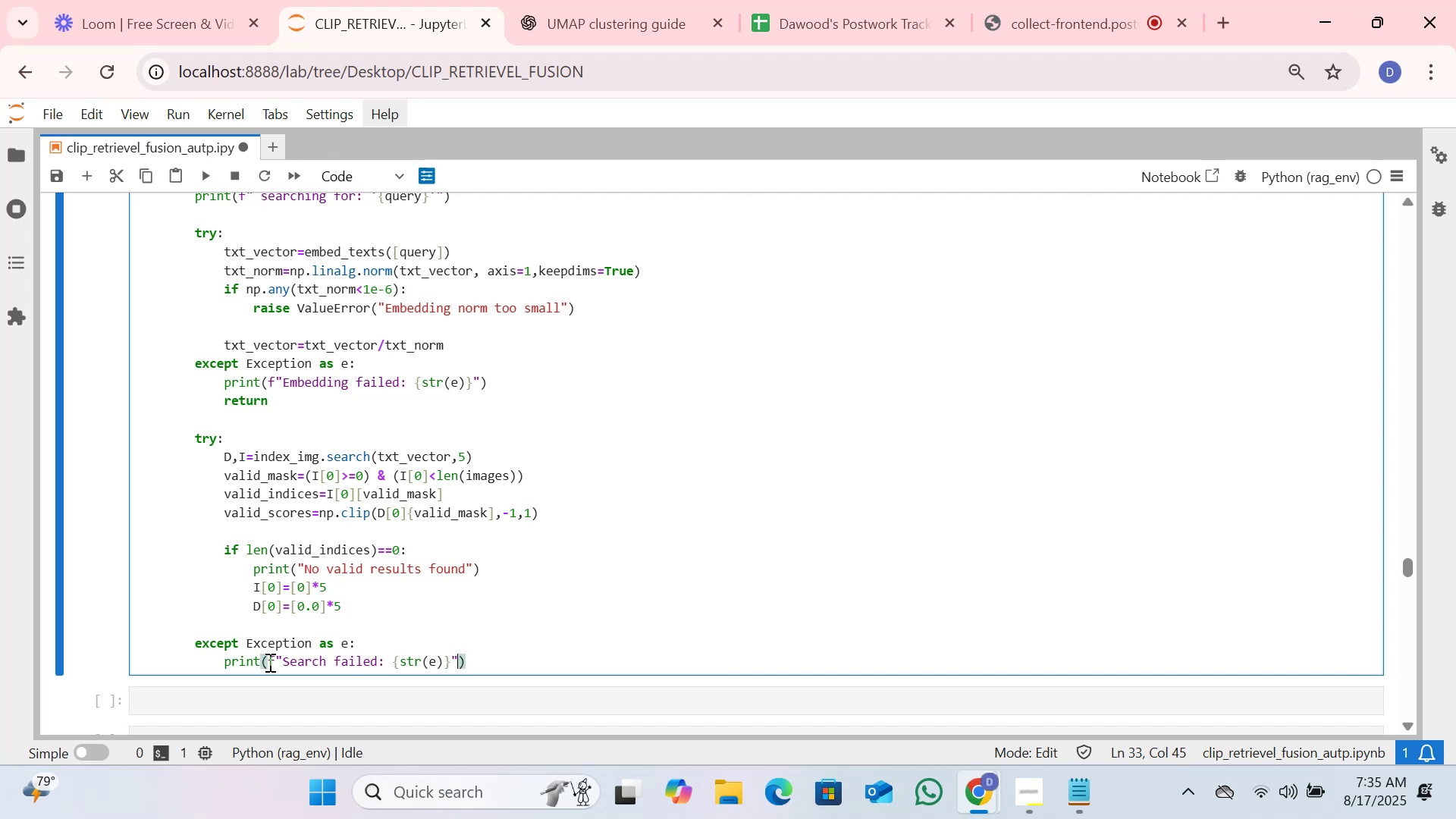 
key(ArrowRight)
 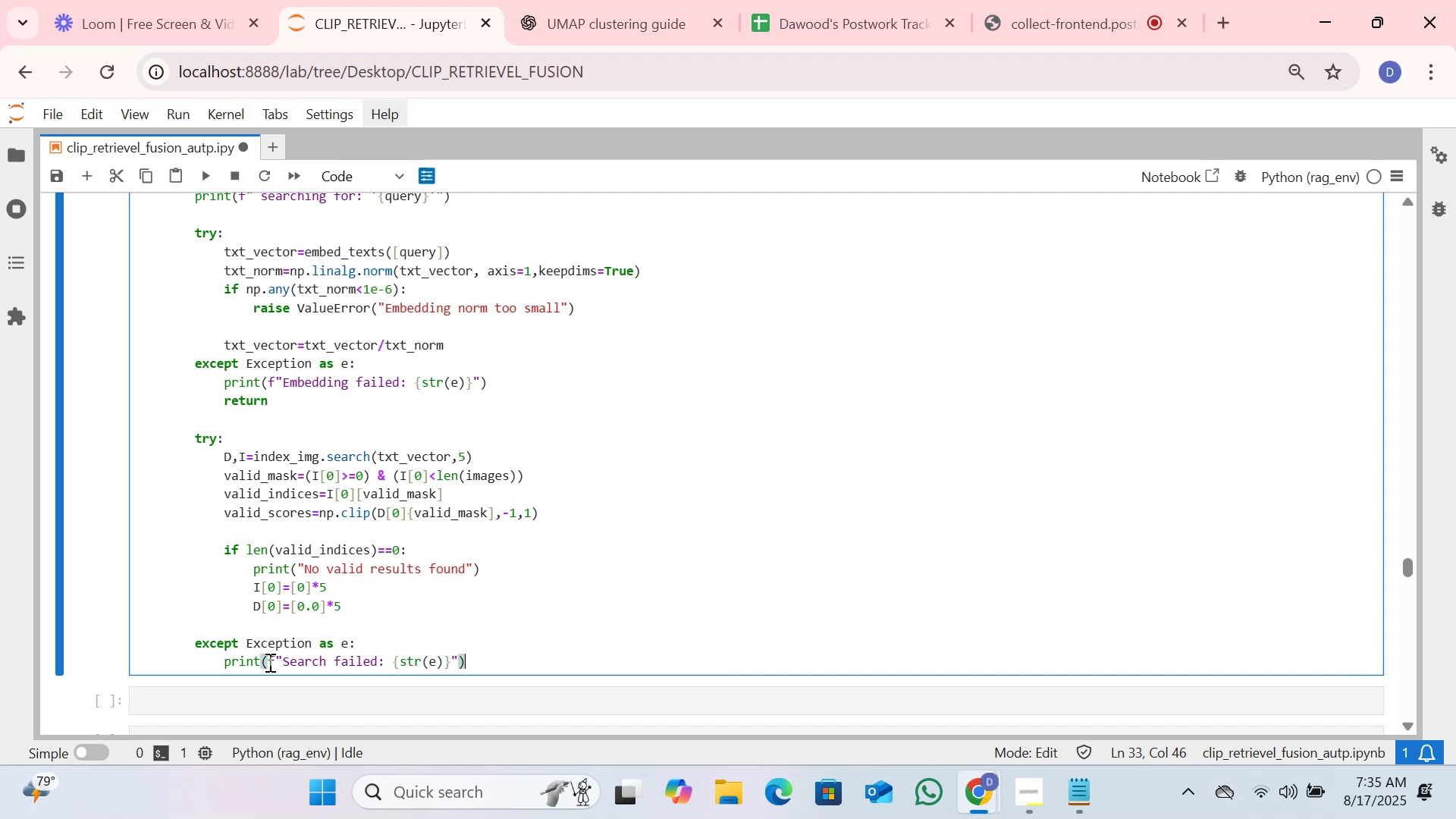 
key(Enter)
 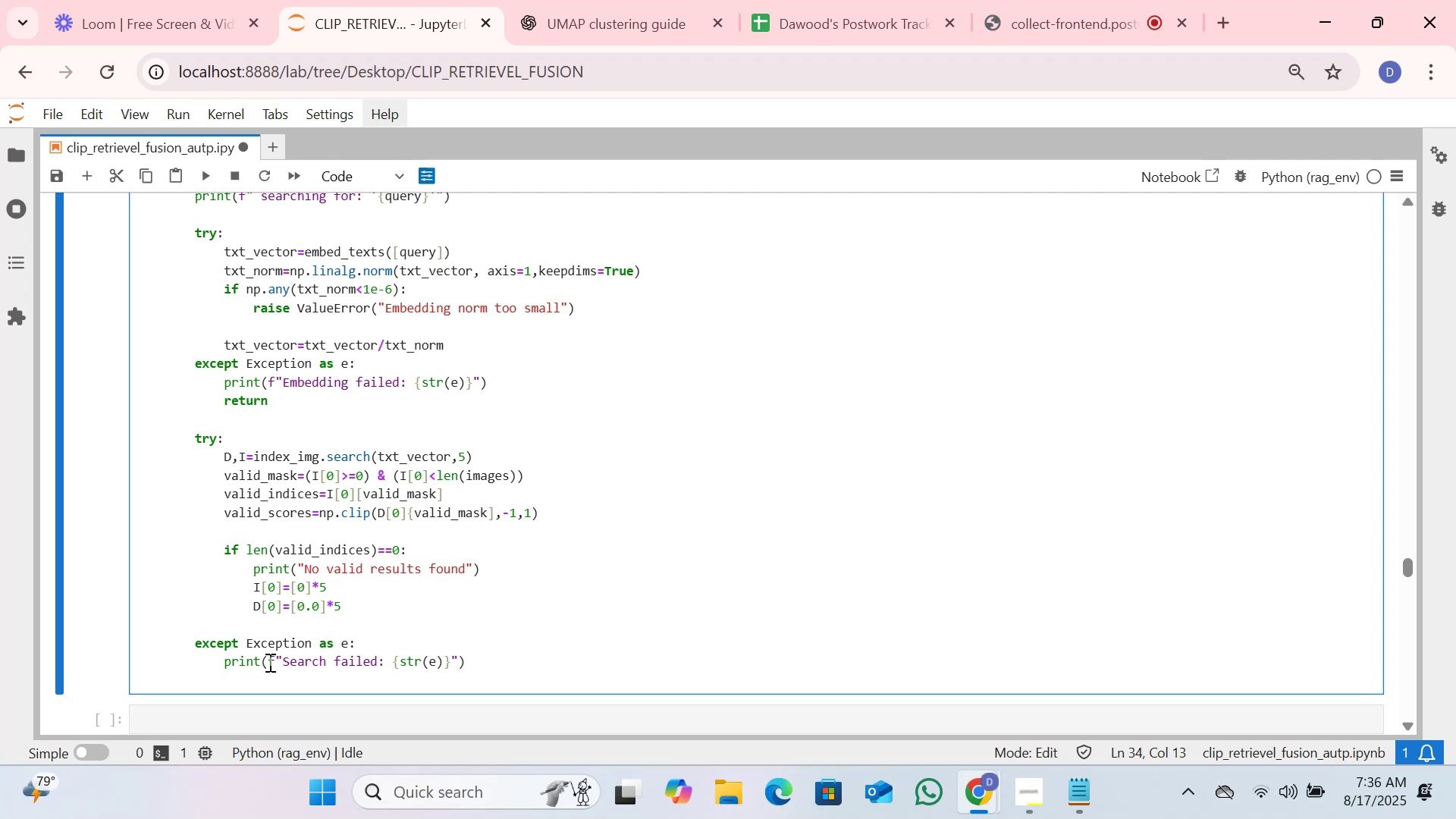 
wait(57.45)
 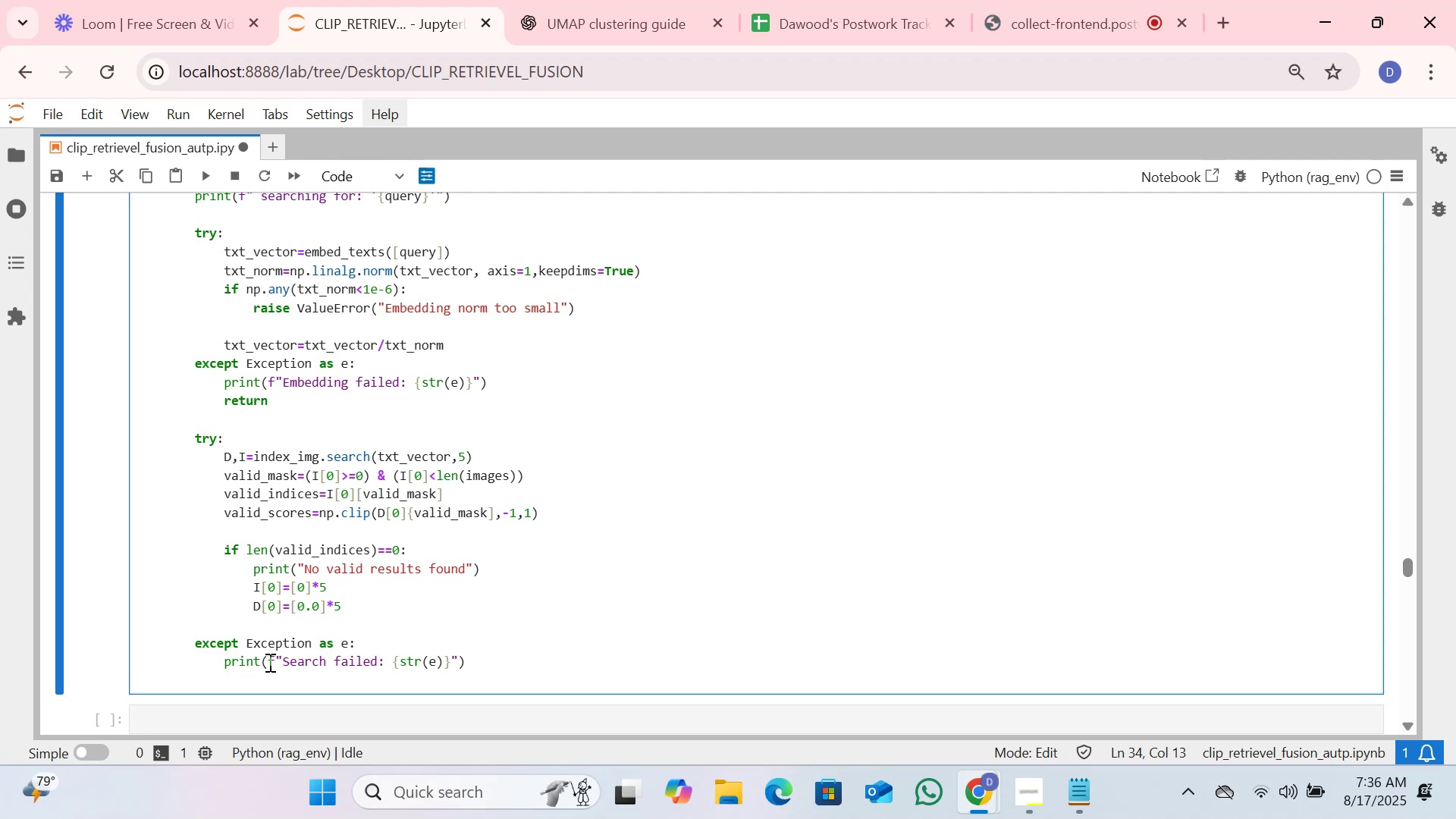 
type(return )
 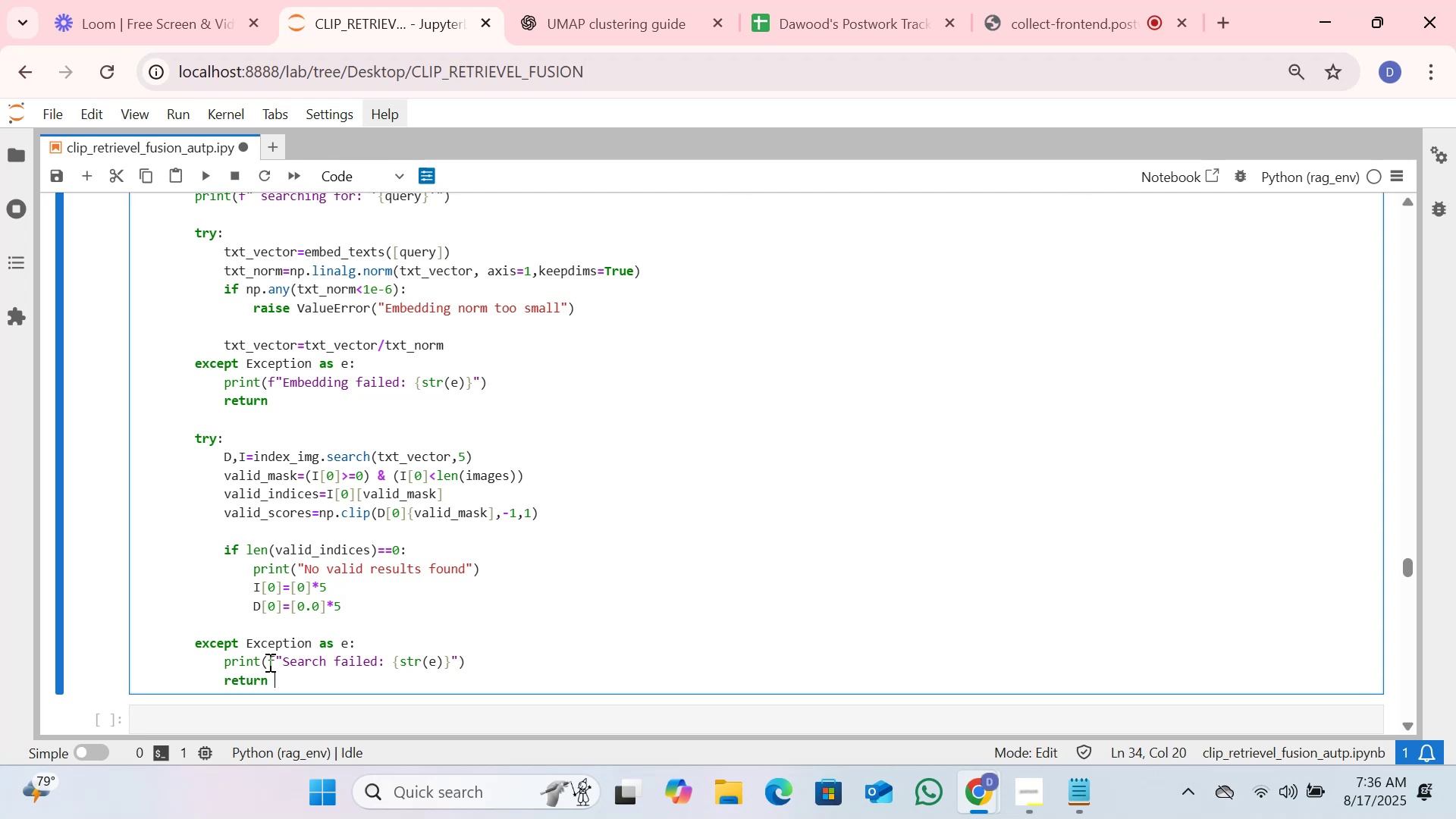 
key(Enter)
 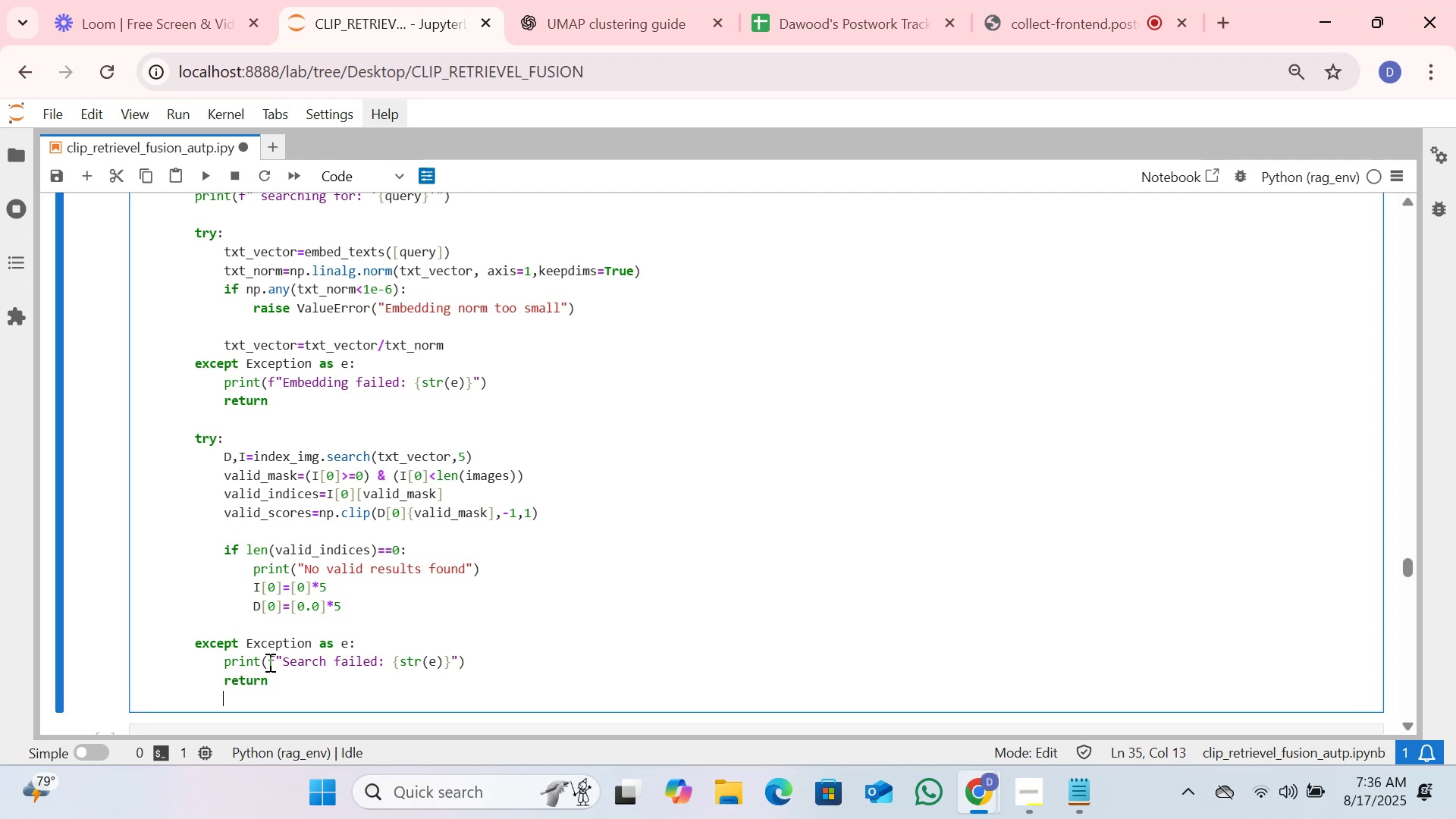 
key(Enter)
 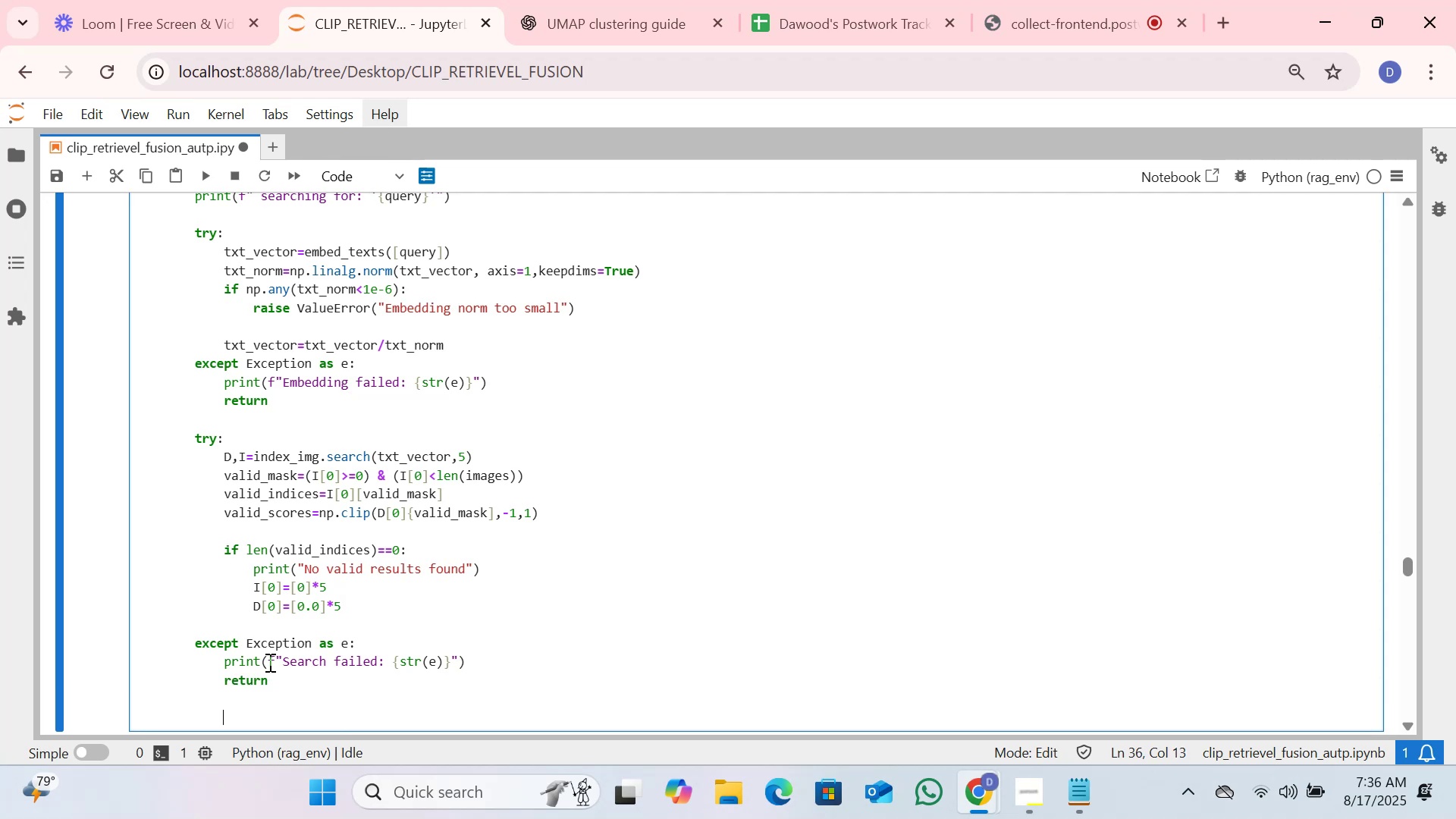 
key(Backspace)
type(plt.sh)
key(Backspace)
type(c)
key(Backspace)
key(Backspace)
type(close())
 